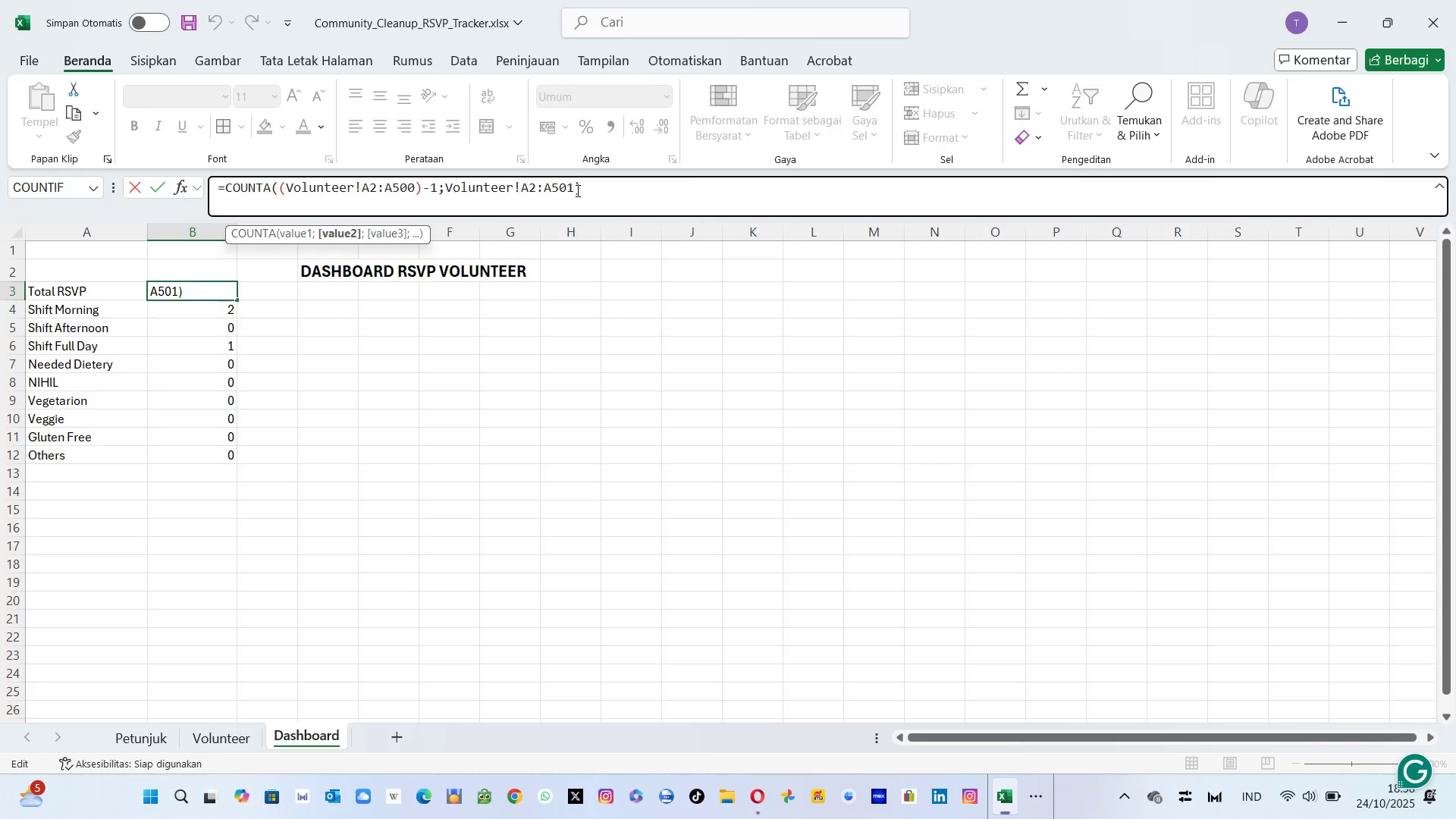 
key(Backspace)
key(Backspace)
key(Backspace)
key(Backspace)
key(Backspace)
key(Backspace)
key(Backspace)
key(Backspace)
key(Backspace)
key(Backspace)
key(Backspace)
key(Backspace)
key(Backspace)
key(Backspace)
key(Backspace)
key(Backspace)
key(Backspace)
type("TOtal)
key(Backspace)
key(Backspace)
key(Backspace)
key(Backspace)
type(otal RSVP")
 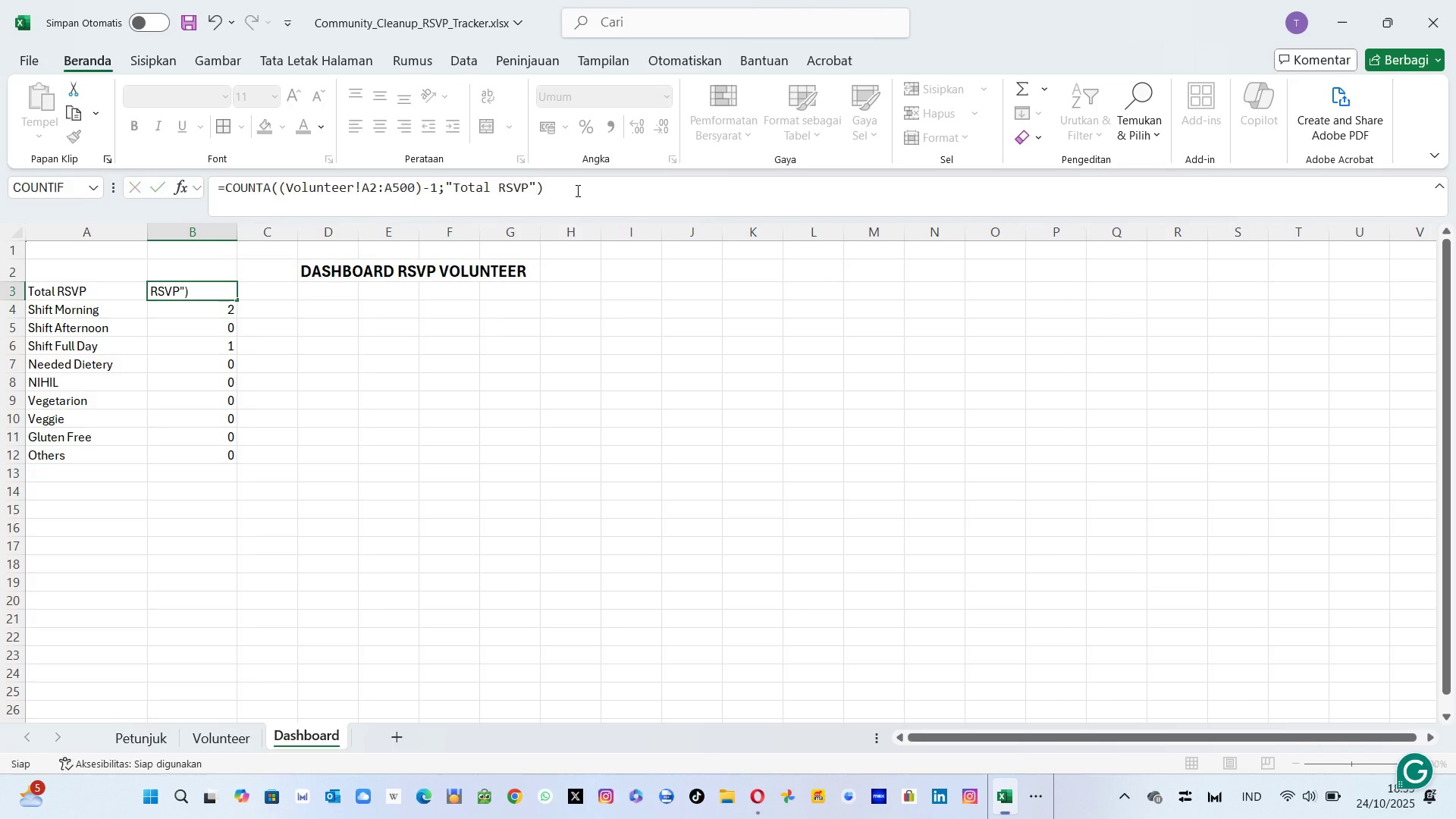 
 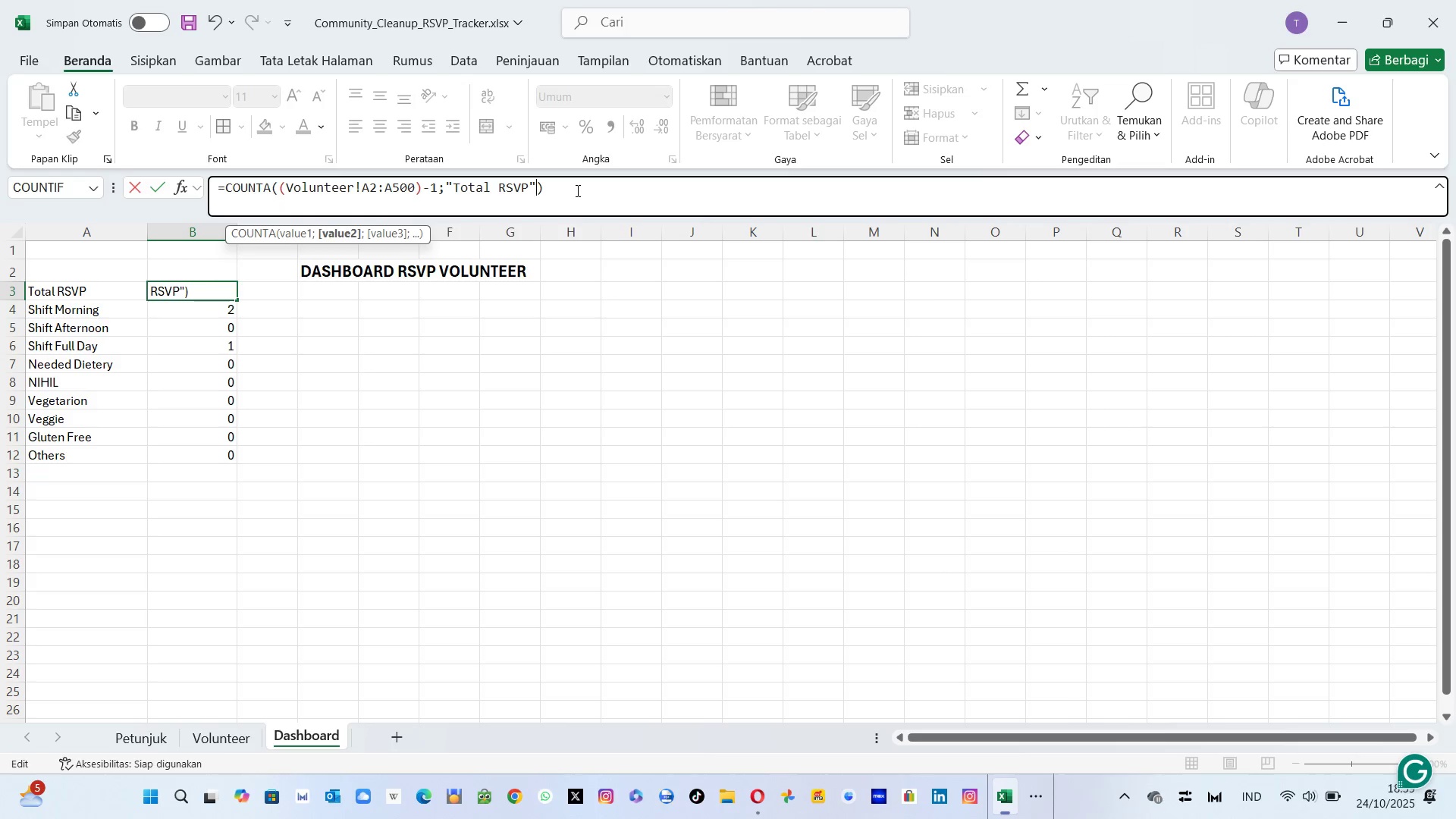 
key(Enter)
 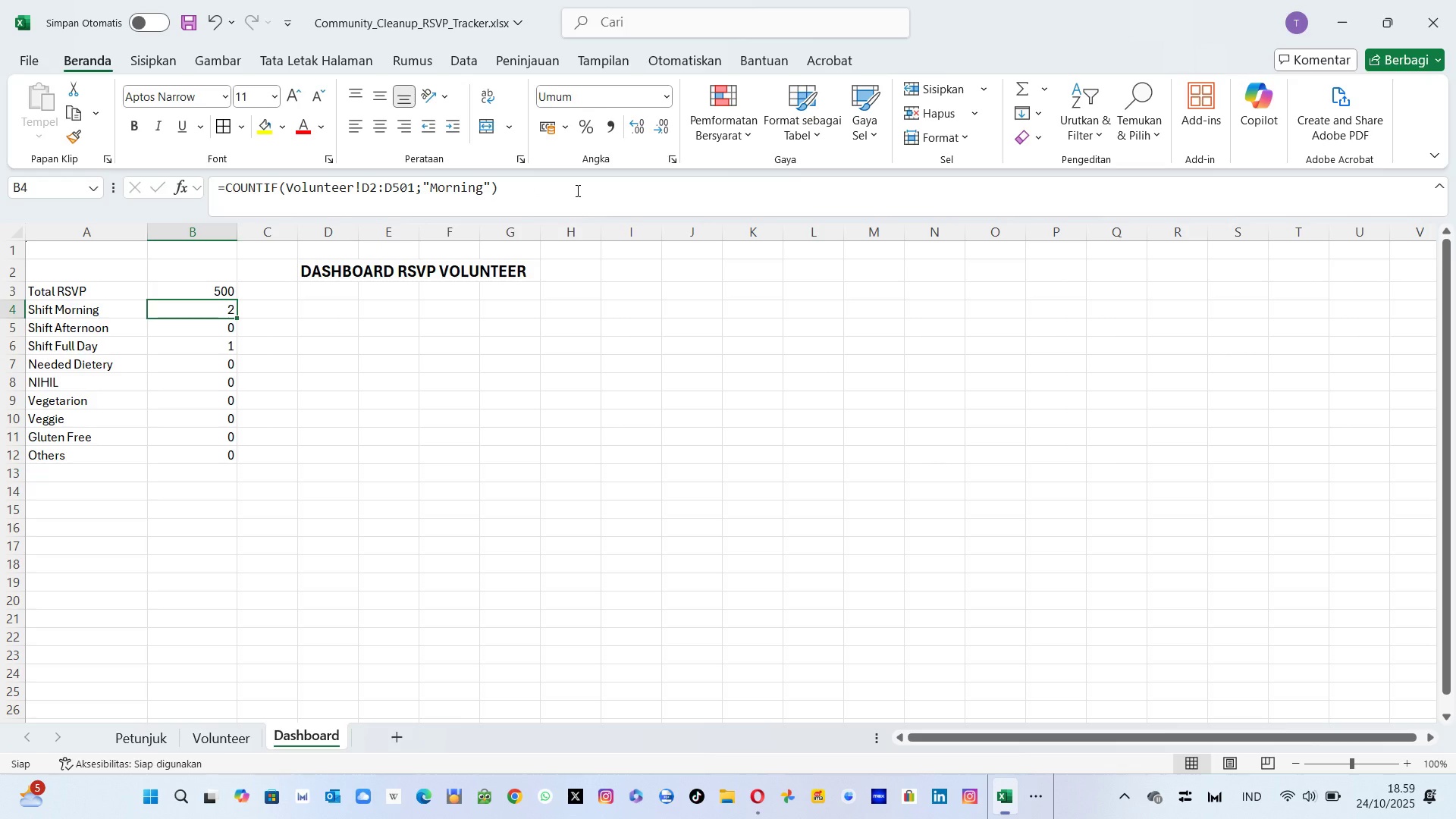 
key(ArrowUp)
 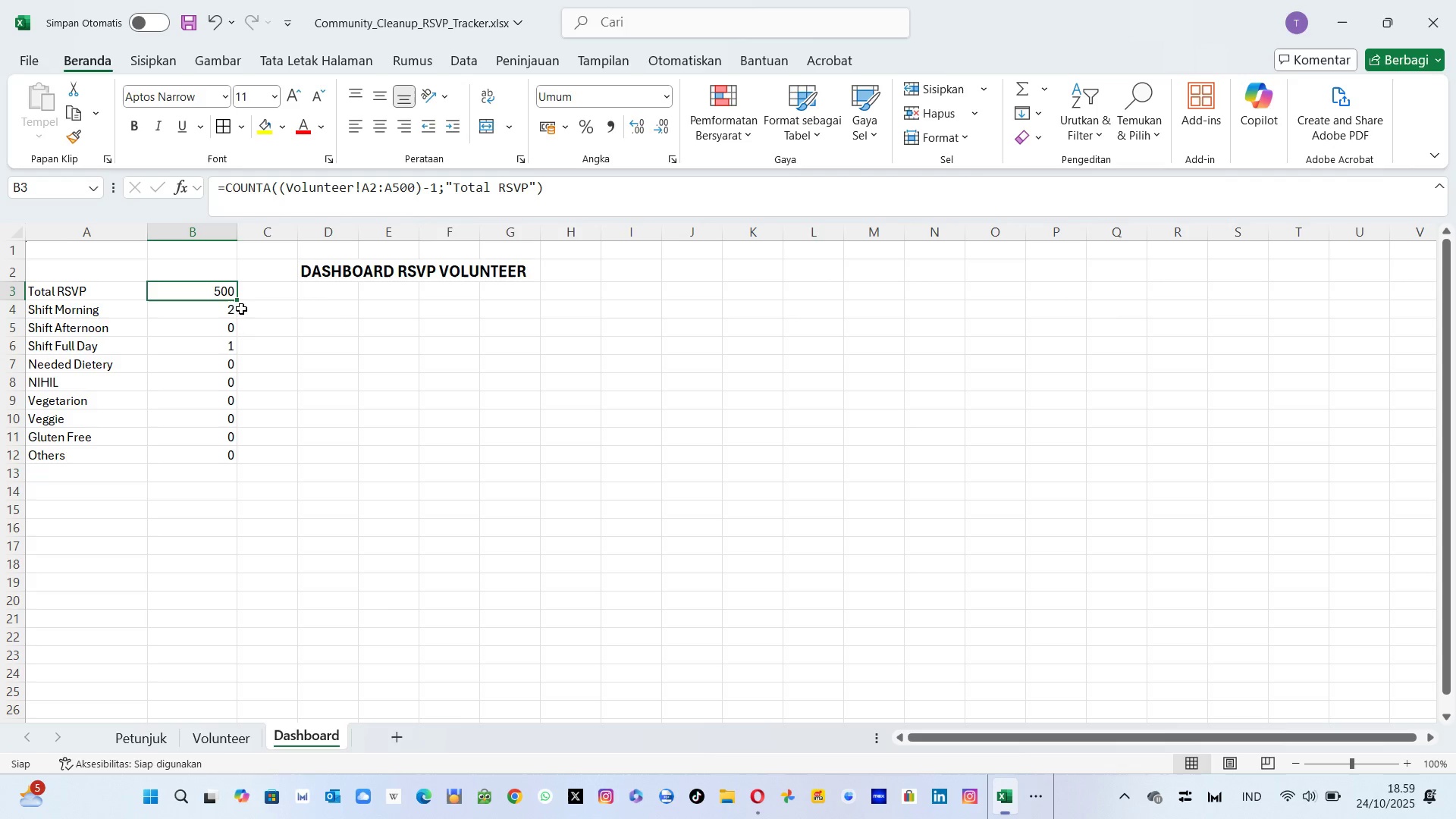 
wait(14.27)
 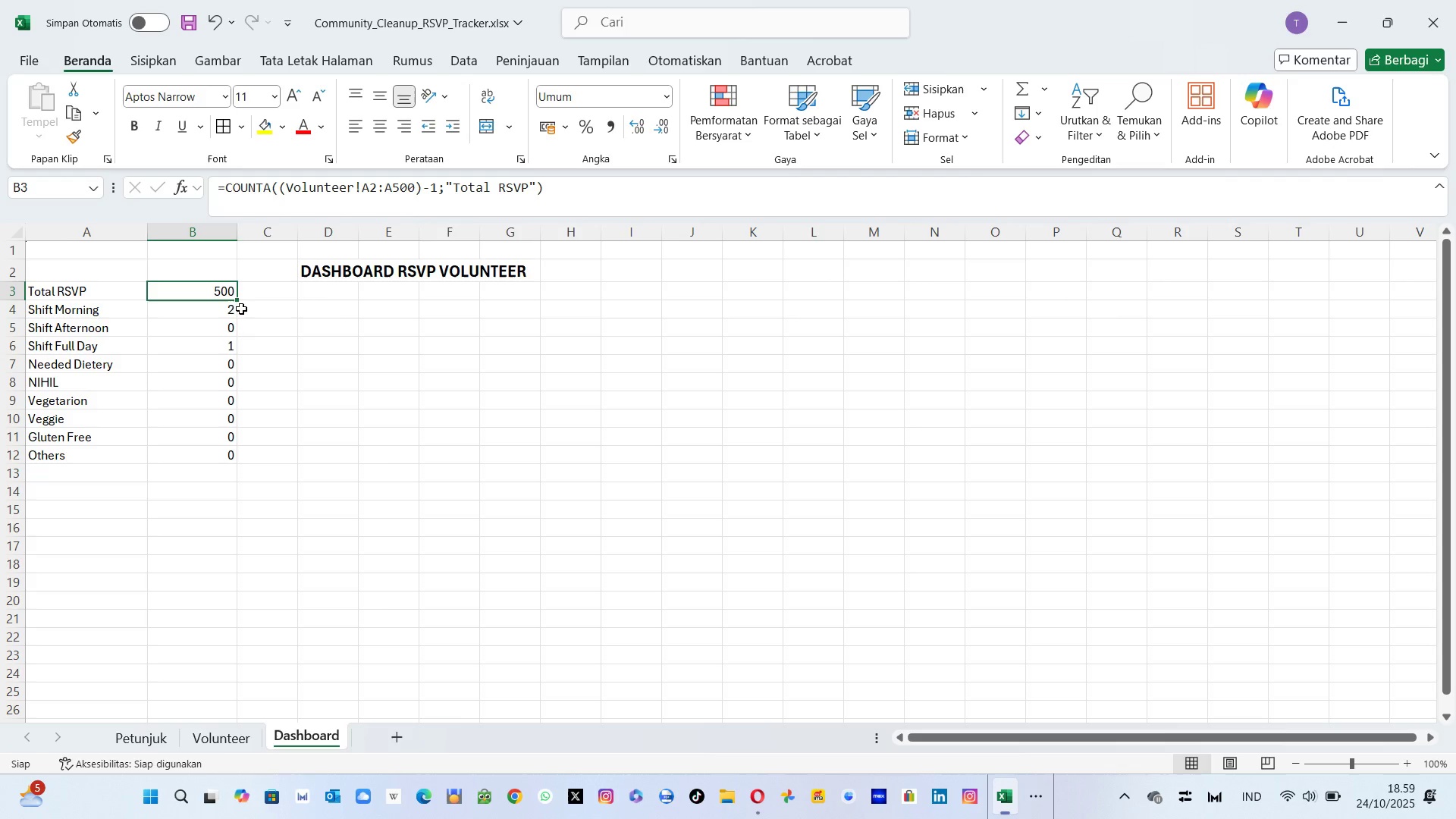 
left_click([209, 311])
 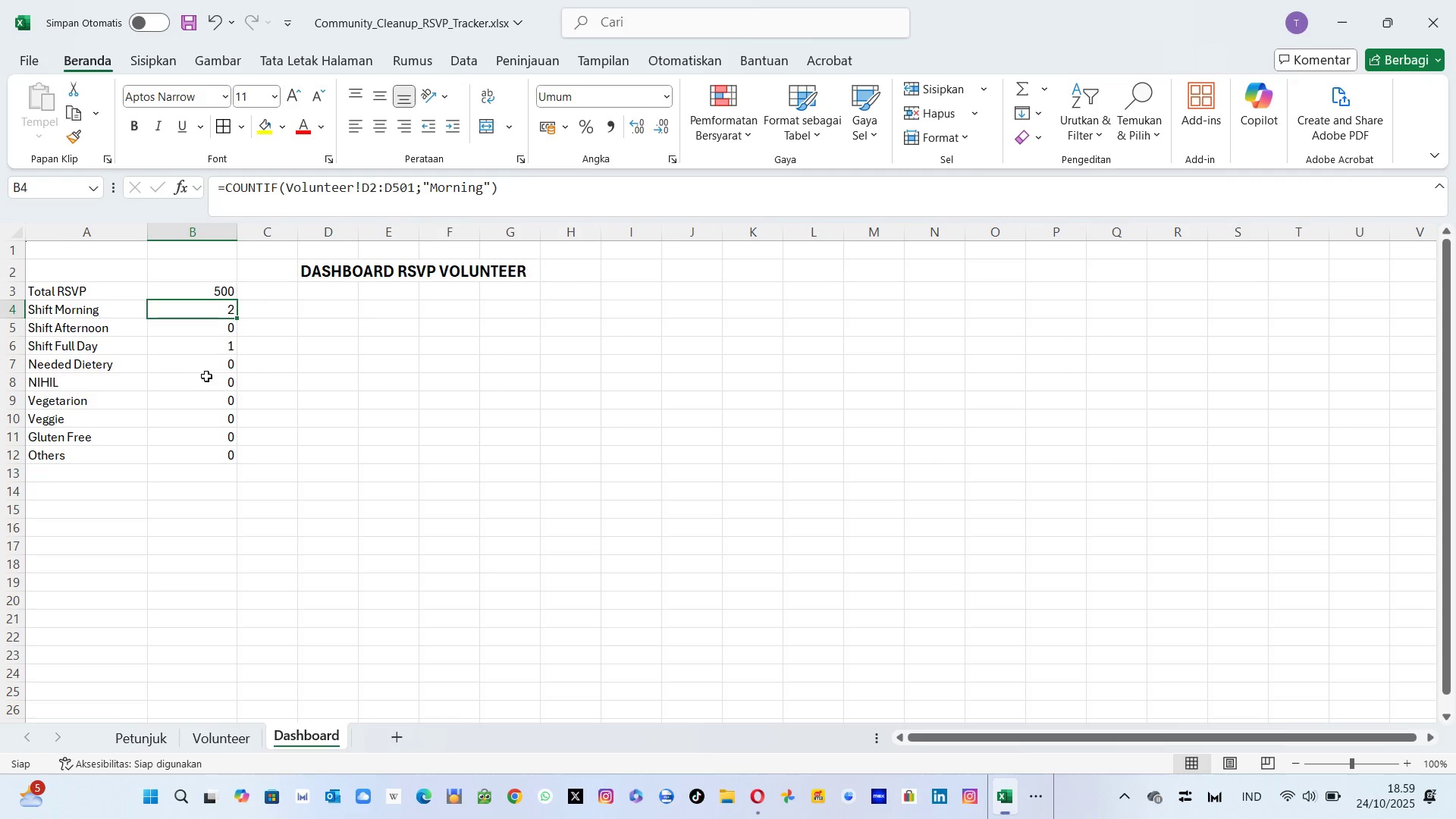 
left_click([212, 363])
 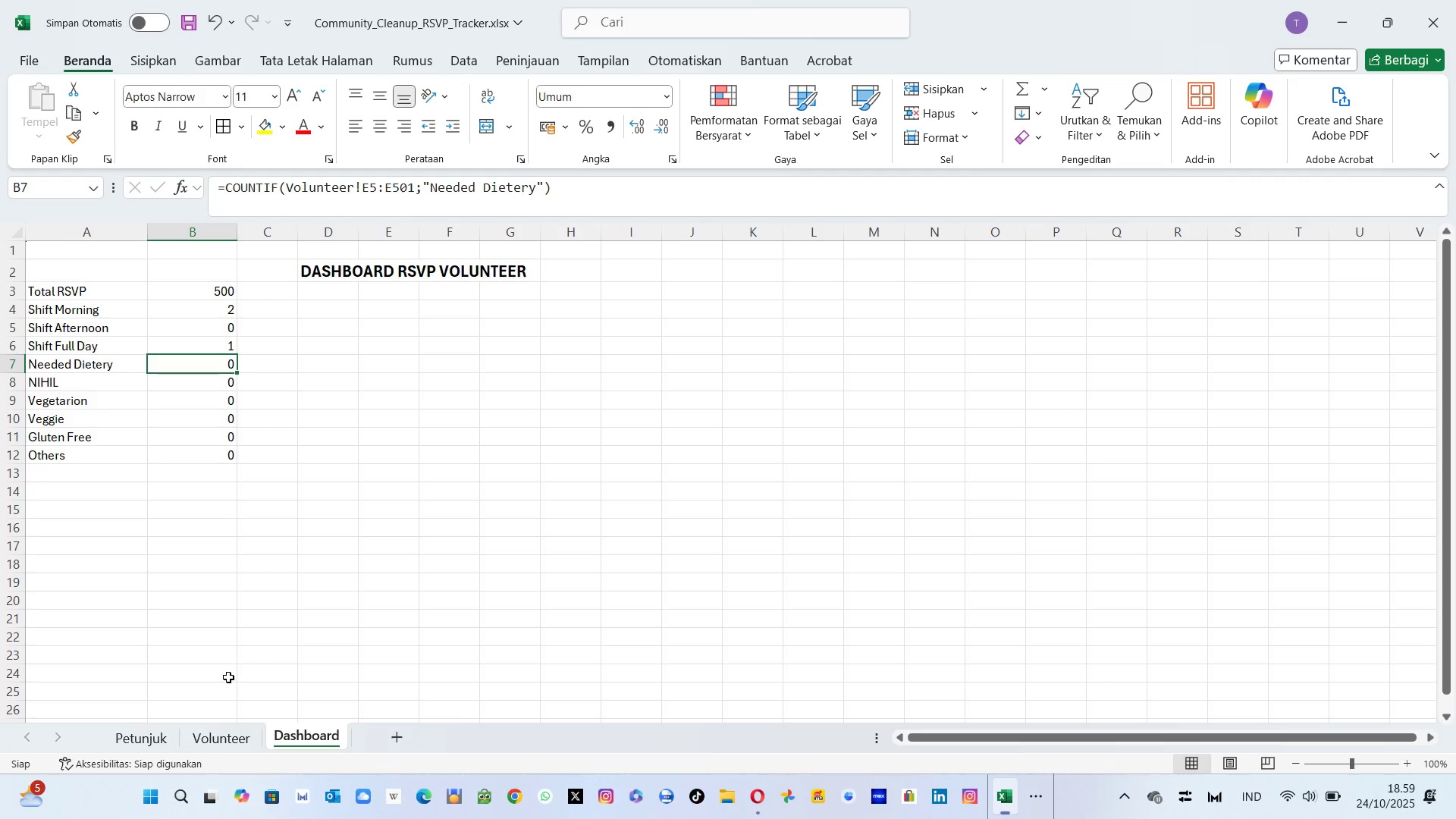 
left_click([213, 739])
 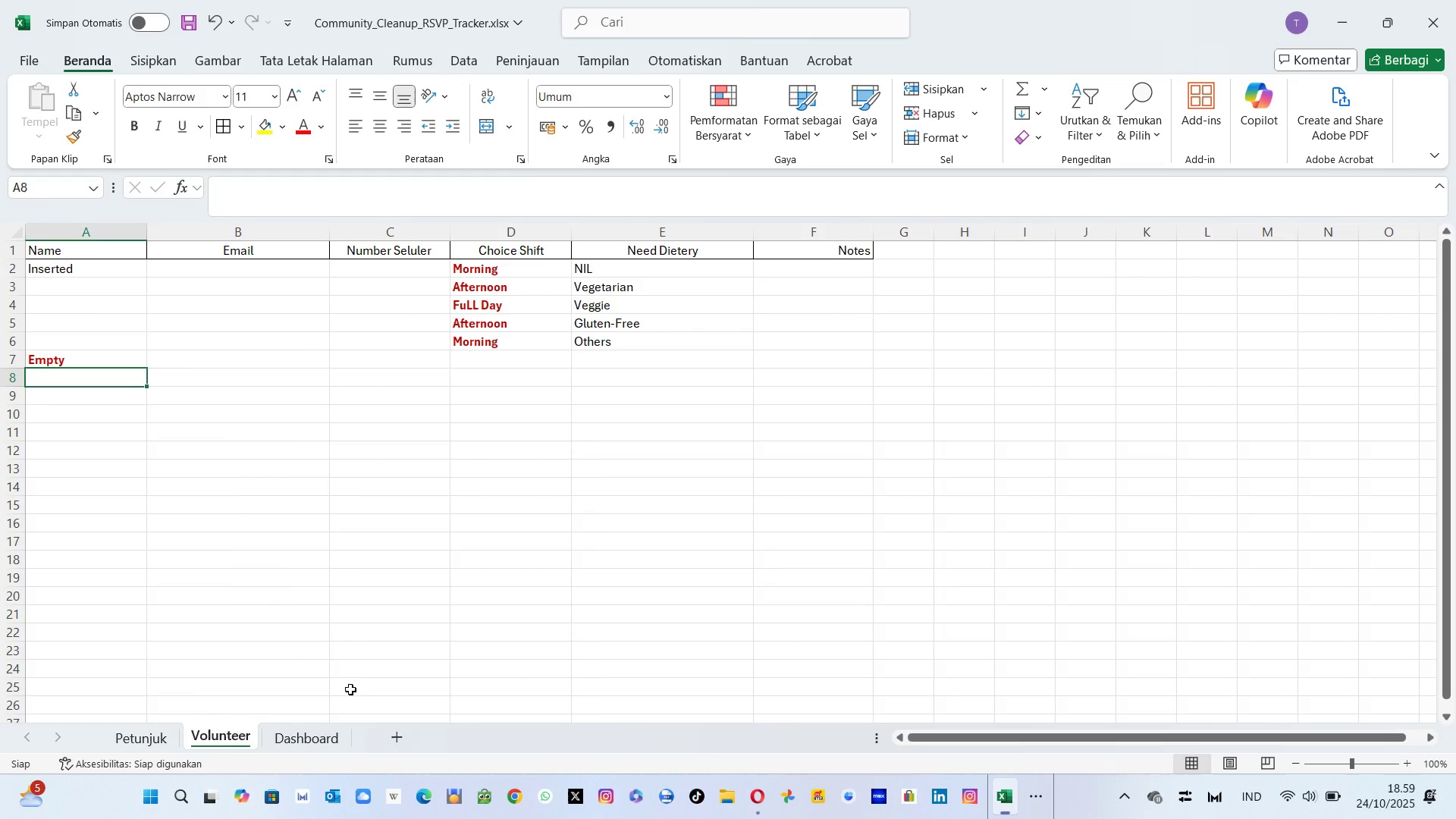 
left_click([314, 737])
 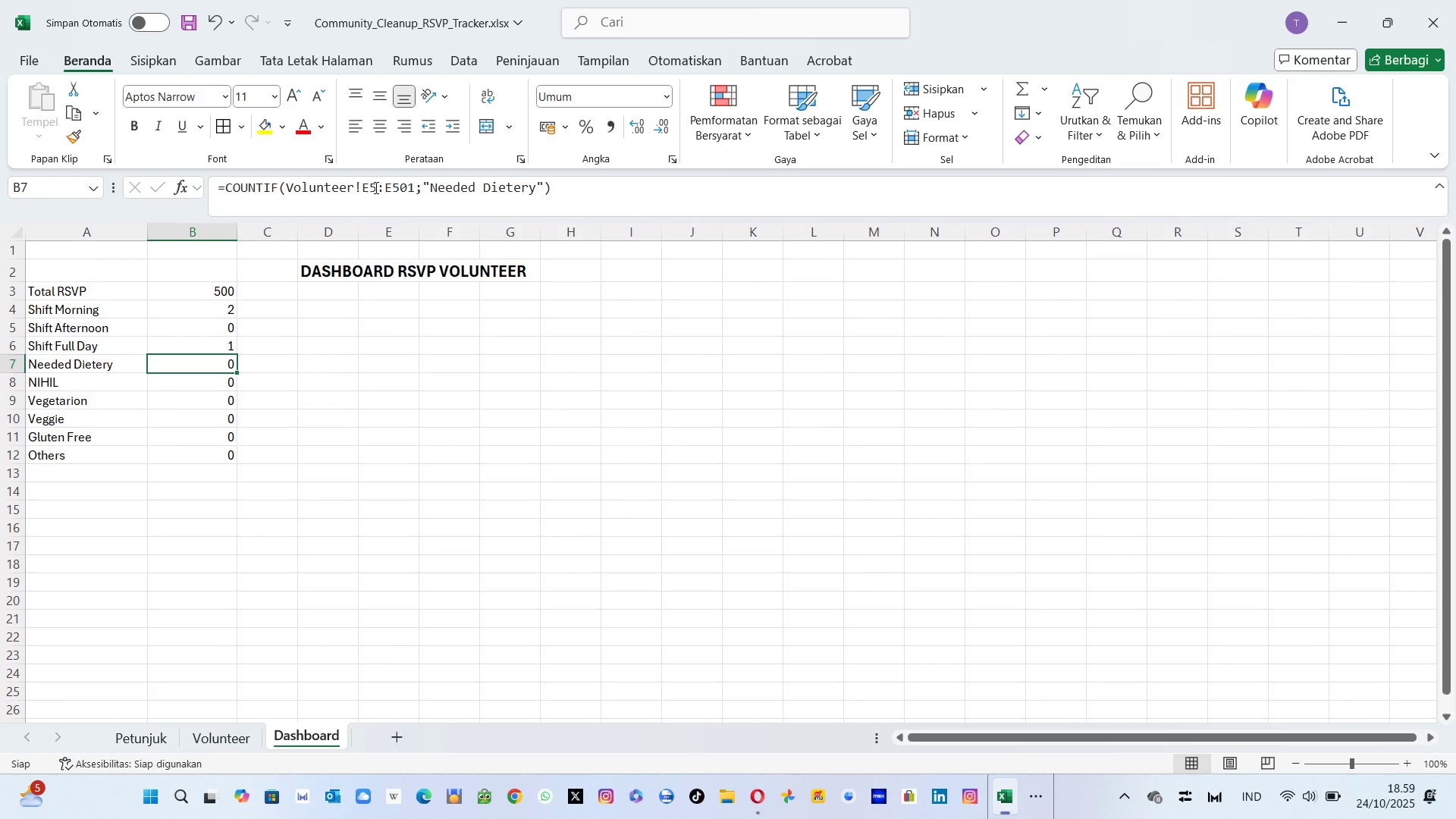 
left_click([375, 187])
 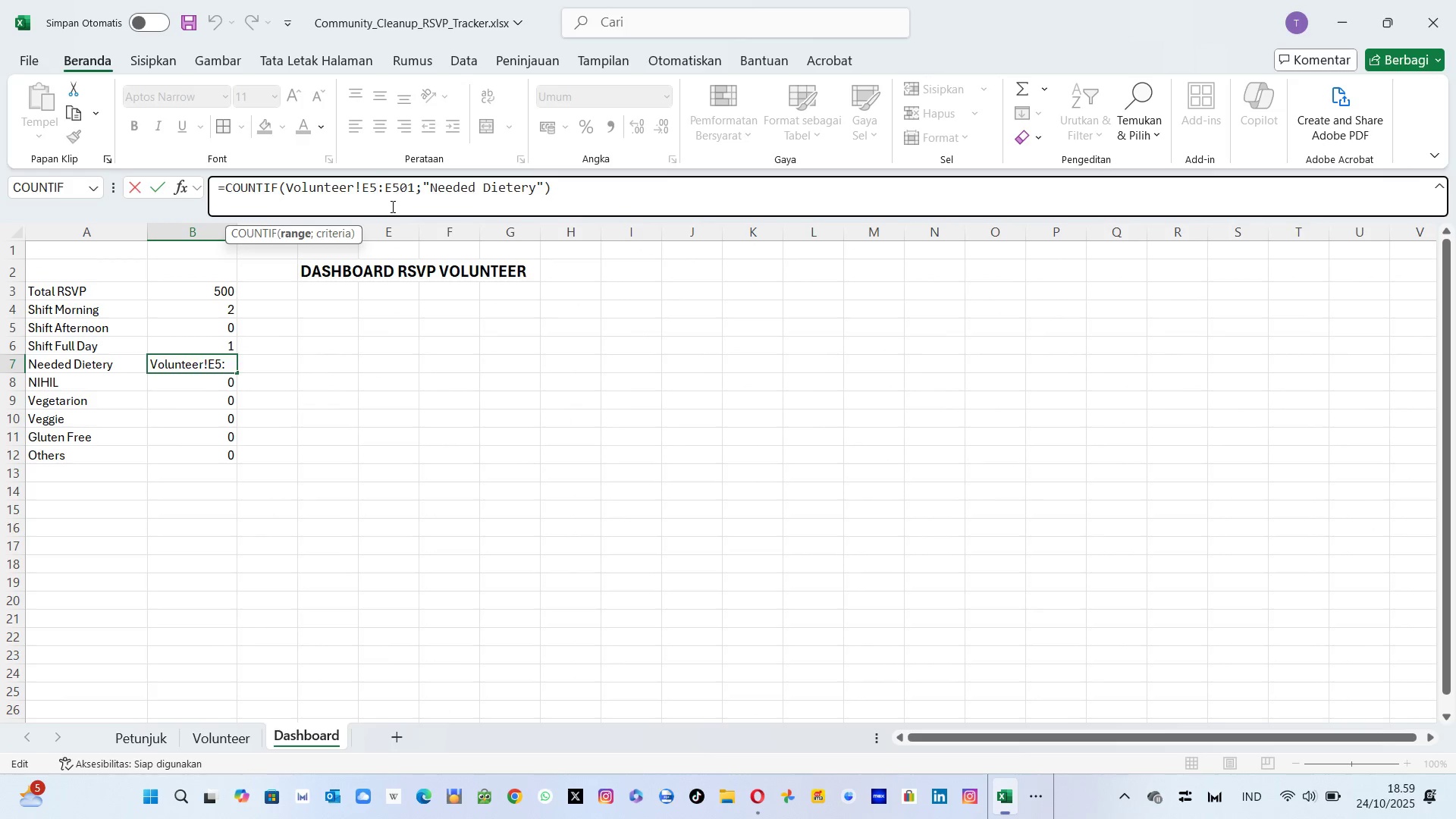 
key(Backspace)
 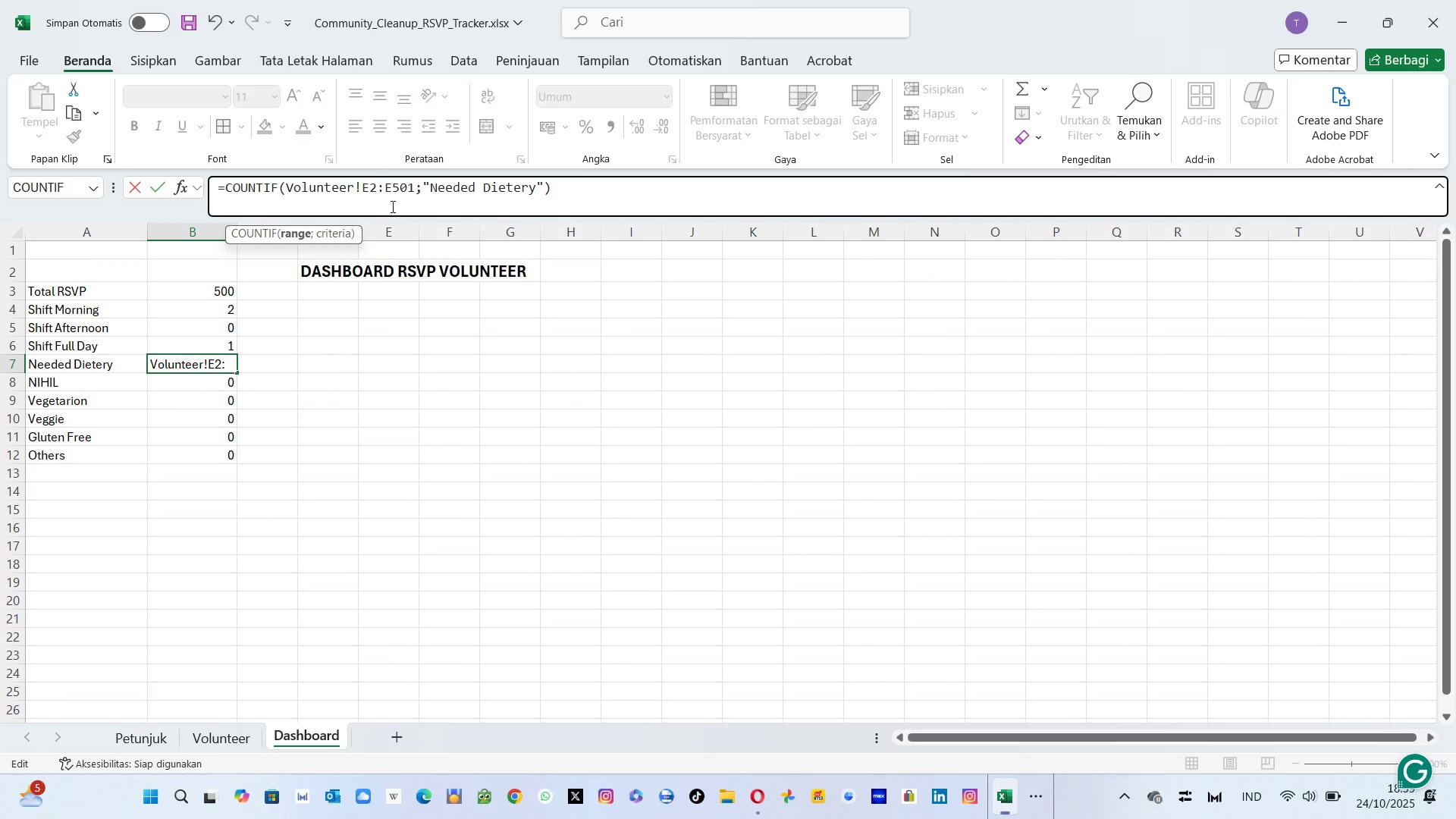 
key(Enter)
 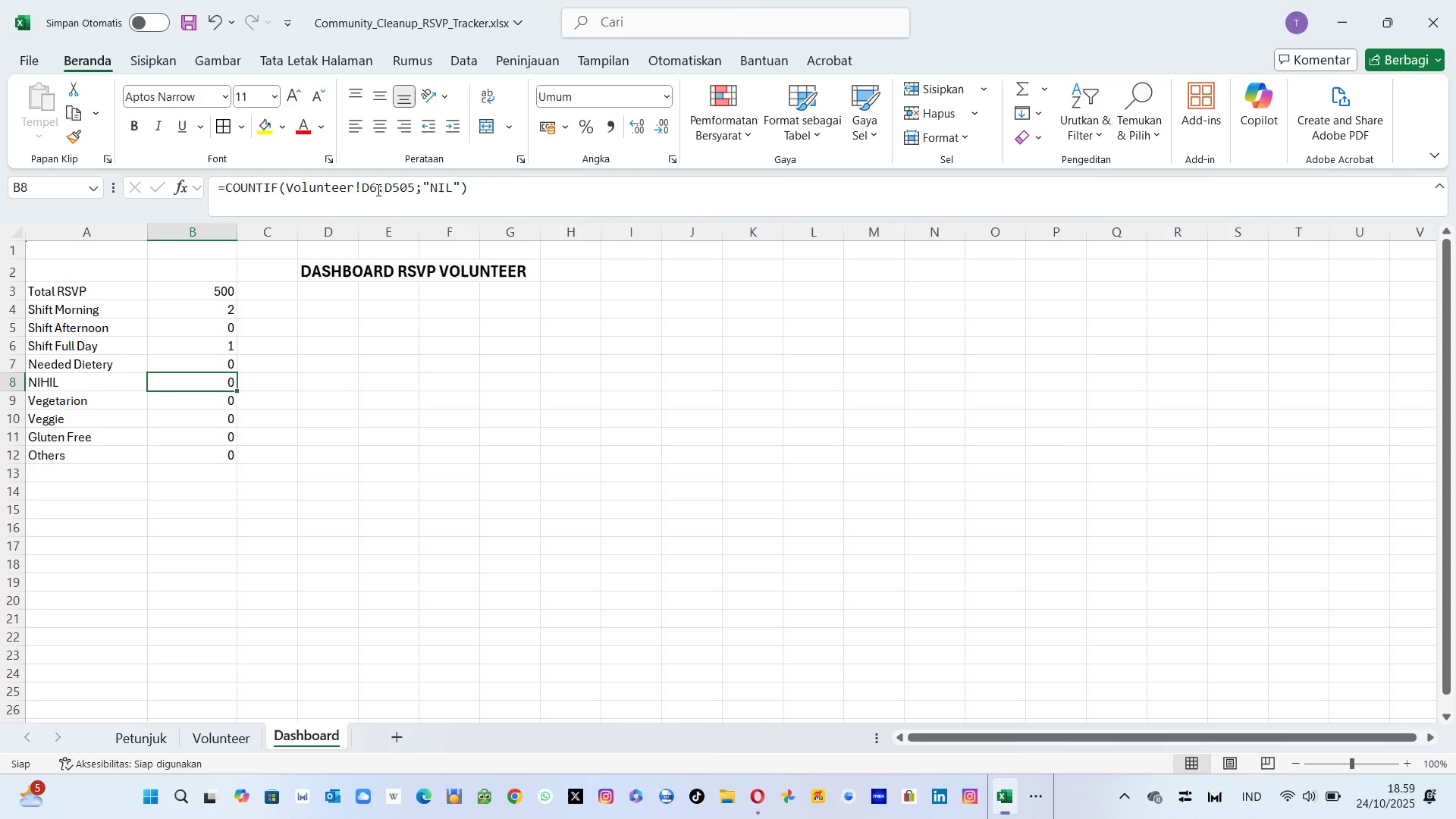 
left_click([377, 190])
 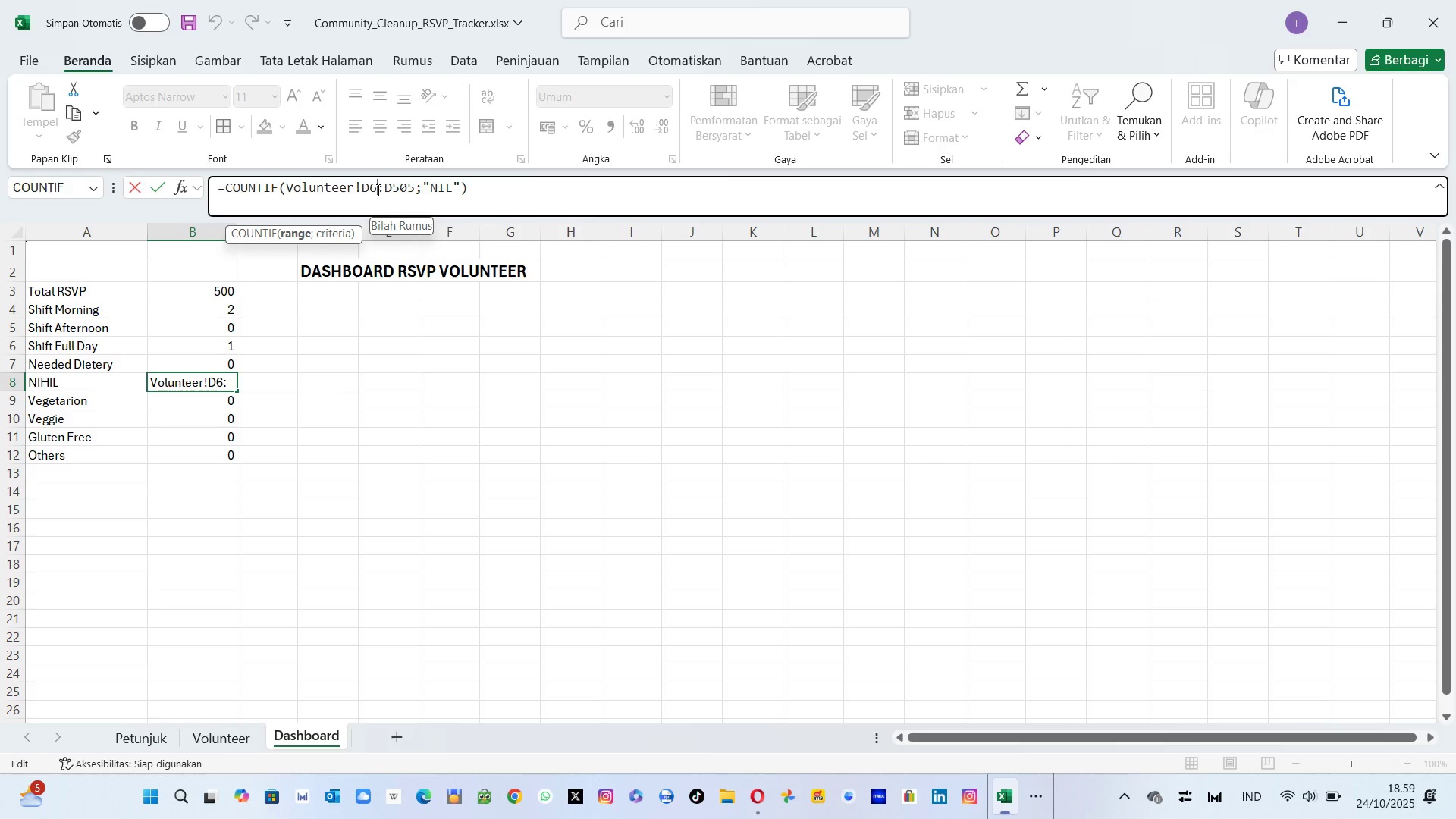 
key(Backspace)
key(Backspace)
type(E3)
 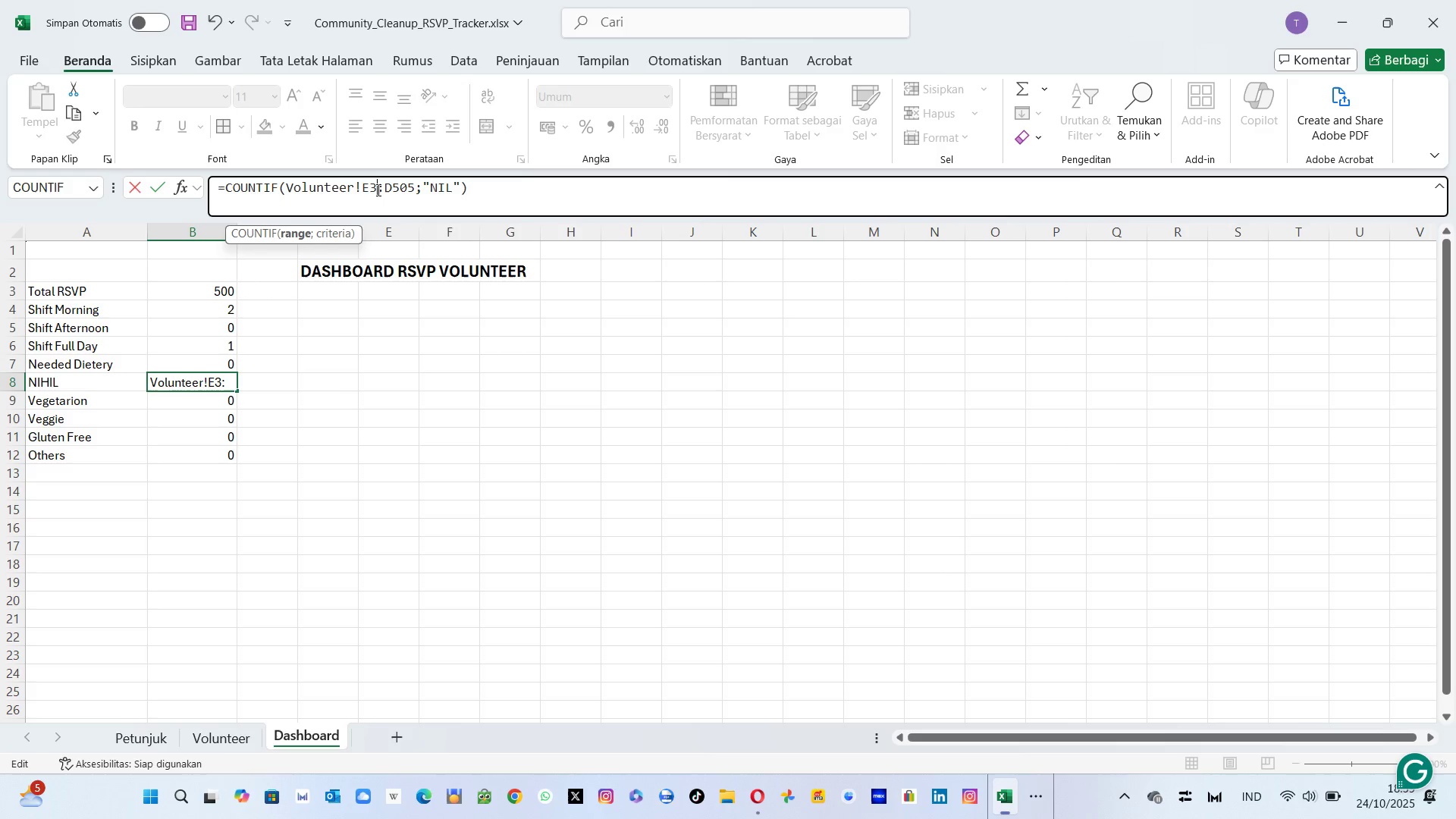 
key(ArrowRight)
 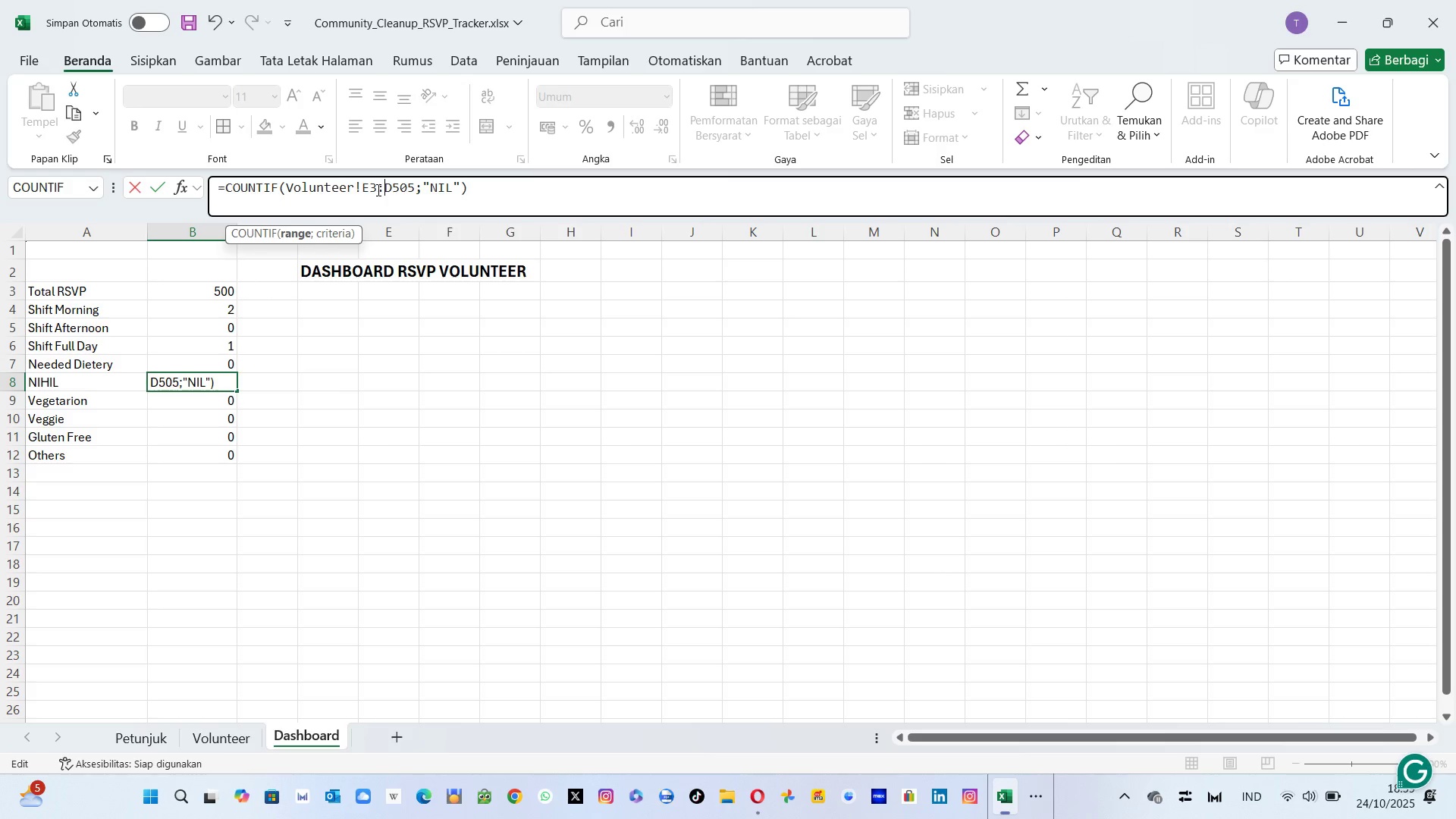 
key(ArrowRight)
 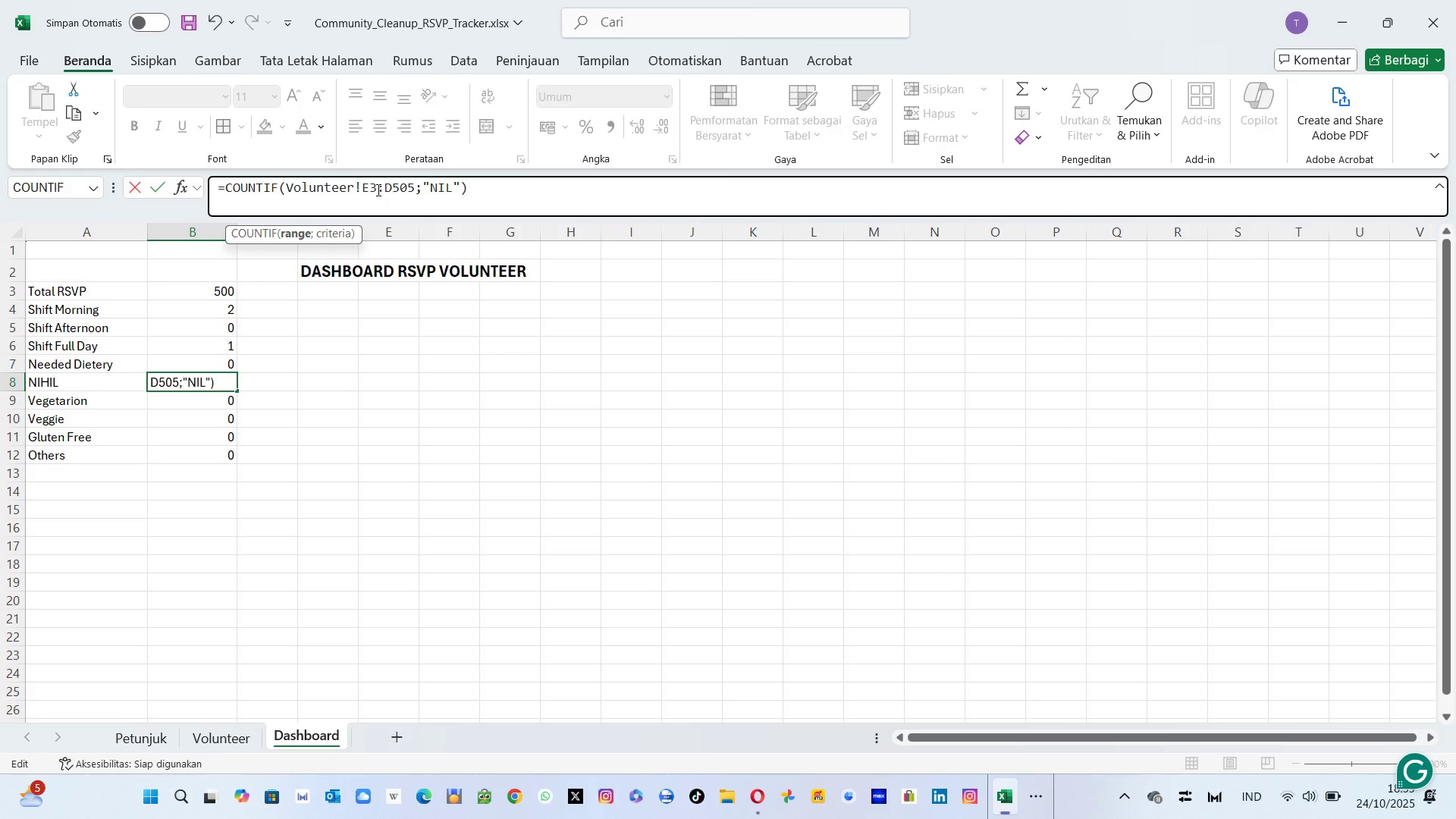 
key(Backspace)
 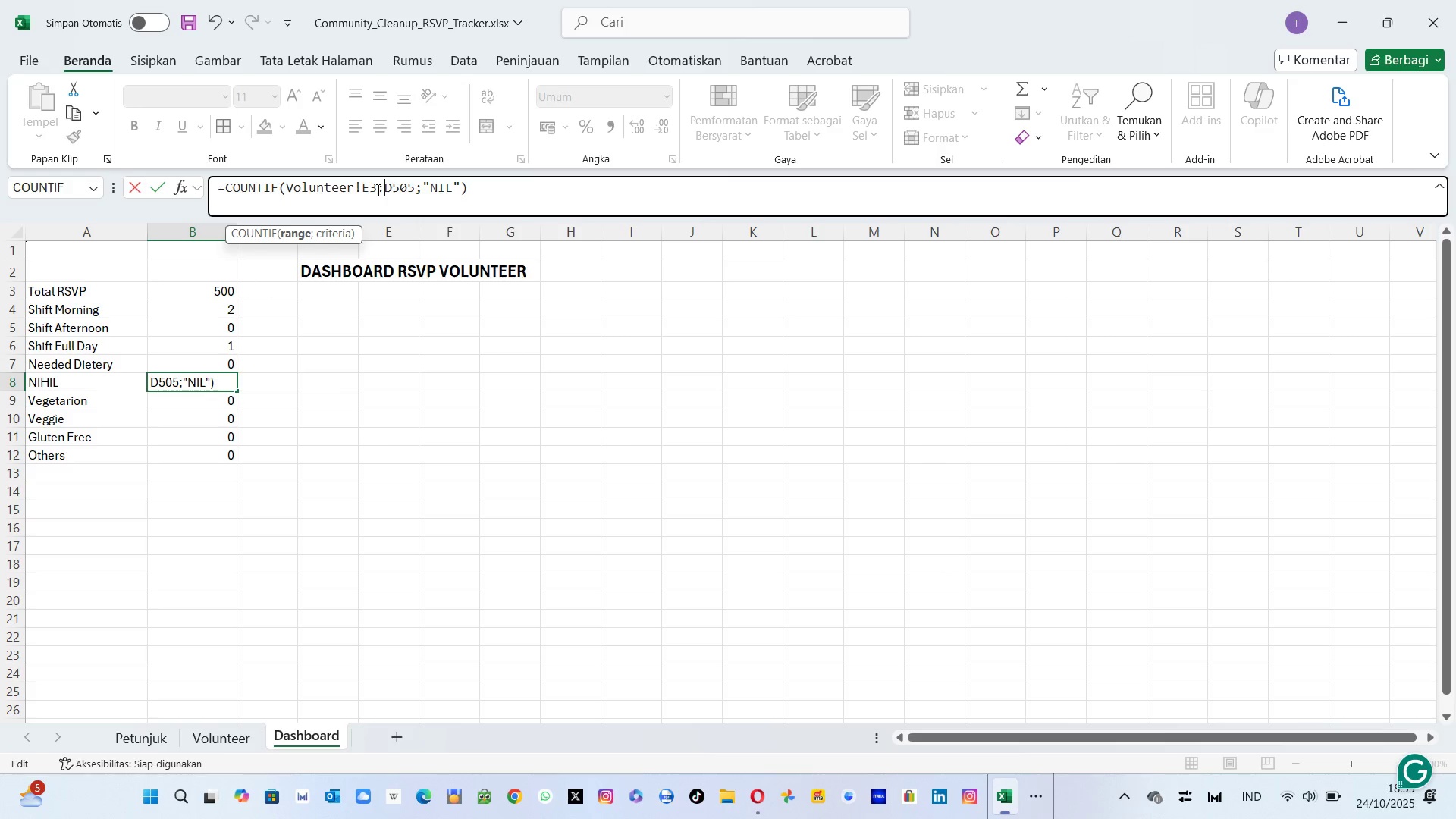 
key(Shift+ShiftLeft)
 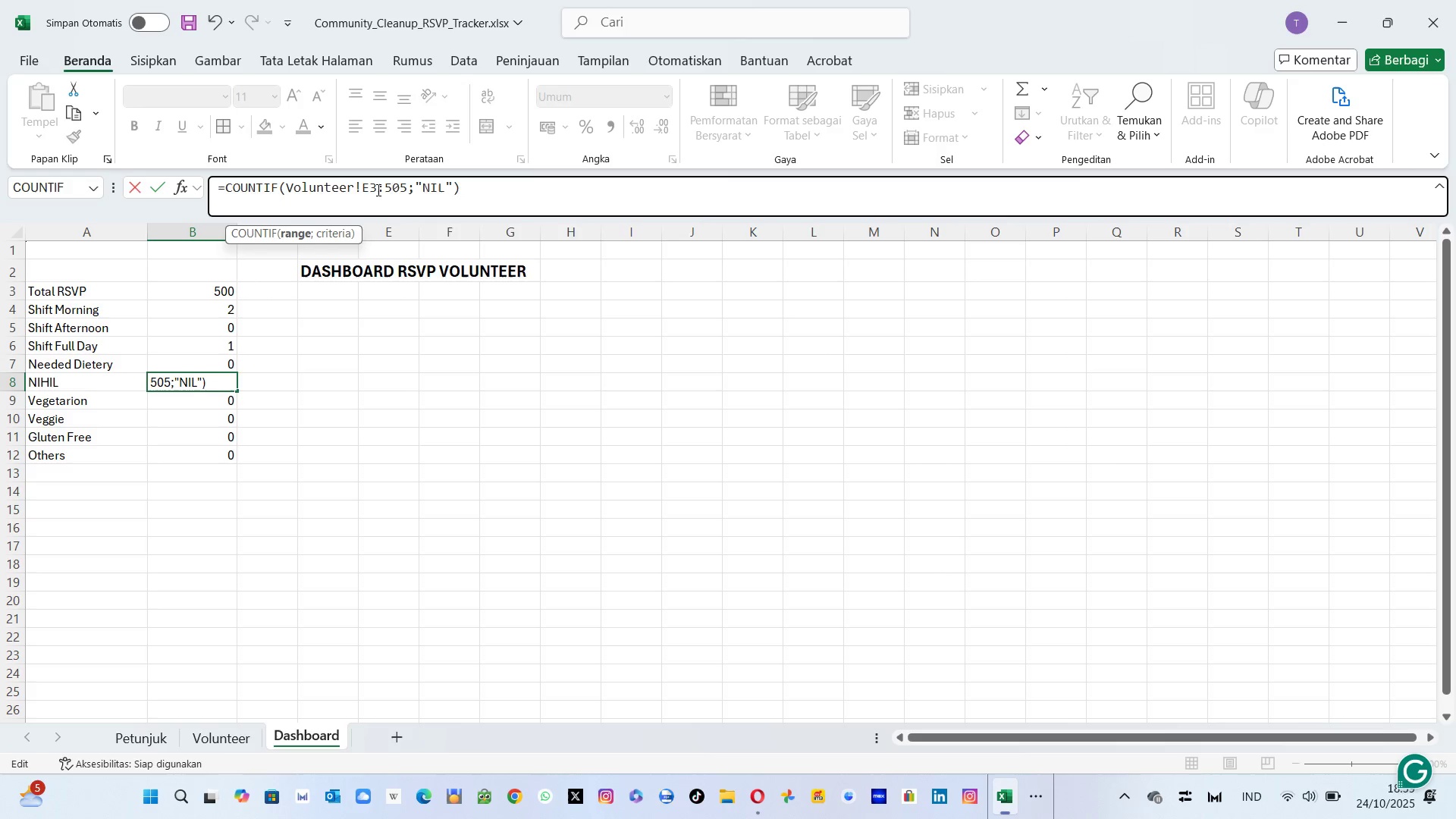 
key(Shift+E)
 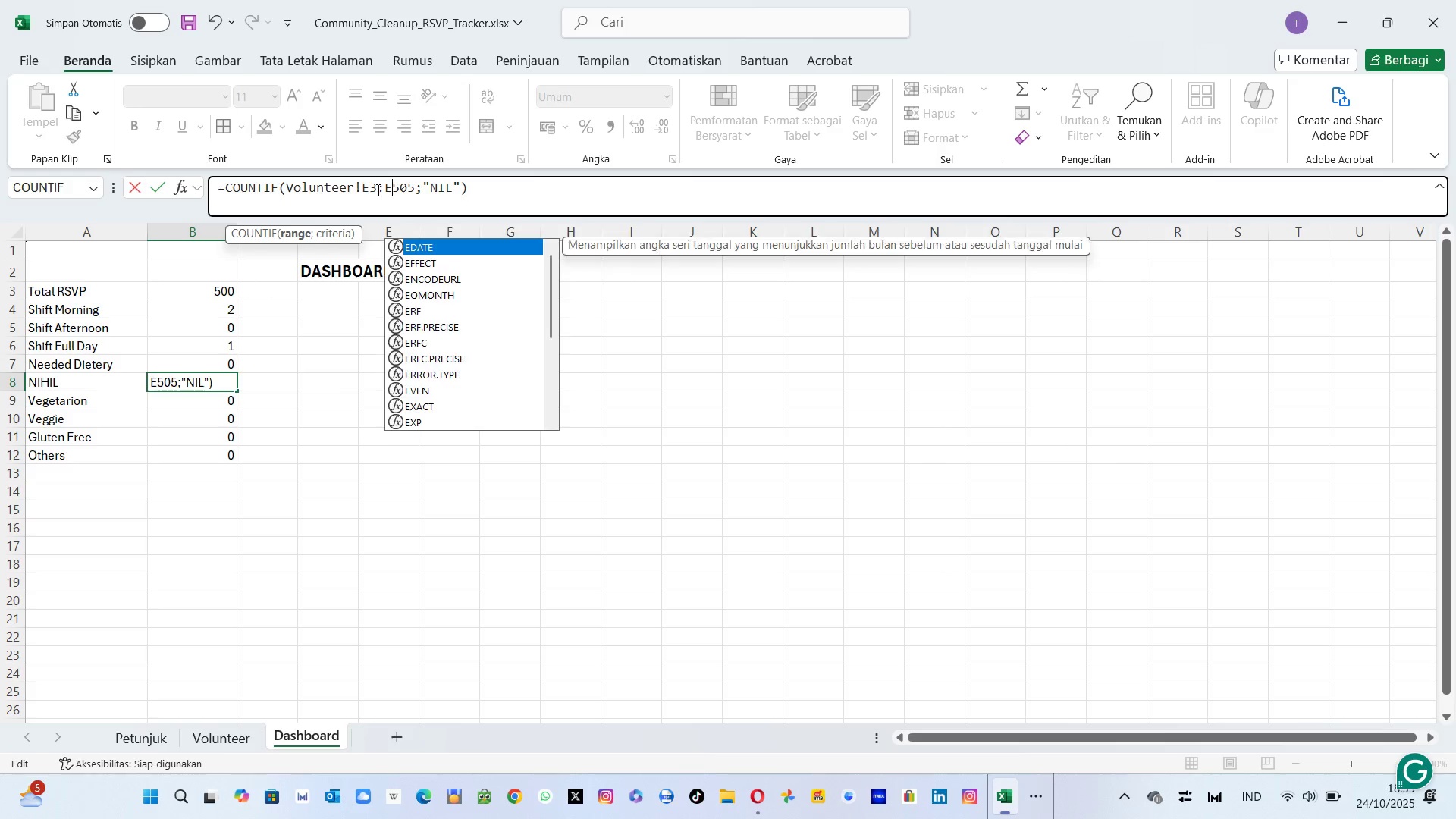 
key(ArrowRight)
 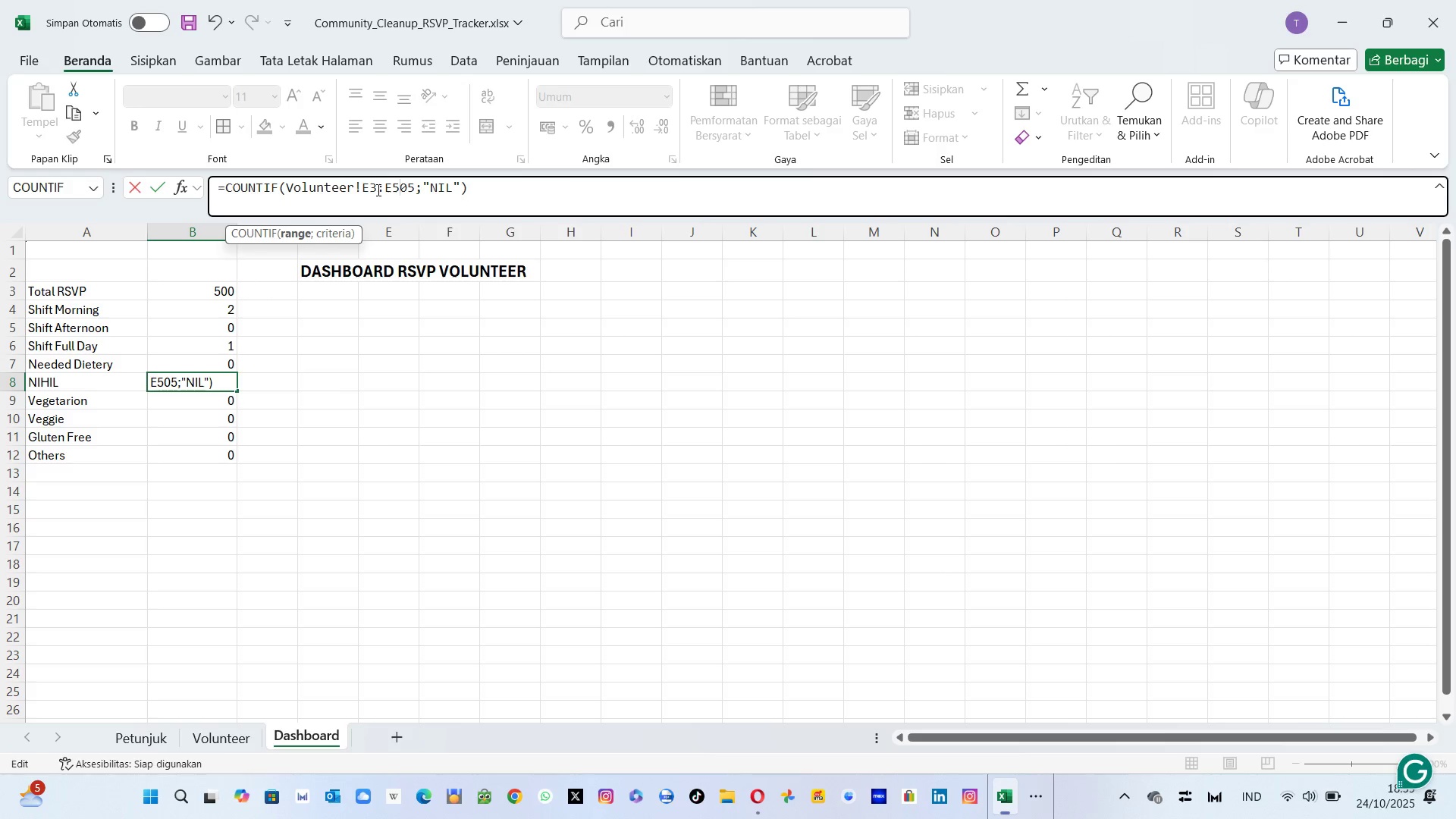 
key(ArrowRight)
 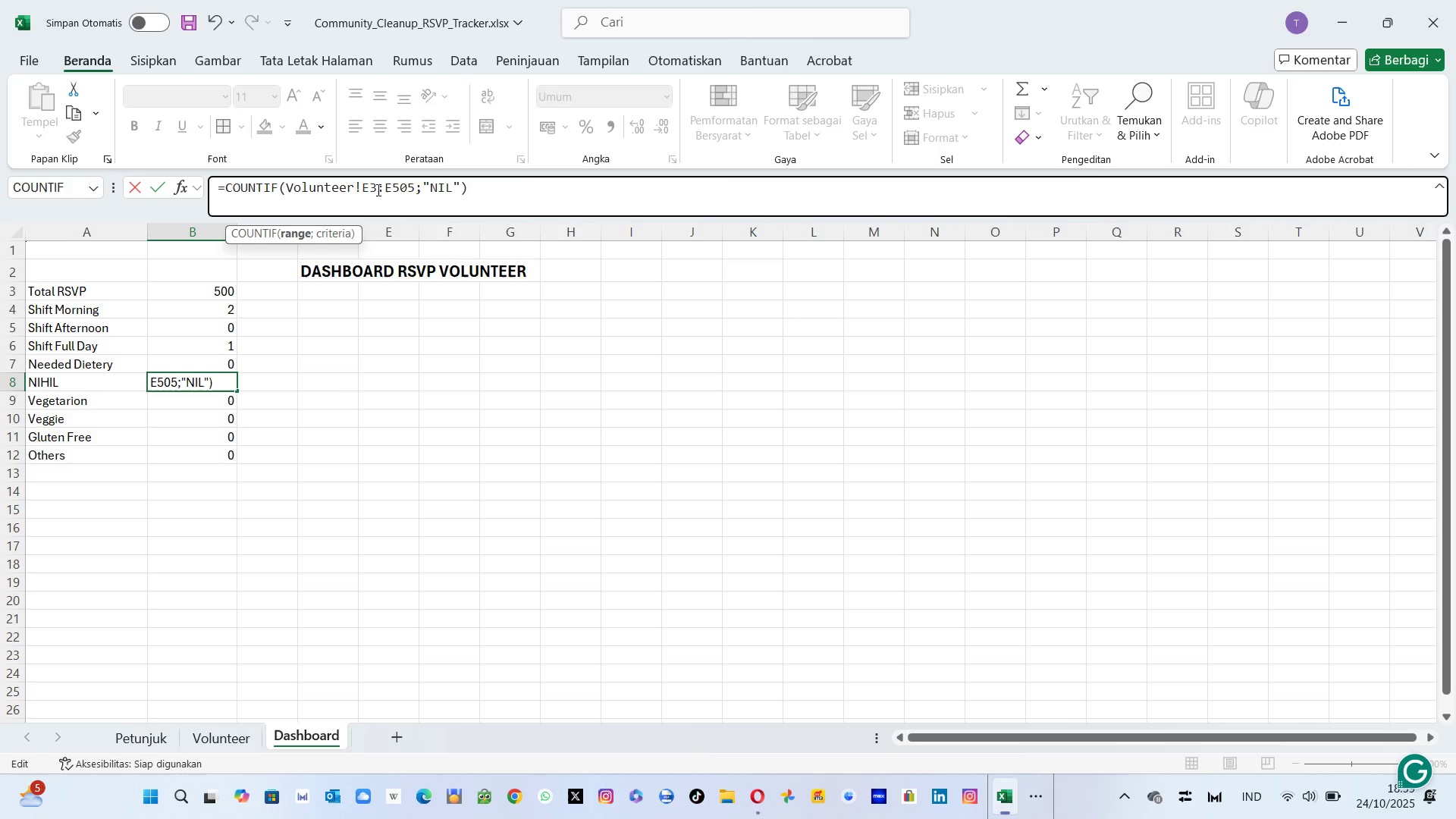 
key(ArrowRight)
 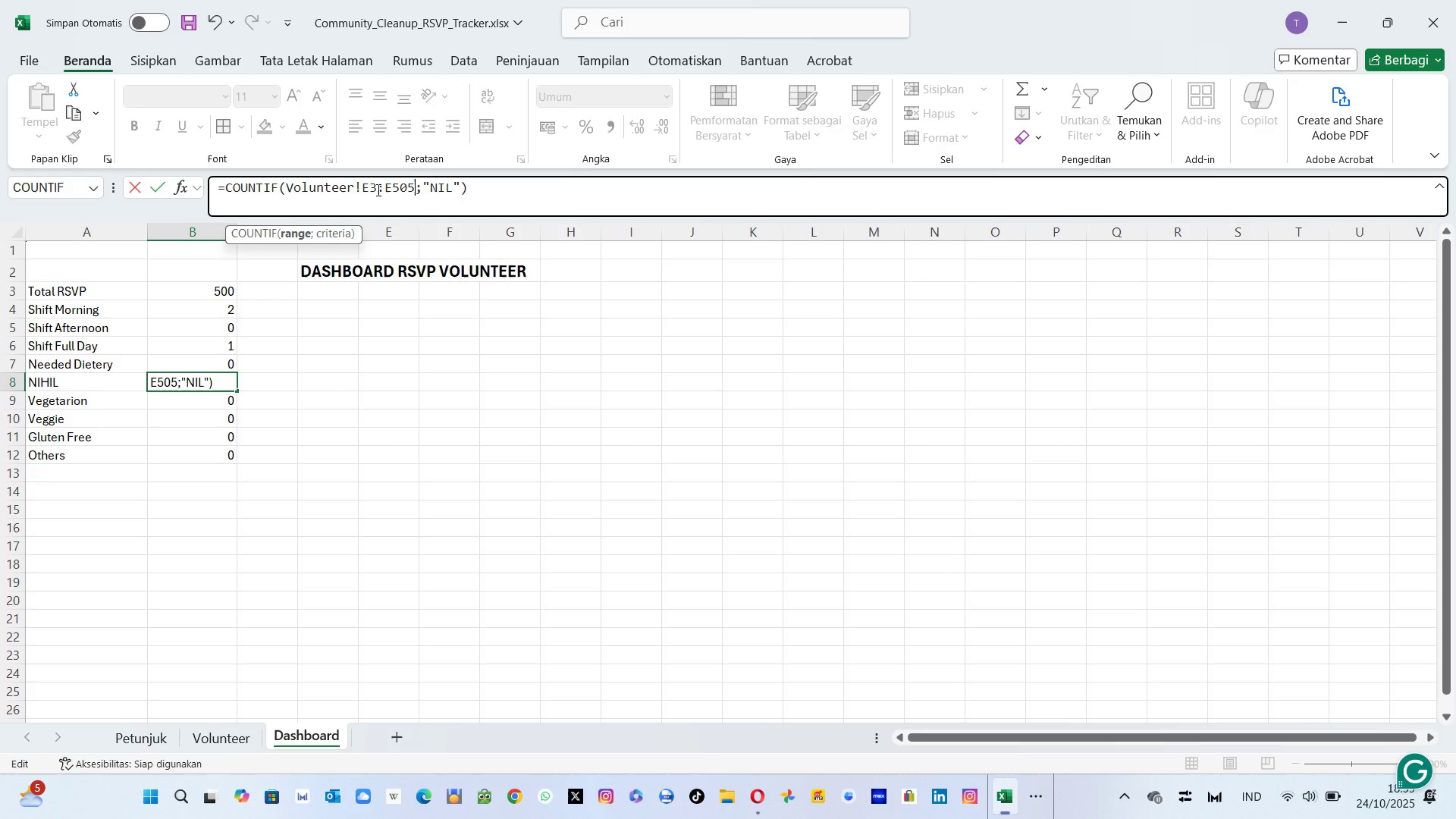 
key(Backspace)
 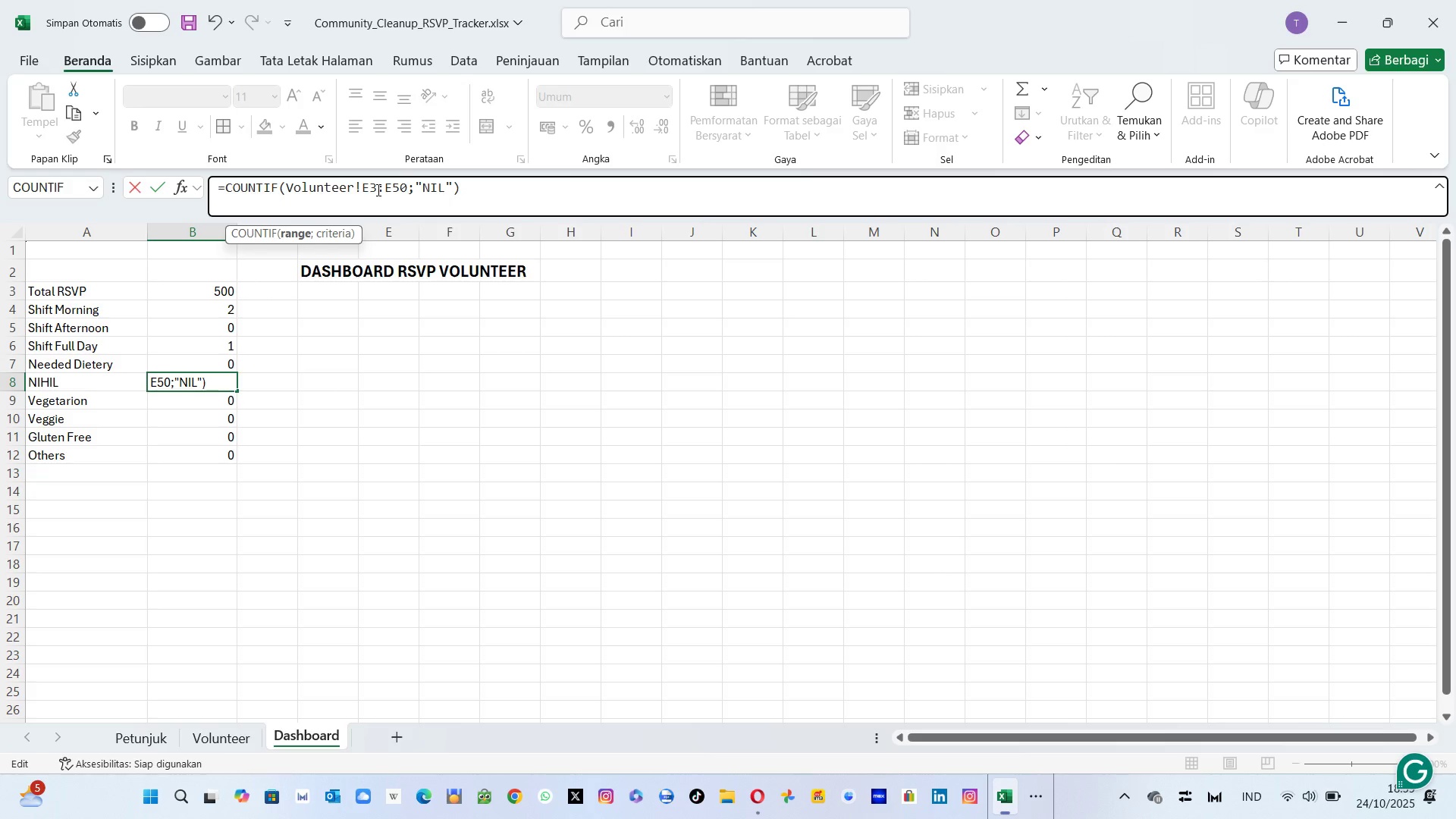 
key(1)
 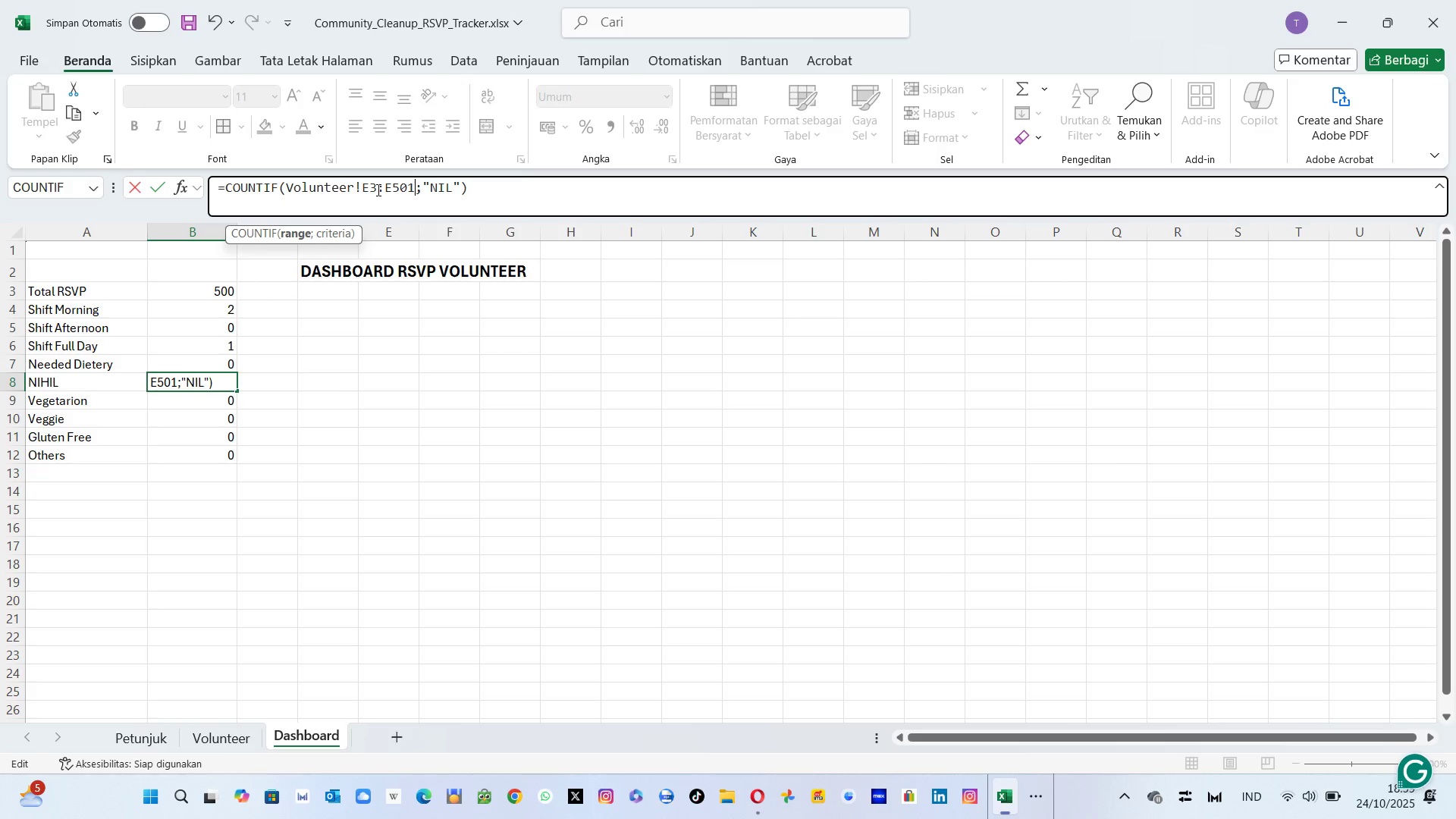 
key(Enter)
 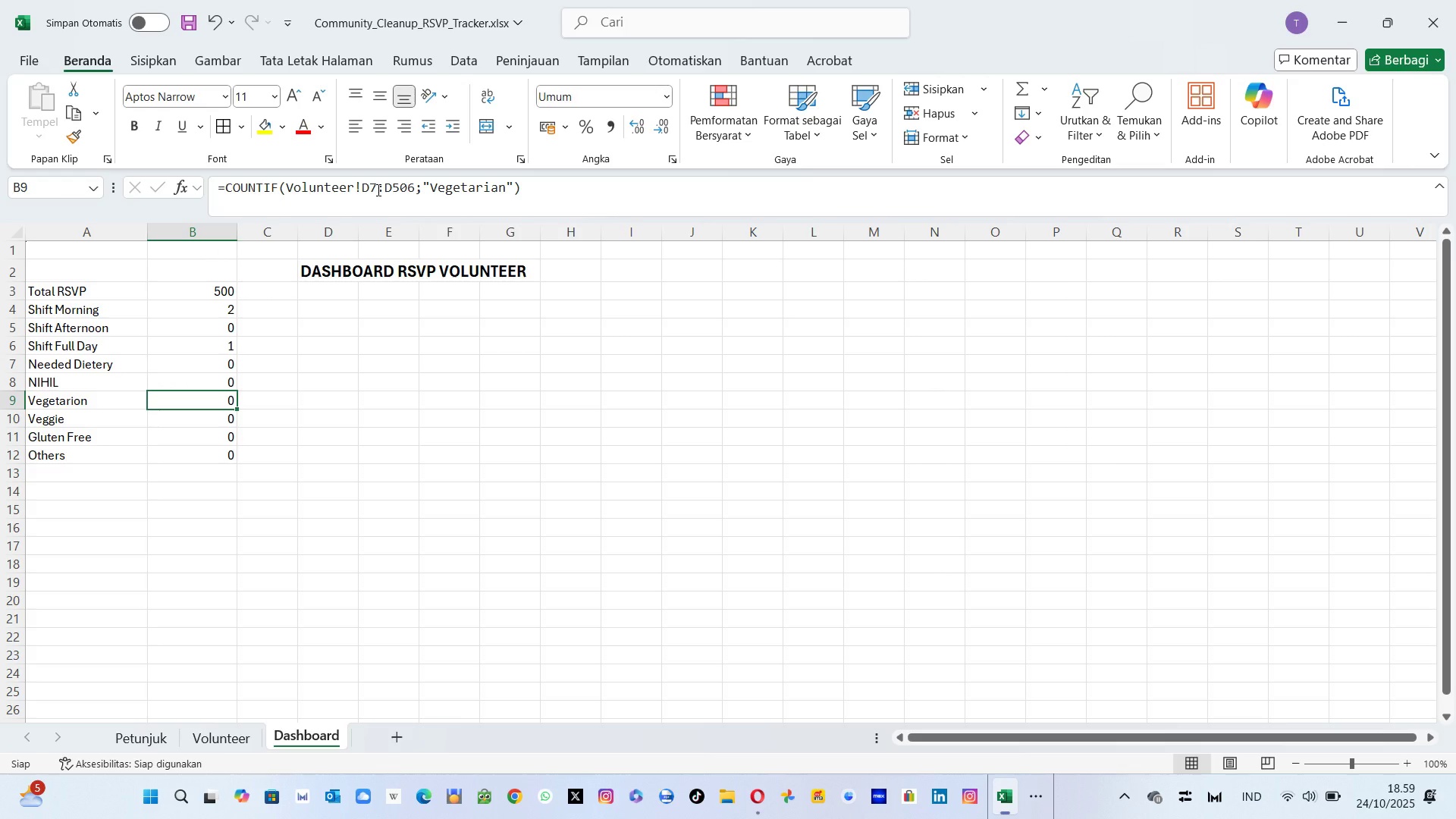 
left_click([377, 190])
 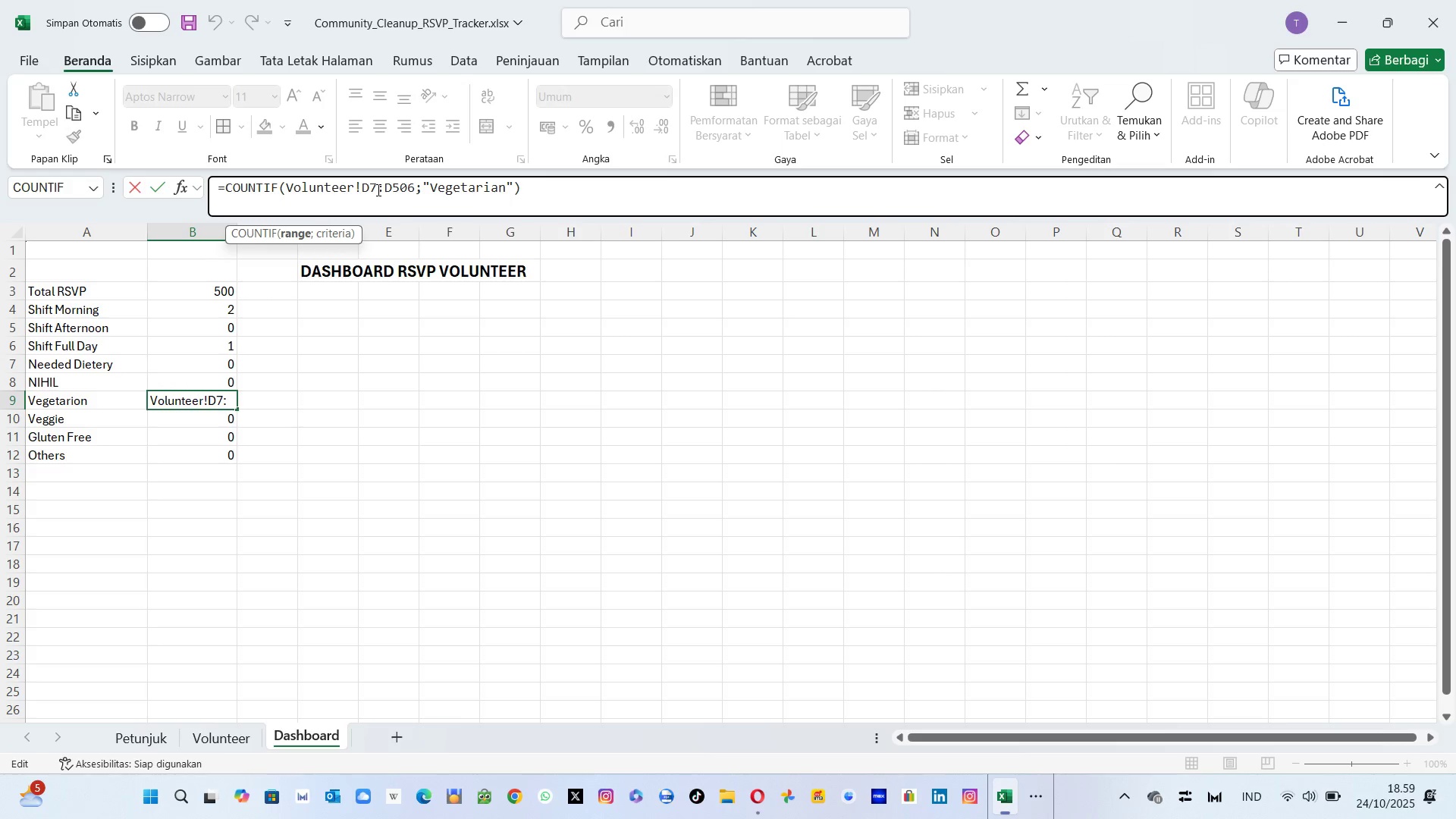 
key(Backspace)
 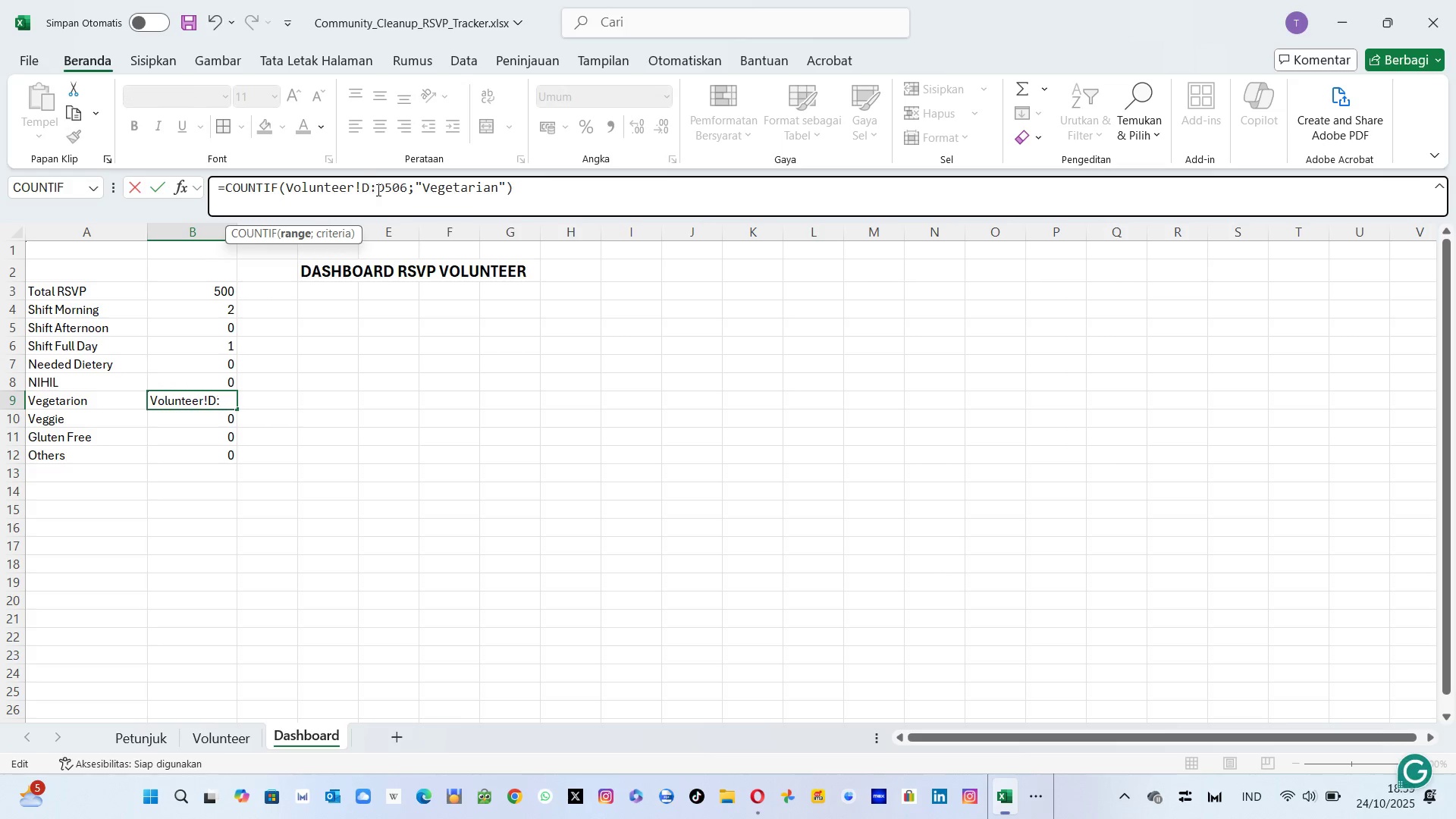 
key(Backspace)
 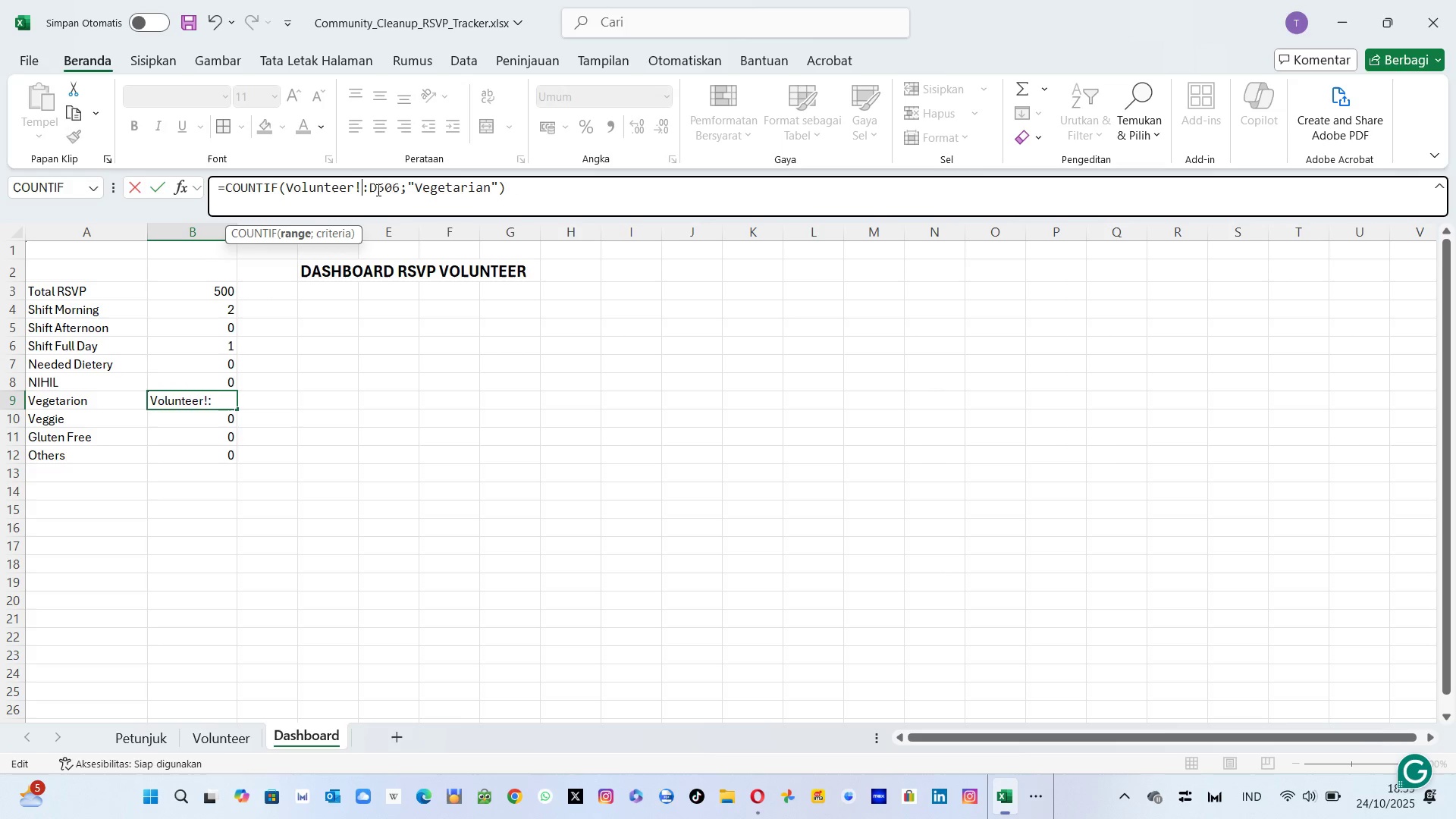 
key(Shift+ShiftLeft)
 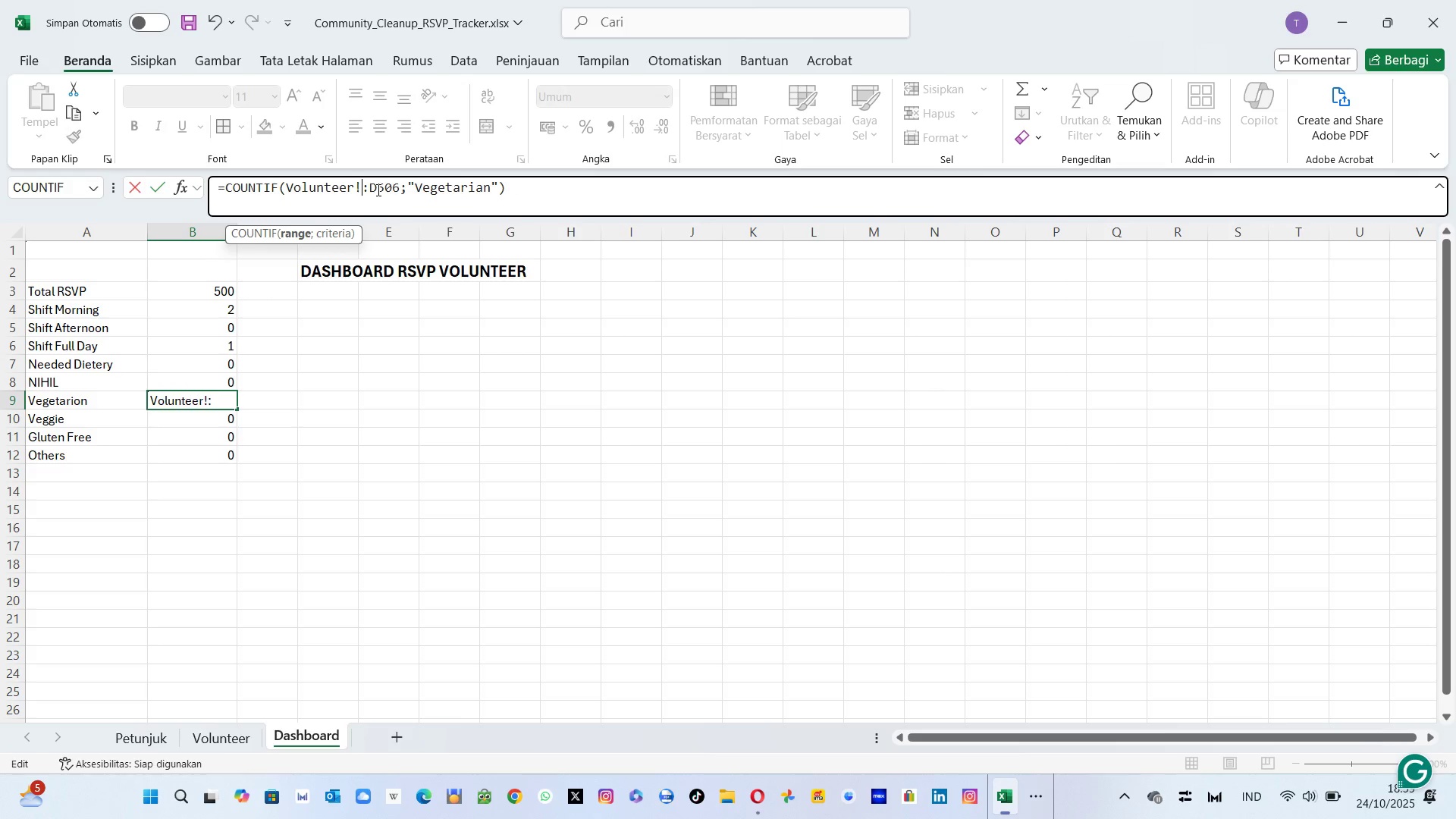 
key(Shift+E)
 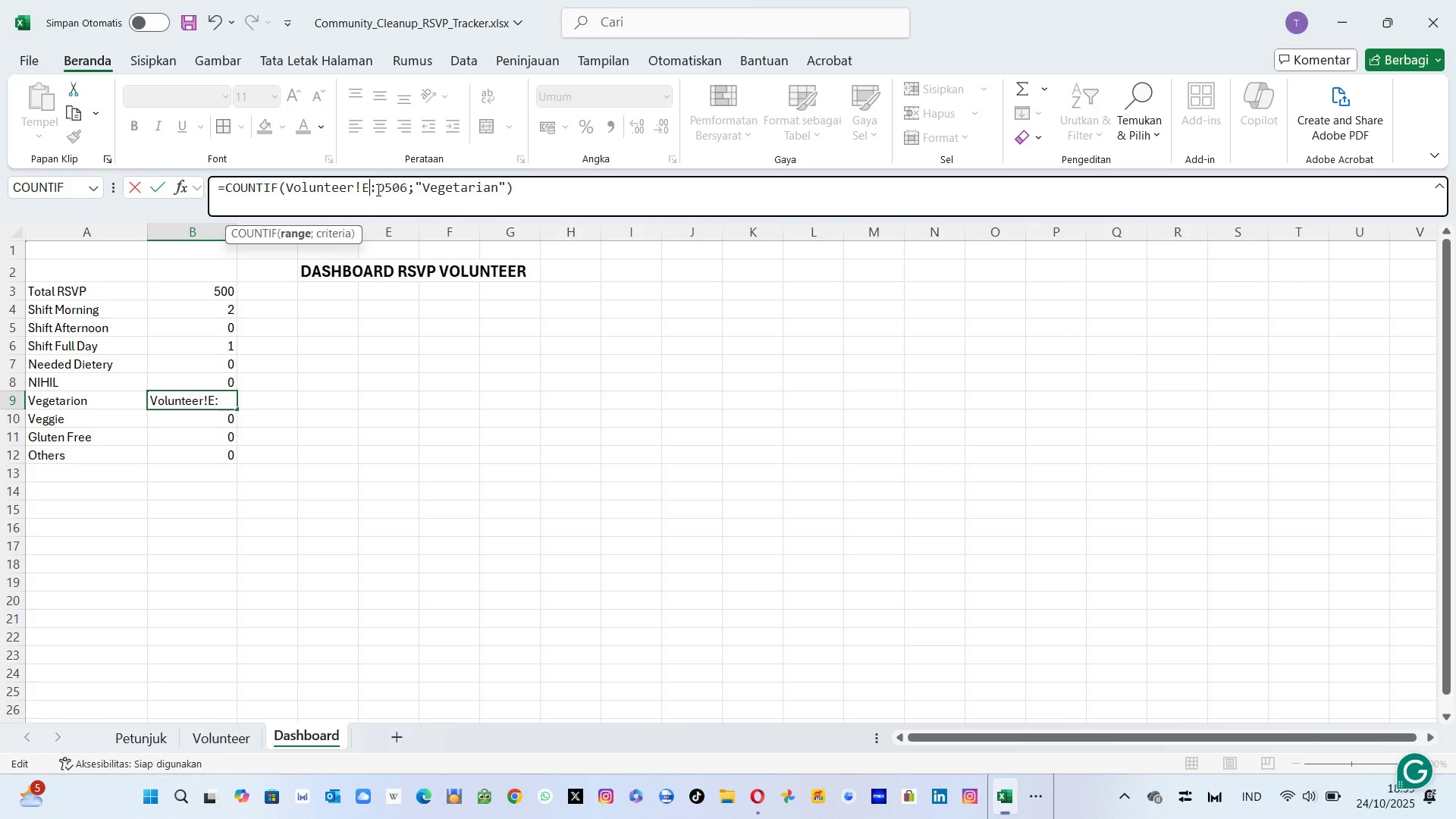 
wait(8.1)
 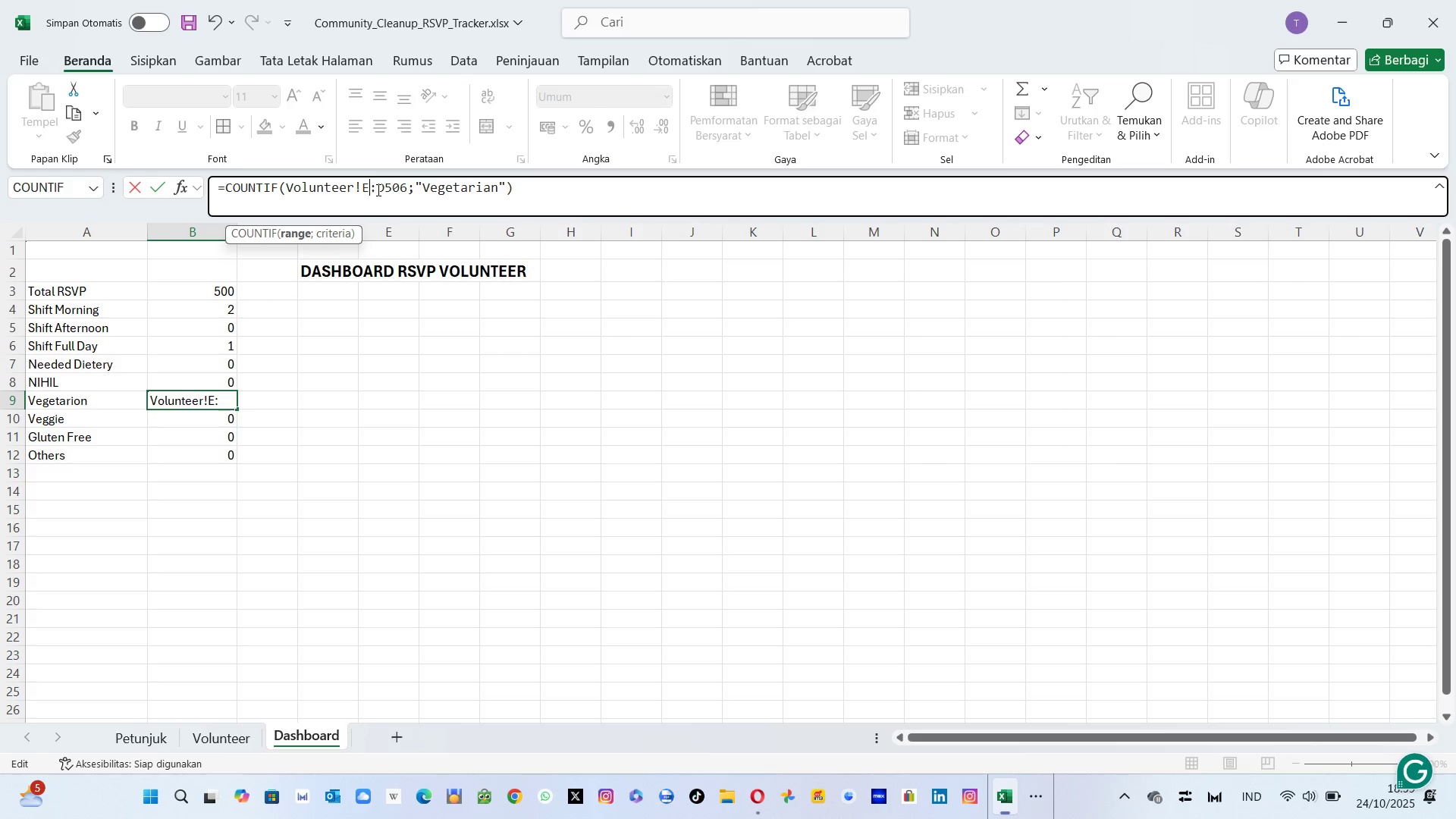 
key(4)
 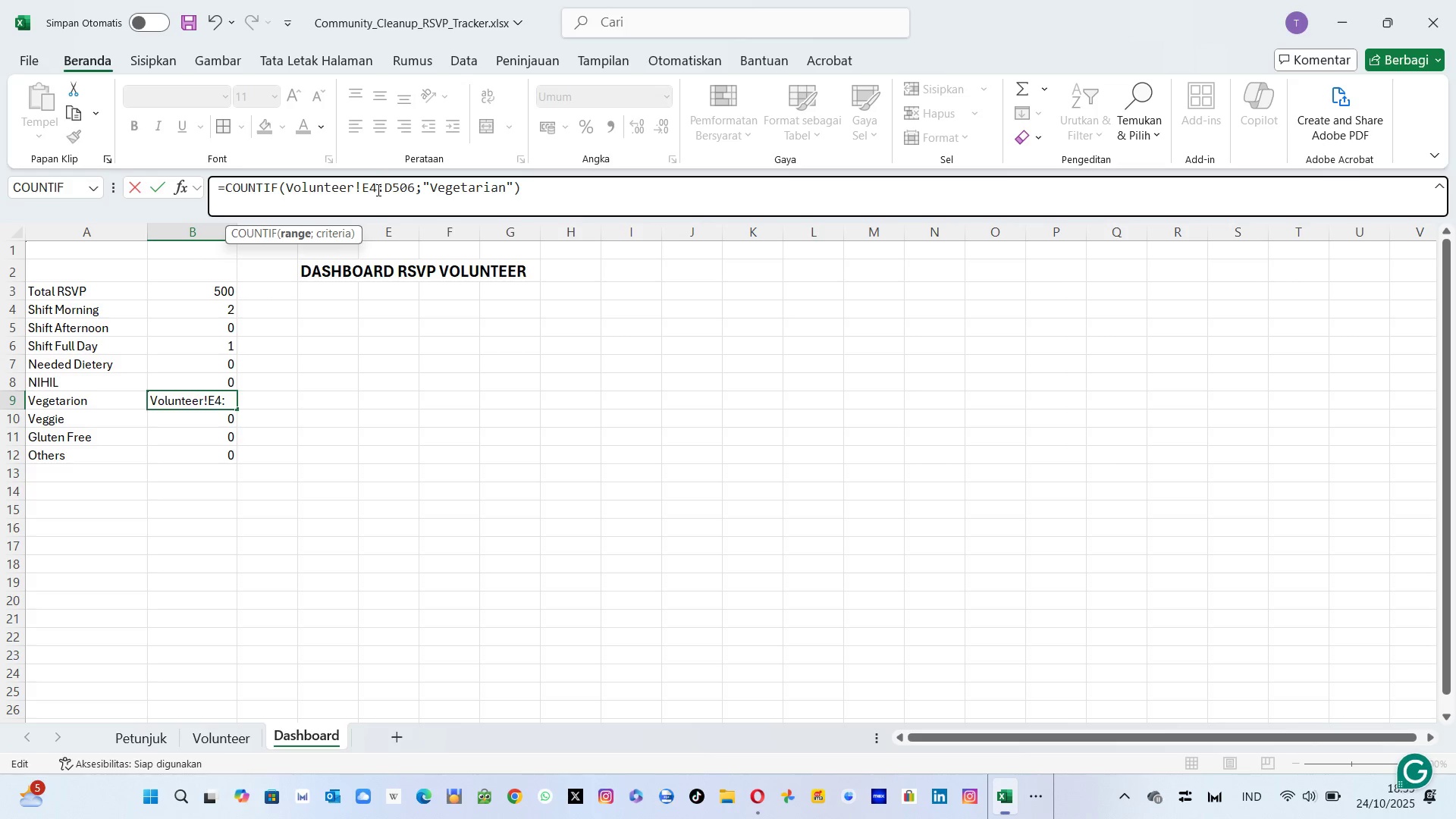 
key(ArrowRight)
 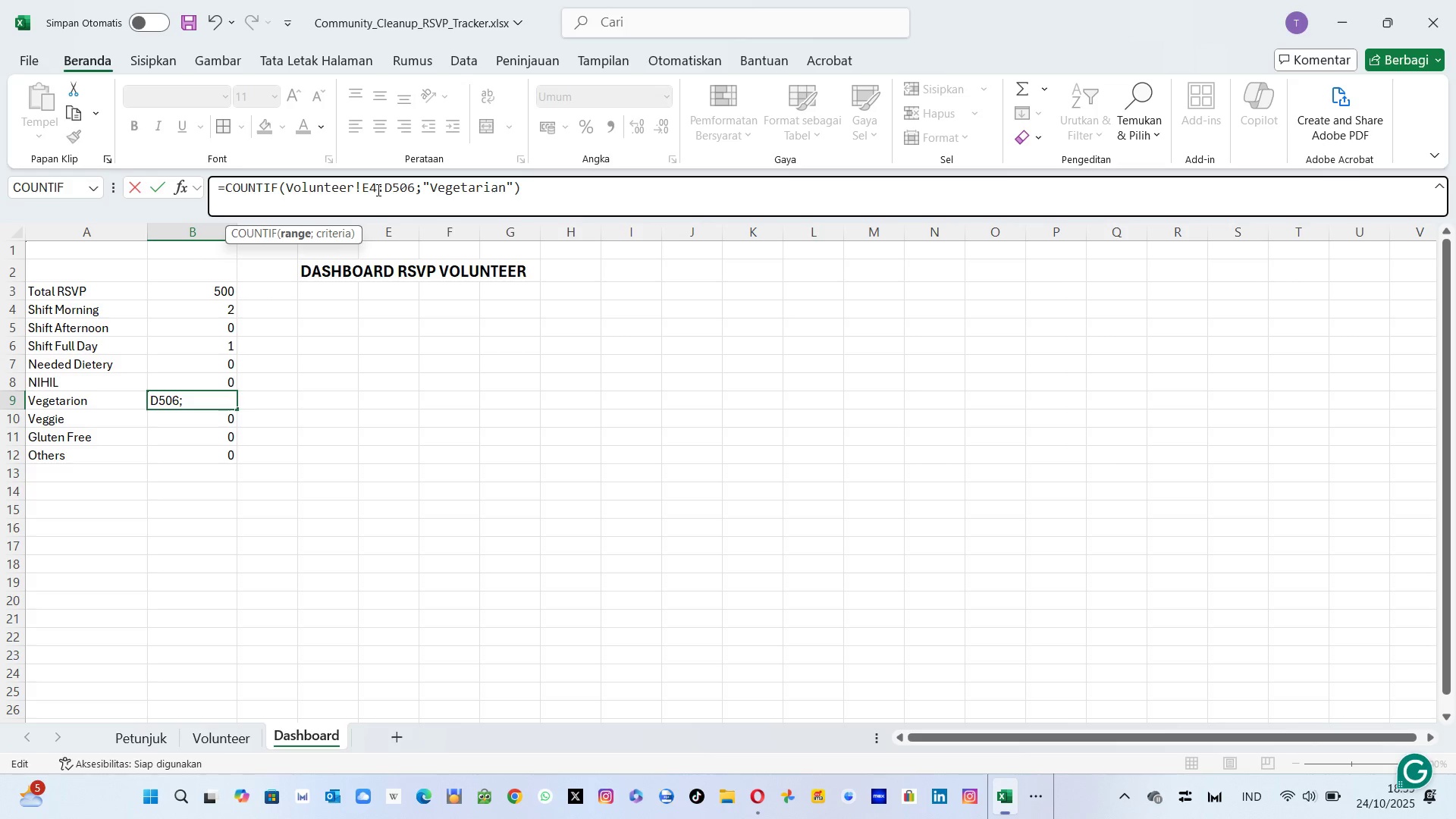 
key(ArrowRight)
 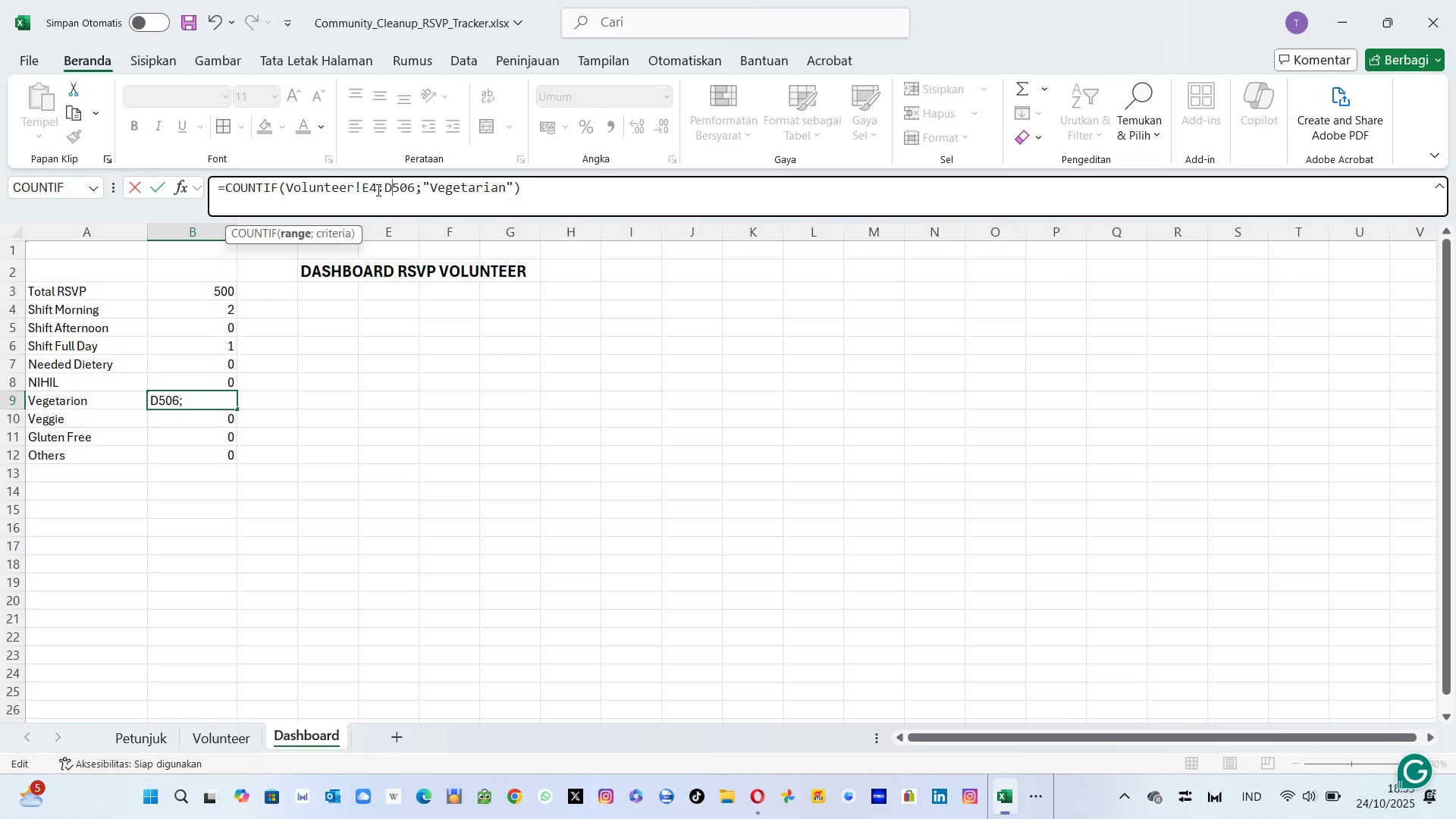 
key(Backspace)
 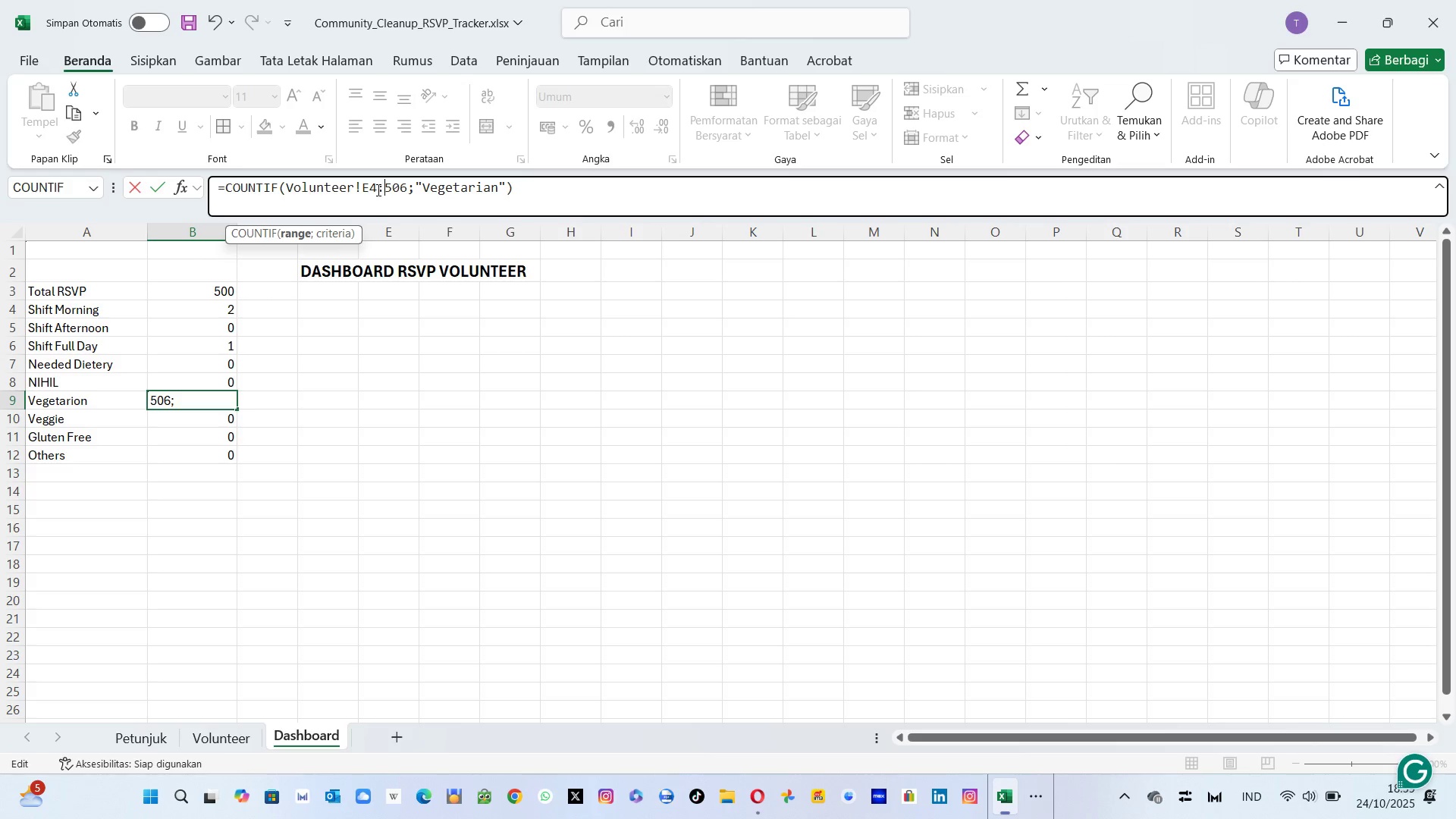 
key(Shift+ShiftLeft)
 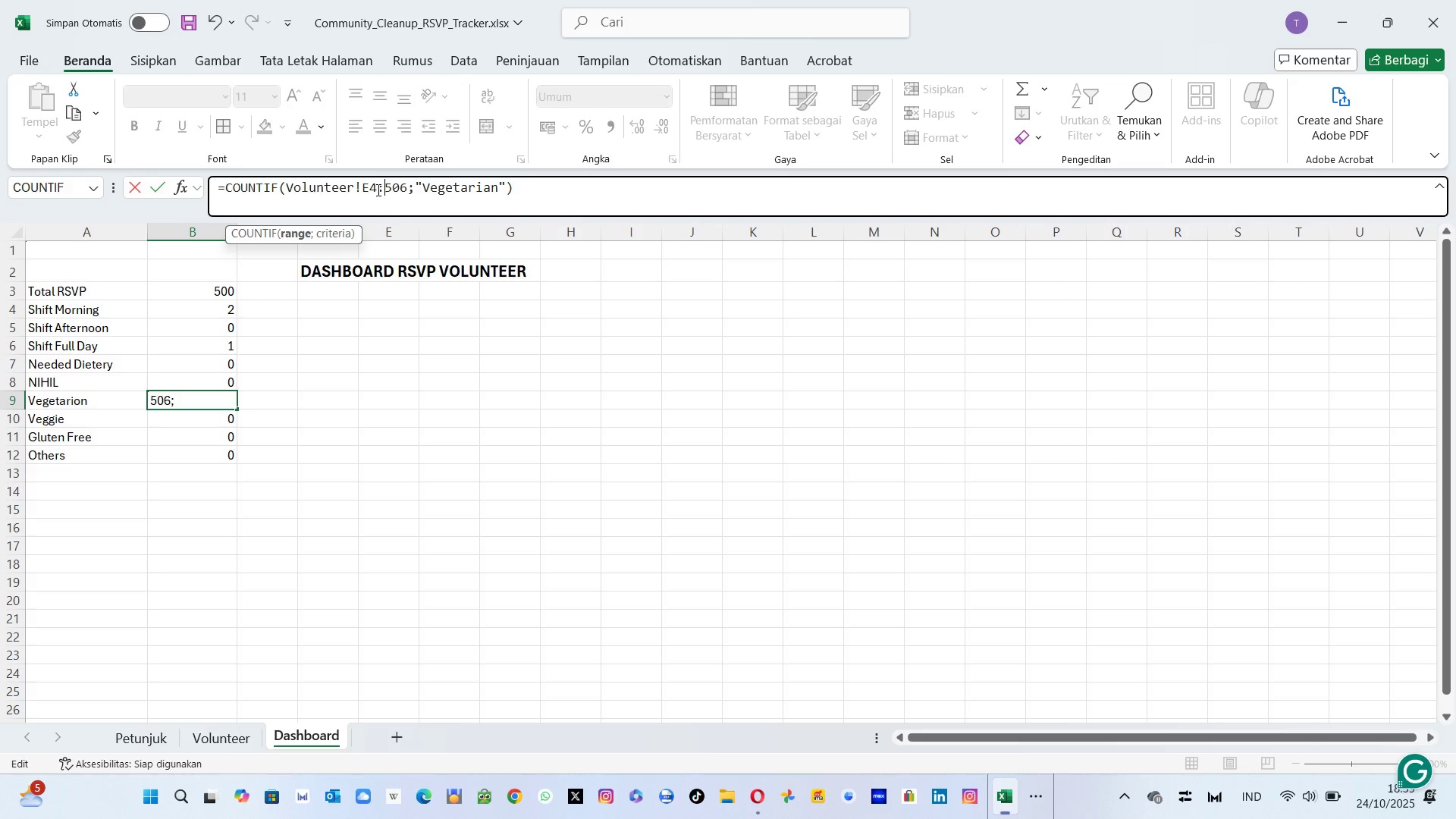 
key(Shift+E)
 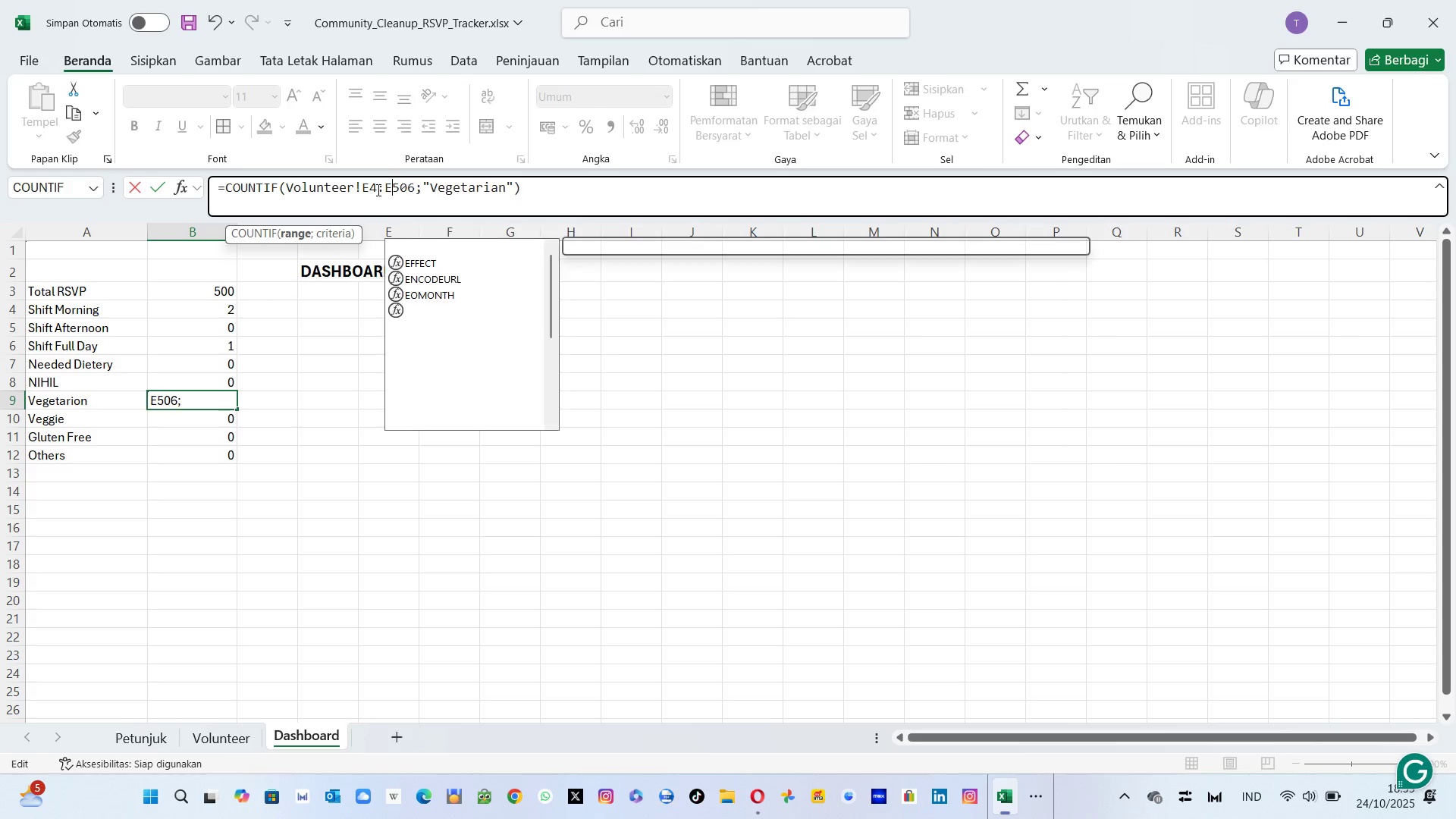 
key(ArrowRight)
 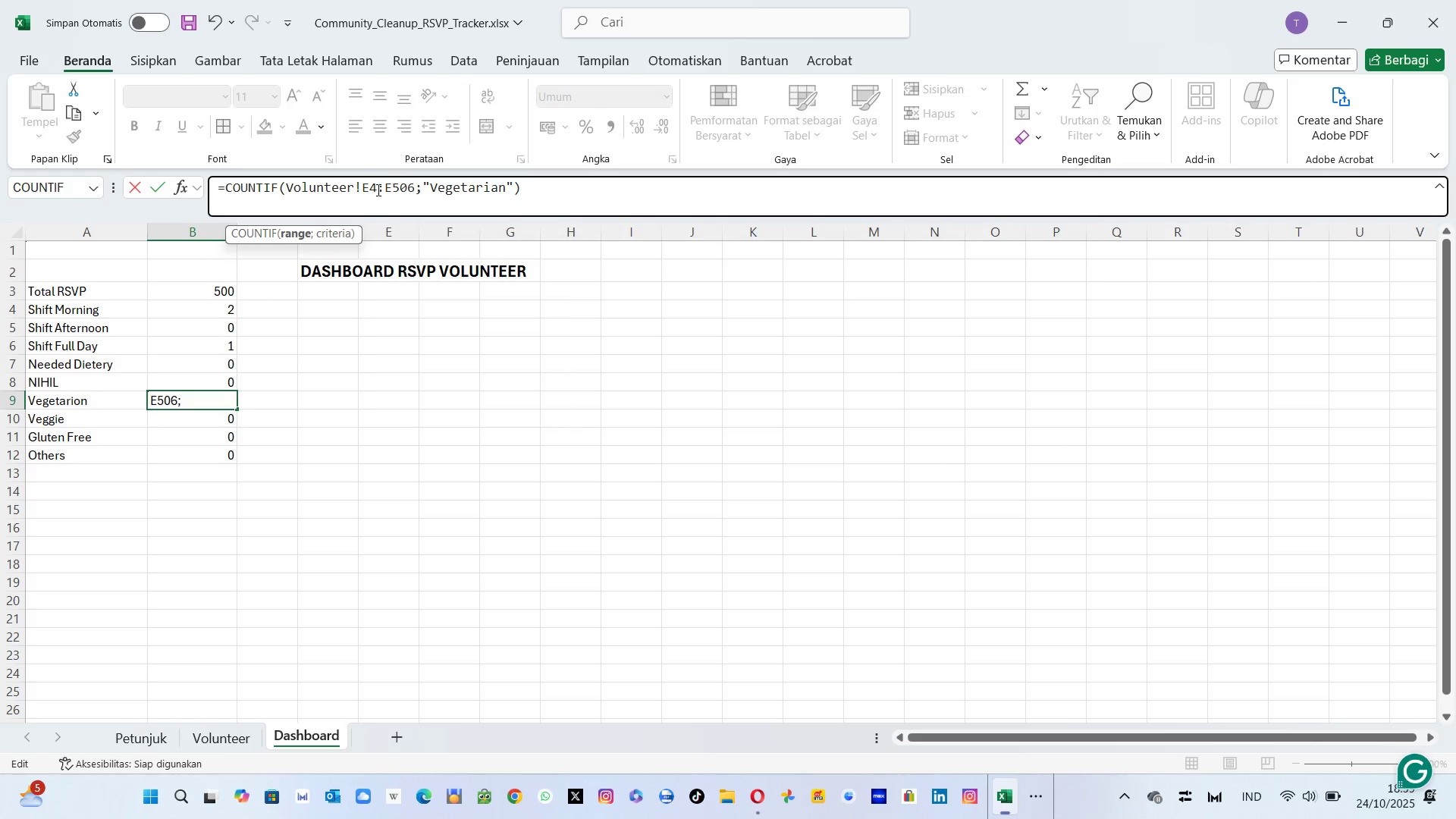 
key(ArrowRight)
 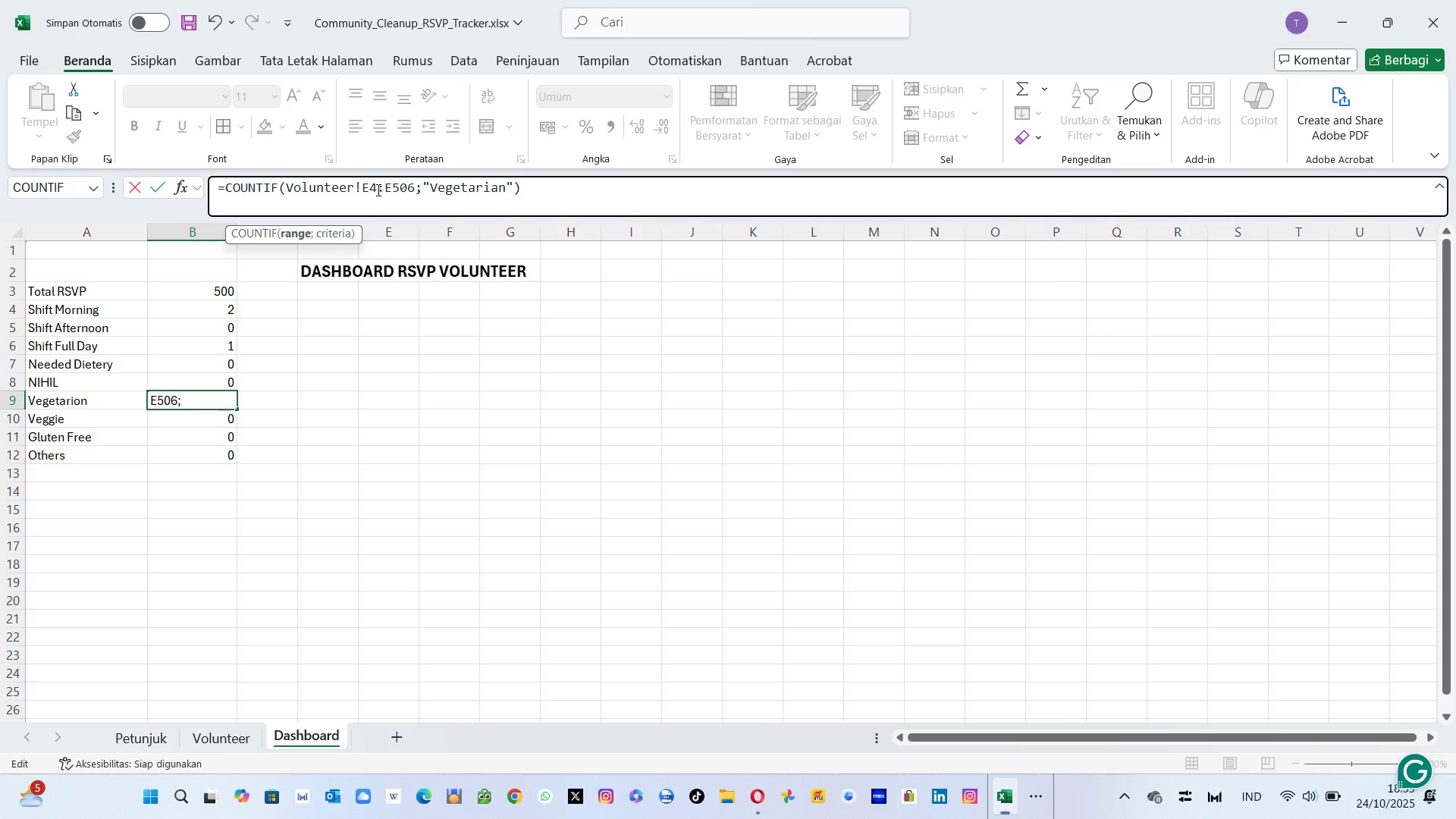 
key(ArrowRight)
 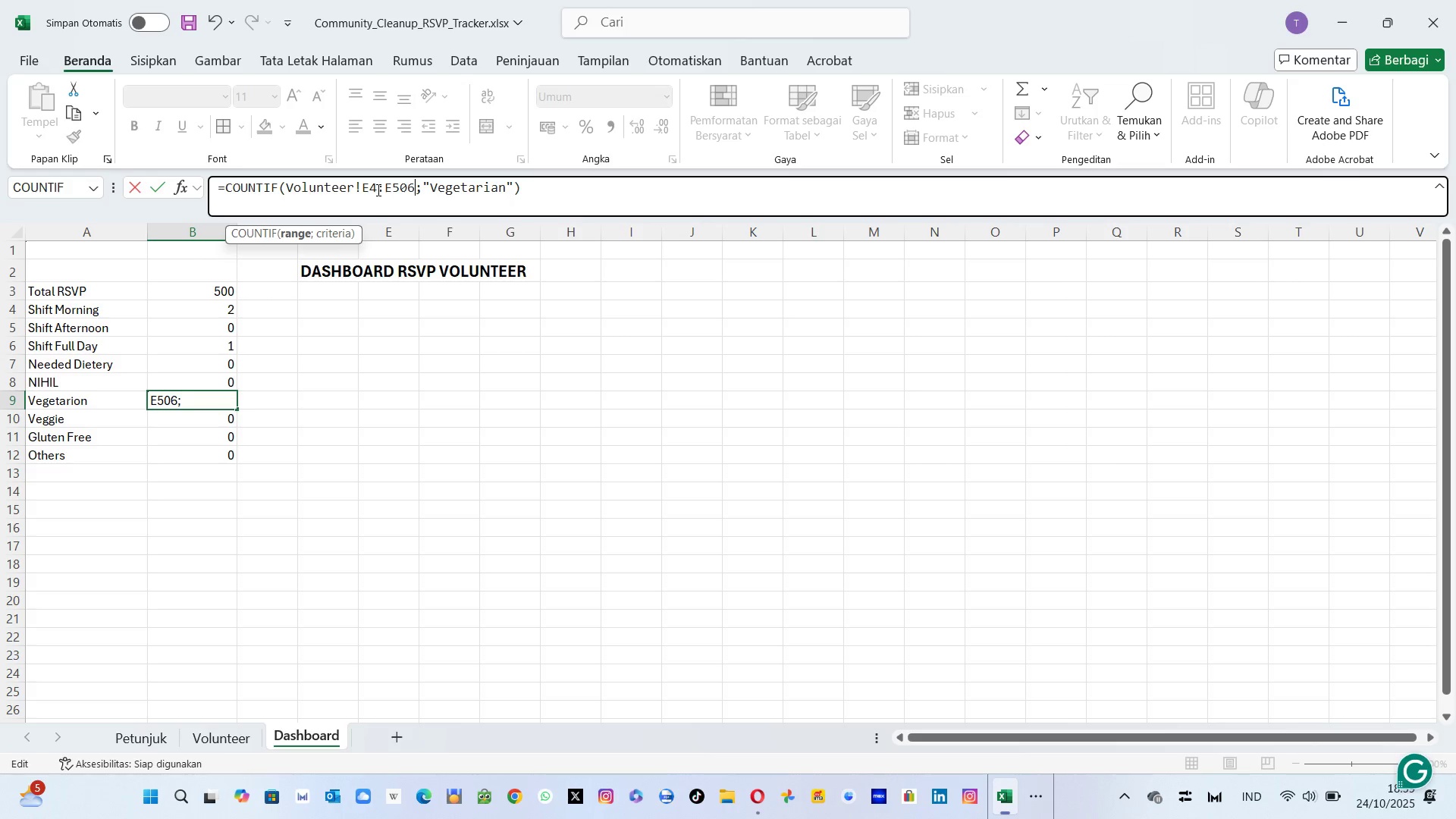 
key(Backspace)
 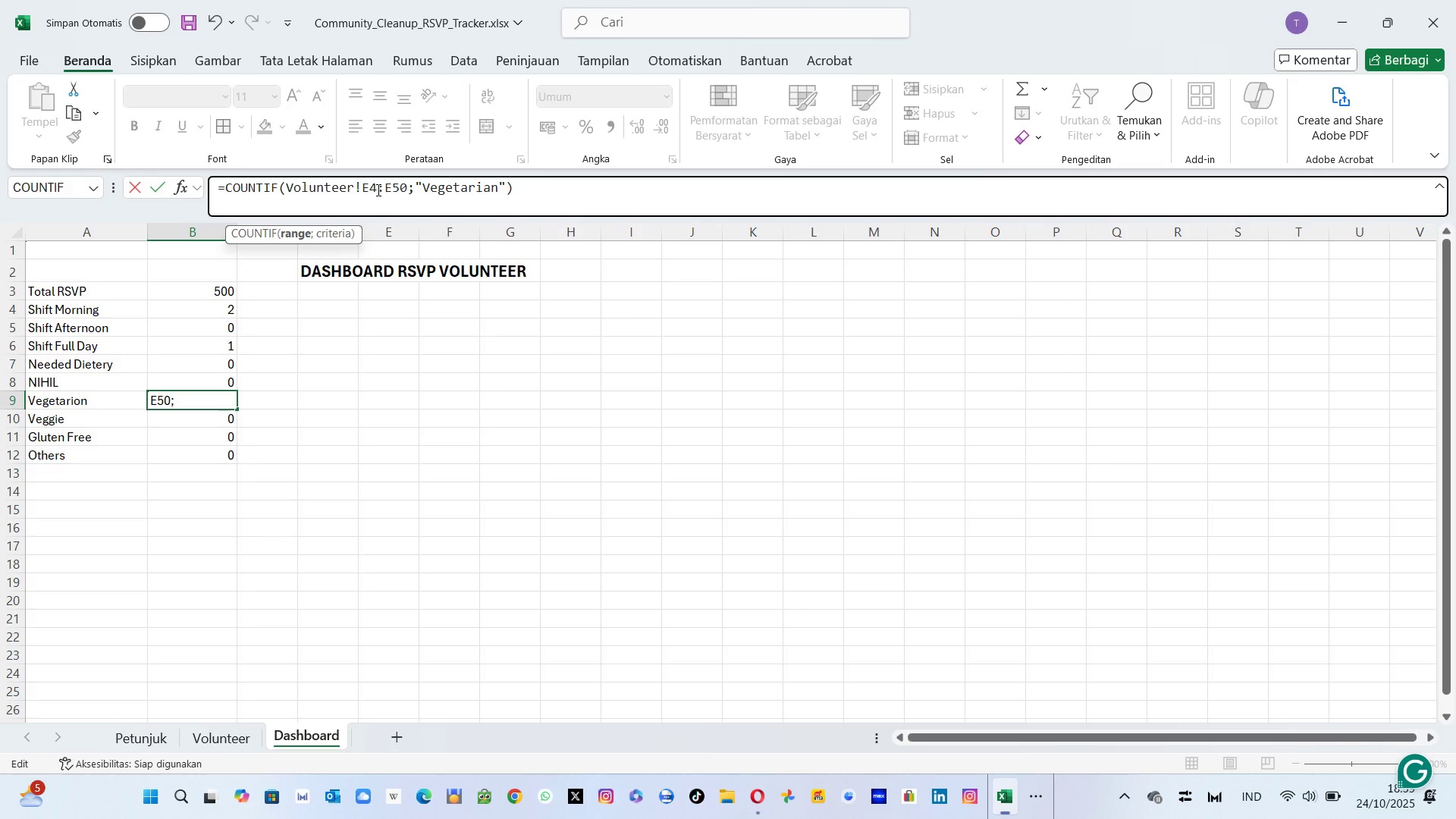 
key(1)
 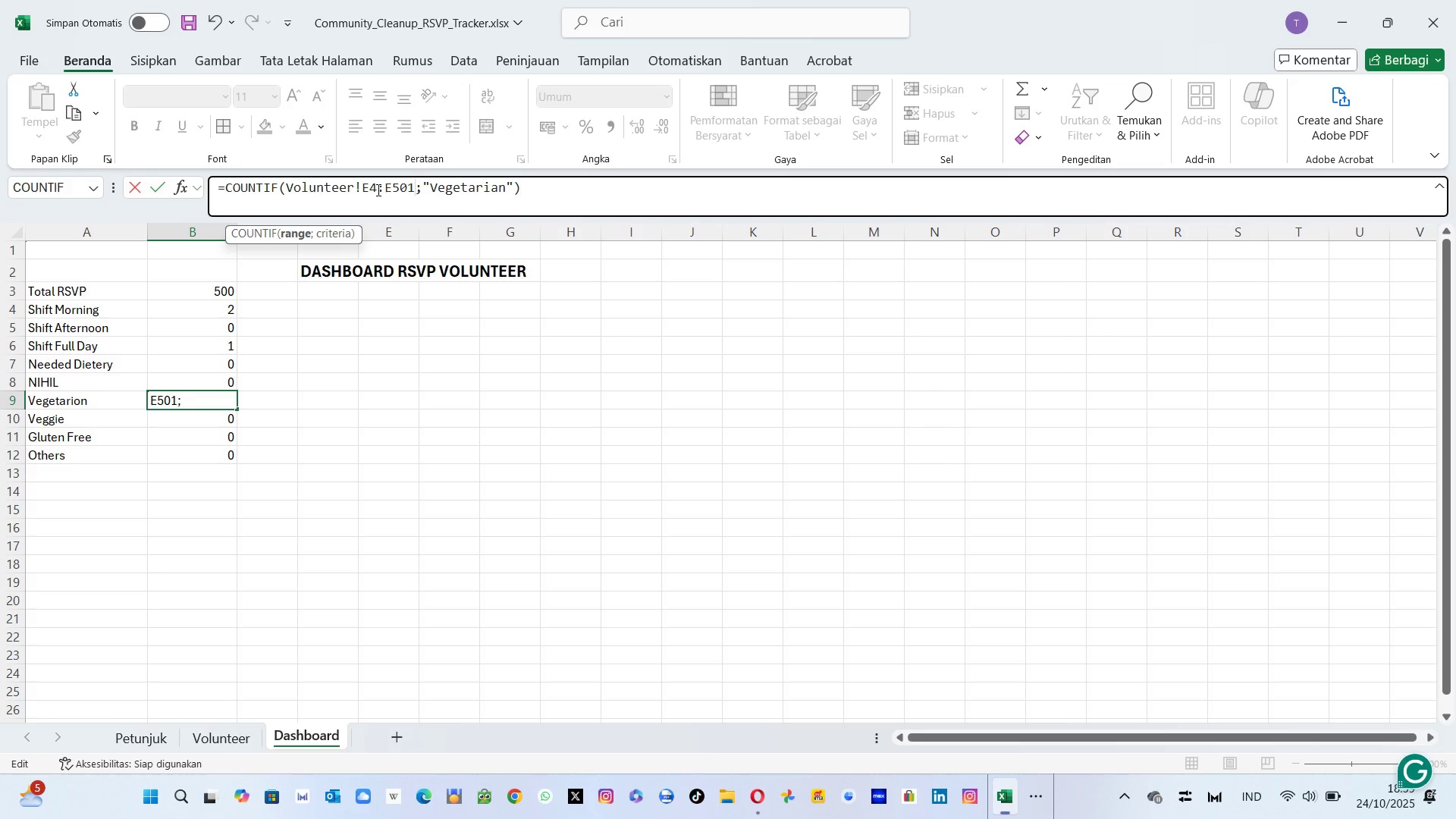 
key(ArrowRight)
 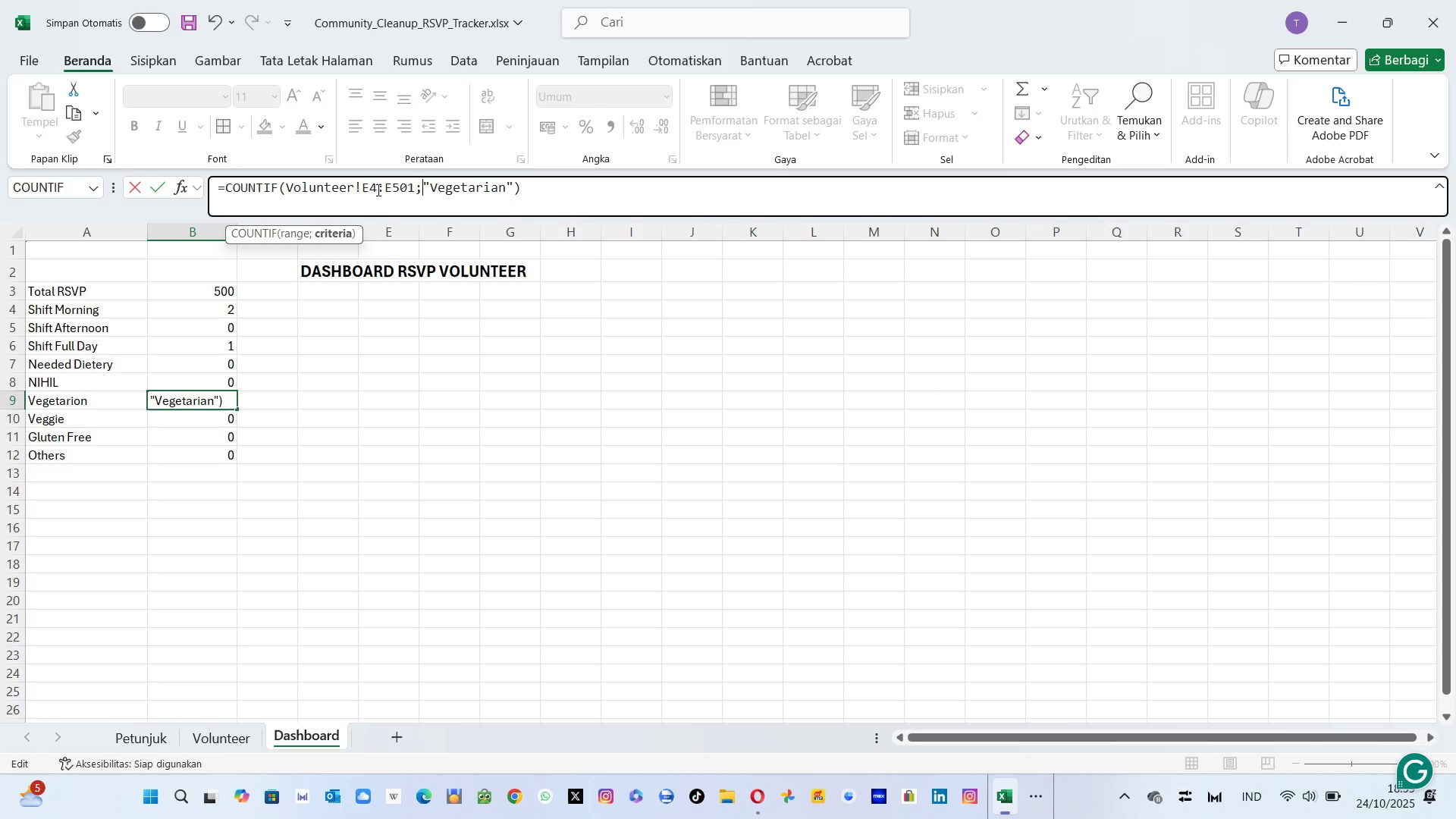 
key(ArrowRight)
 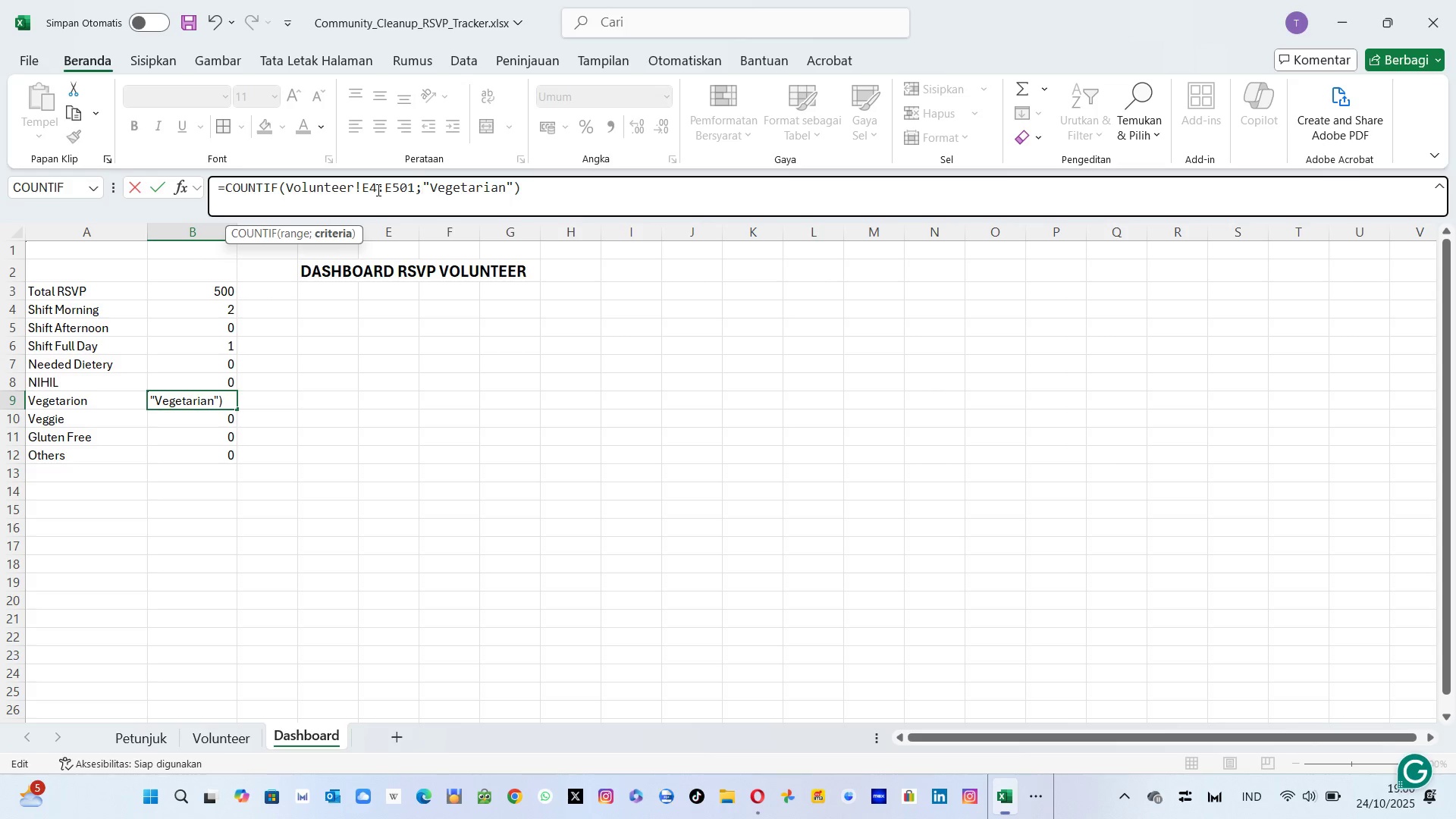 
key(ArrowRight)
 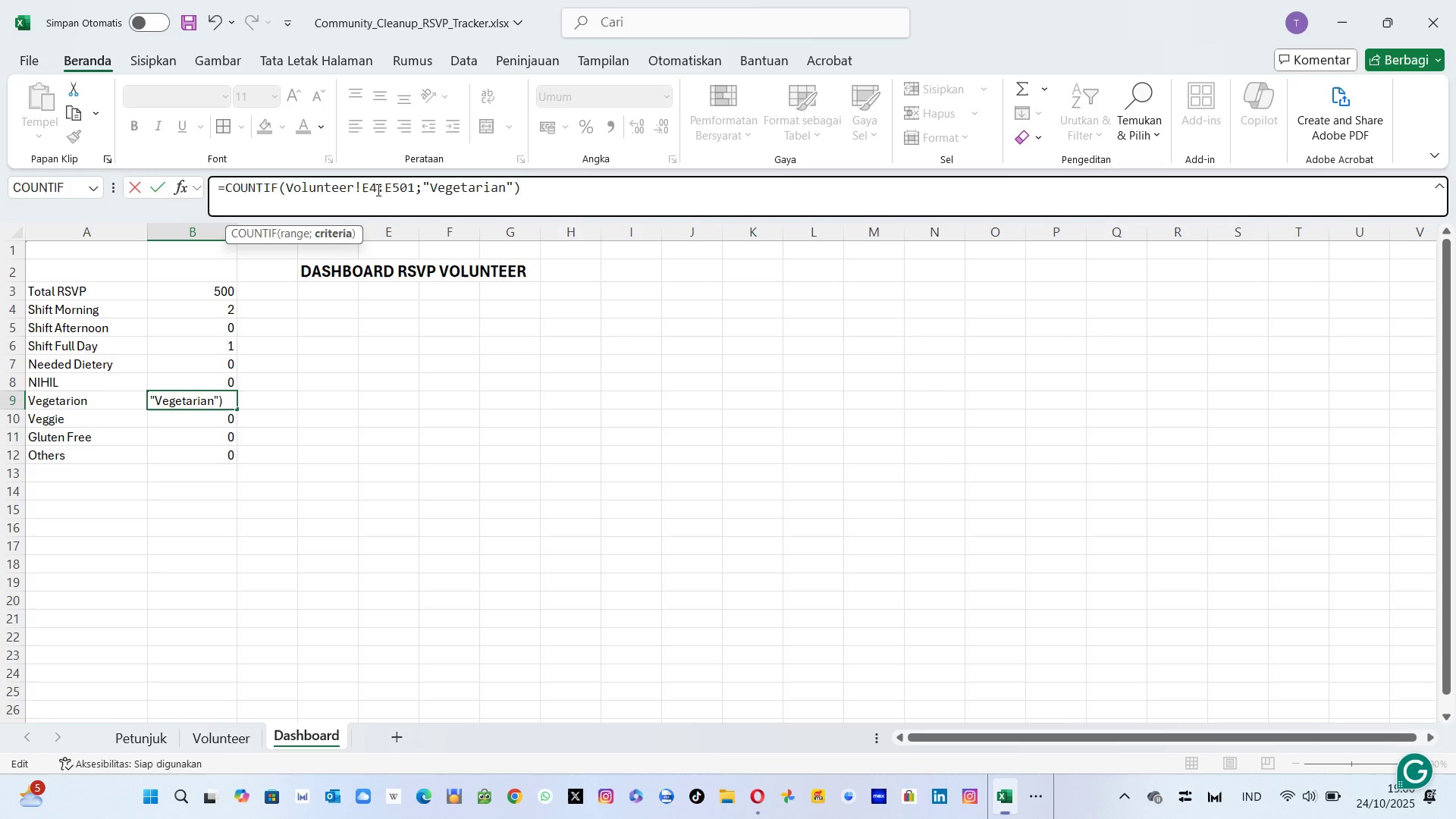 
key(ArrowRight)
 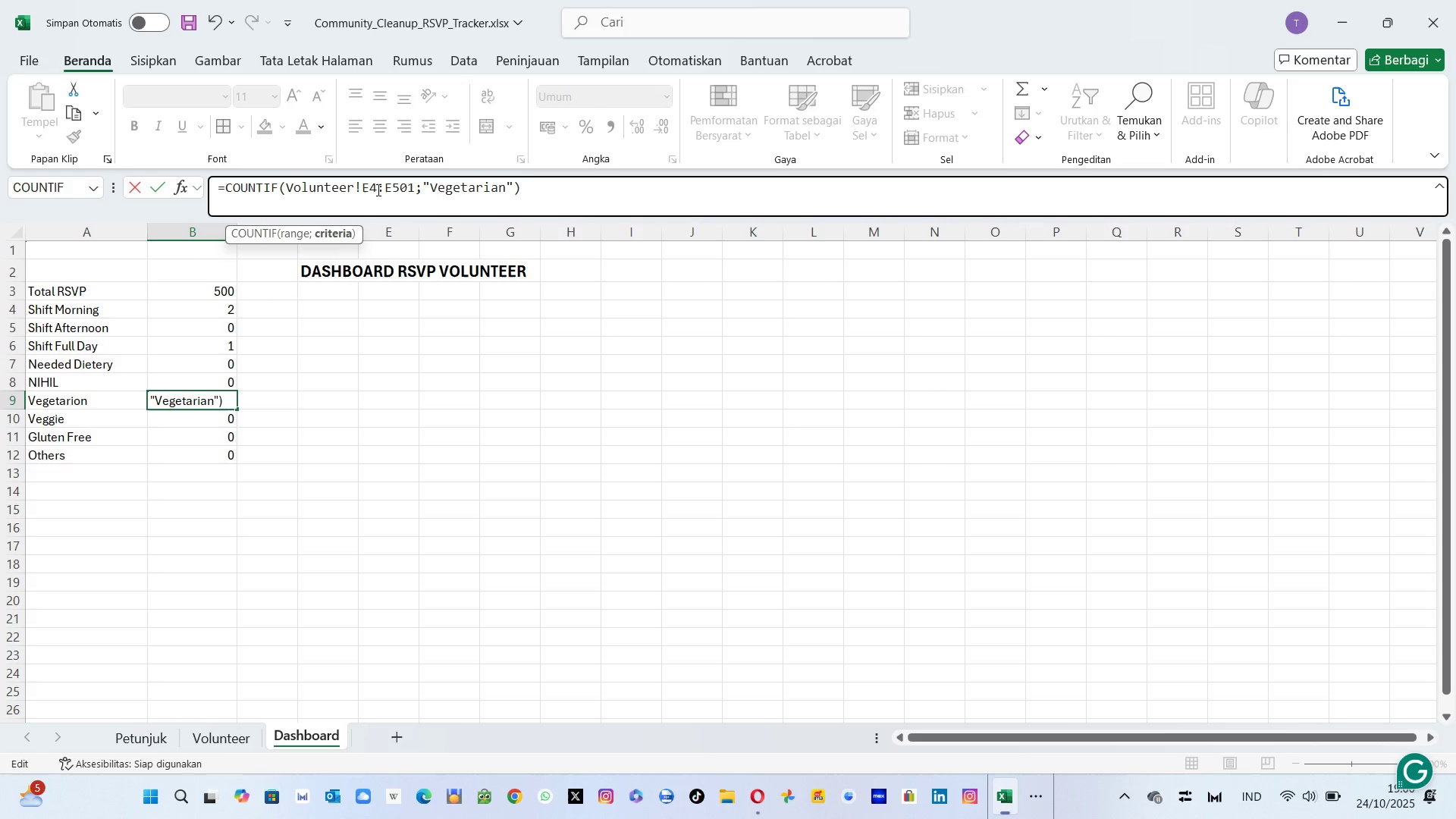 
key(ArrowRight)
 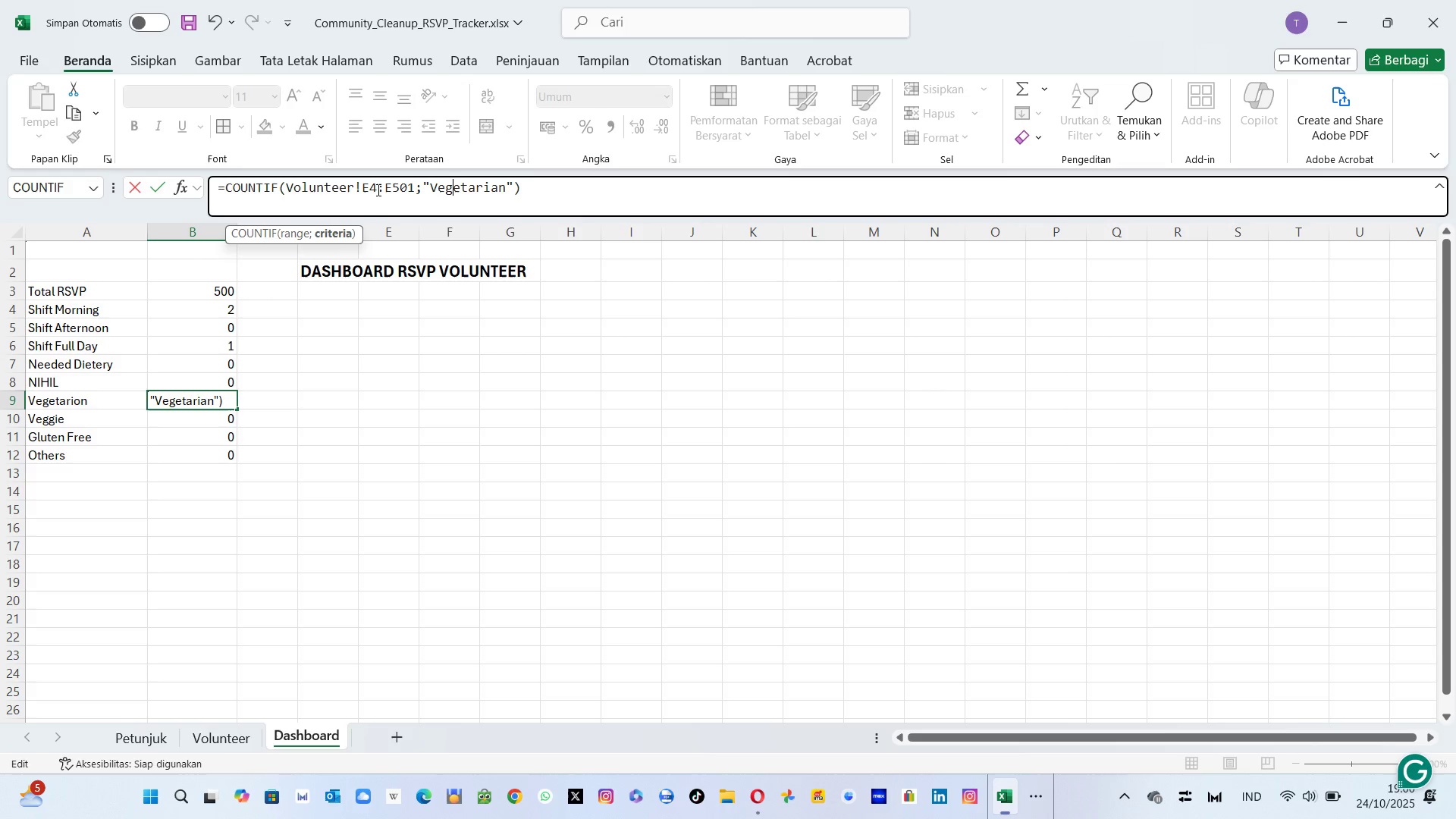 
key(ArrowRight)
 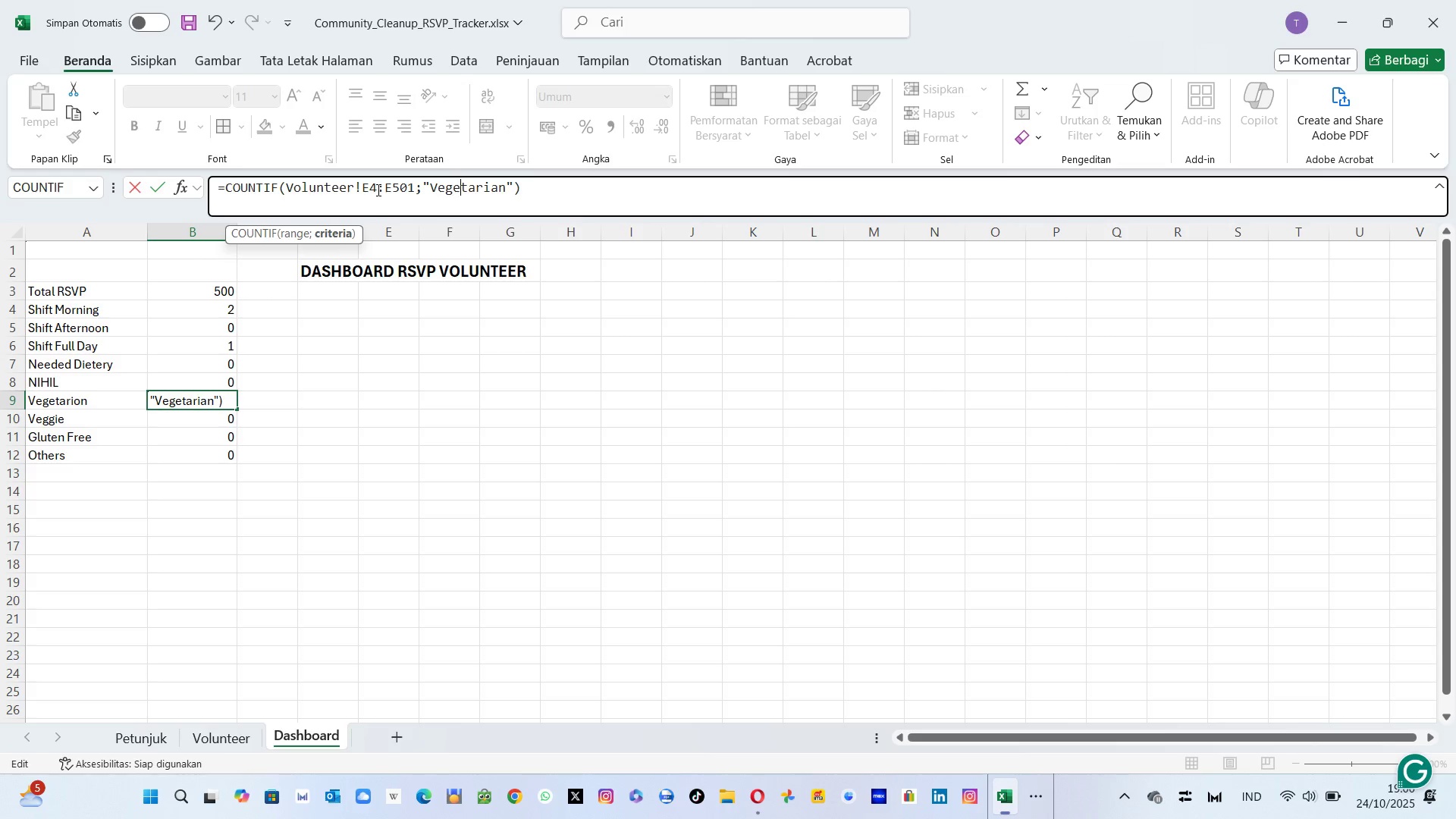 
key(ArrowRight)
 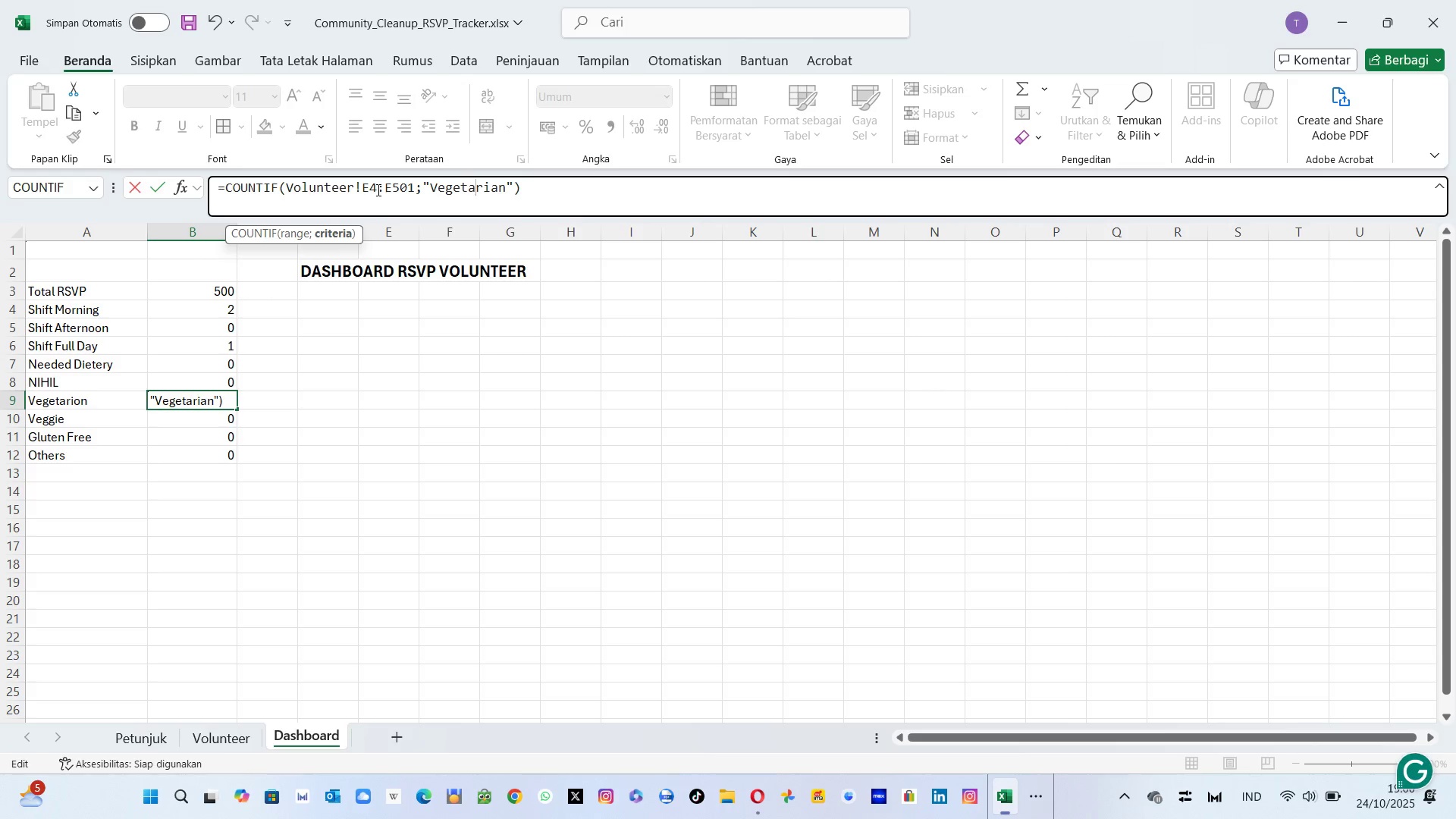 
key(ArrowRight)
 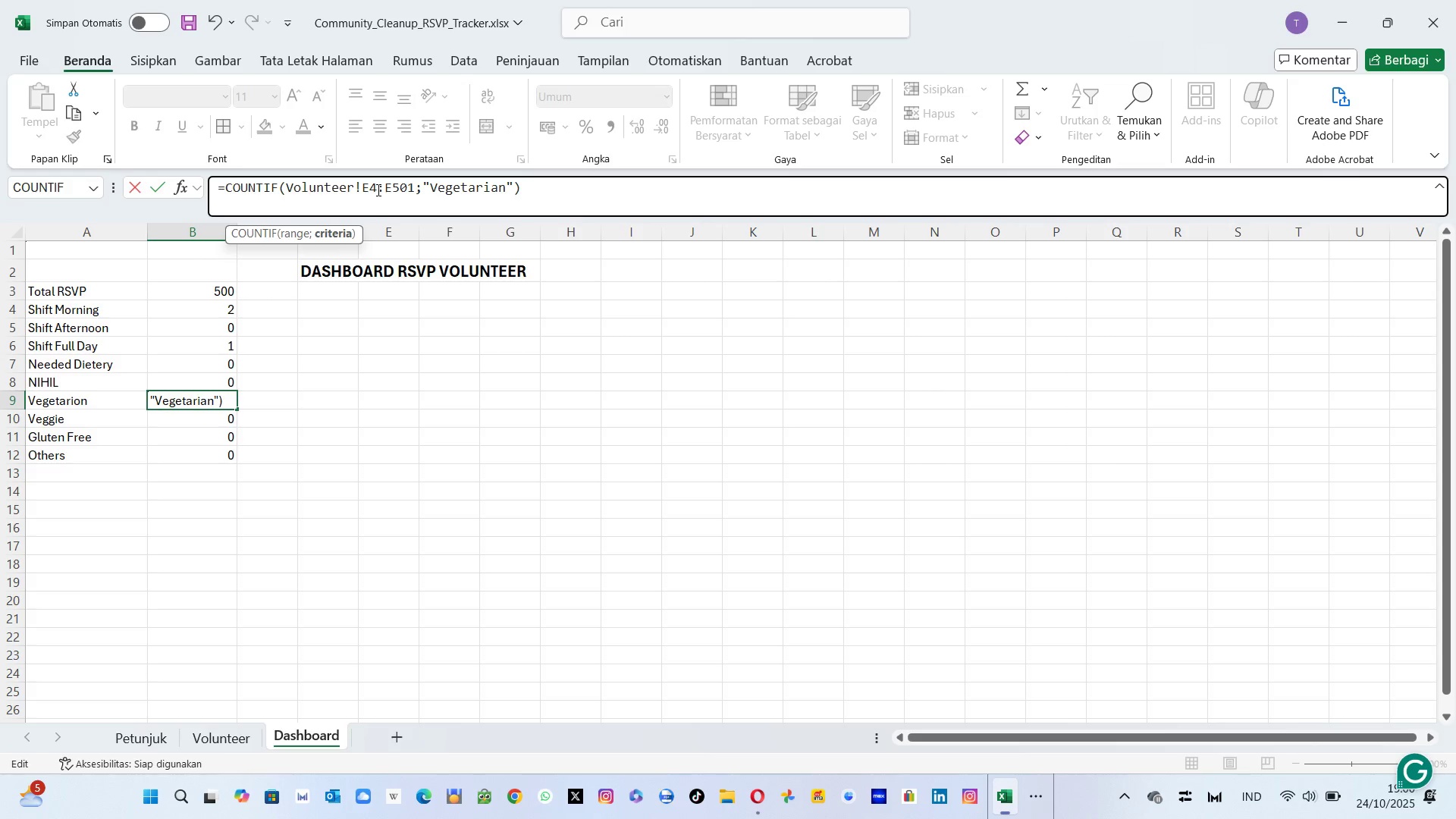 
key(ArrowRight)
 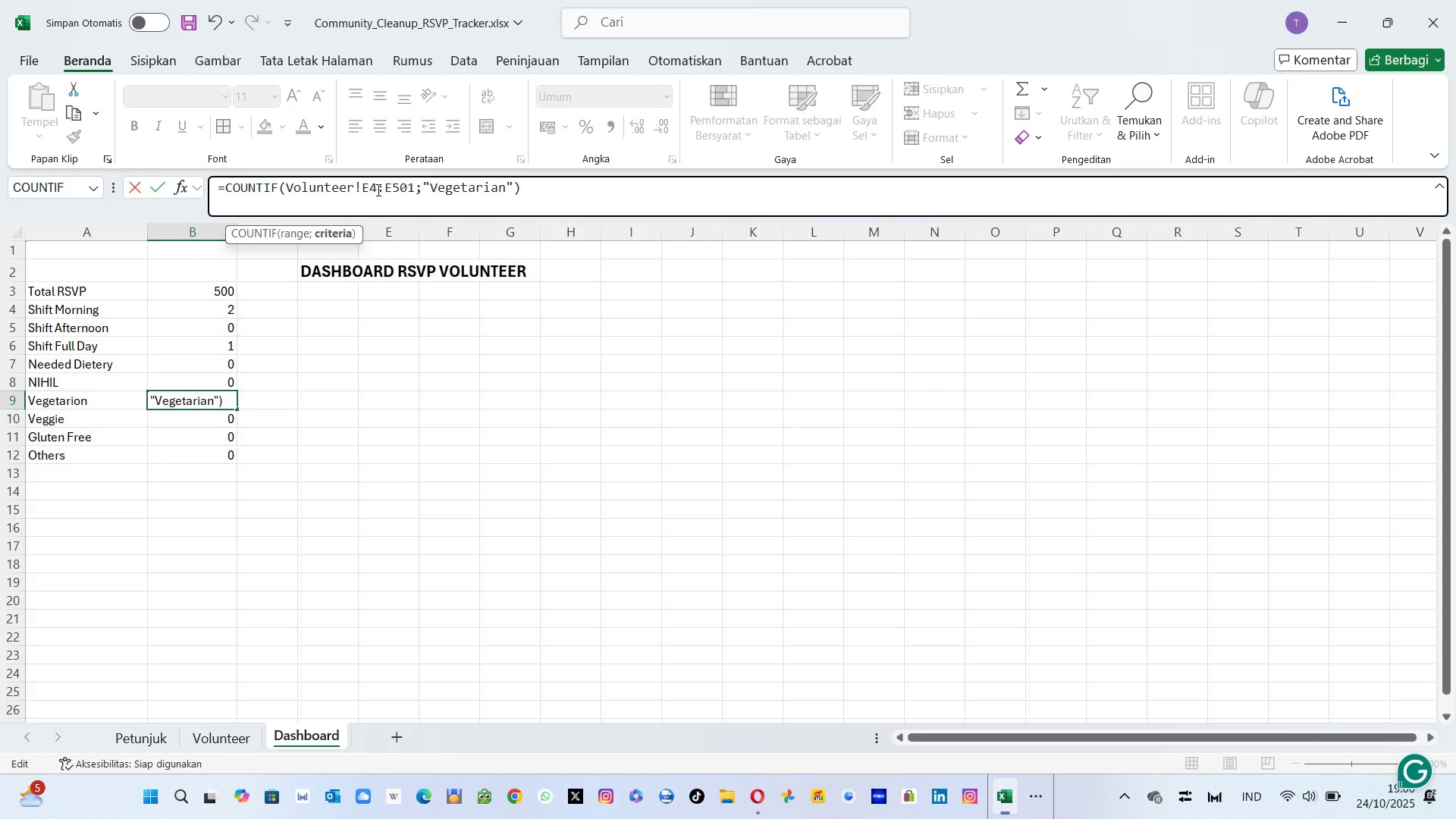 
key(ArrowRight)
 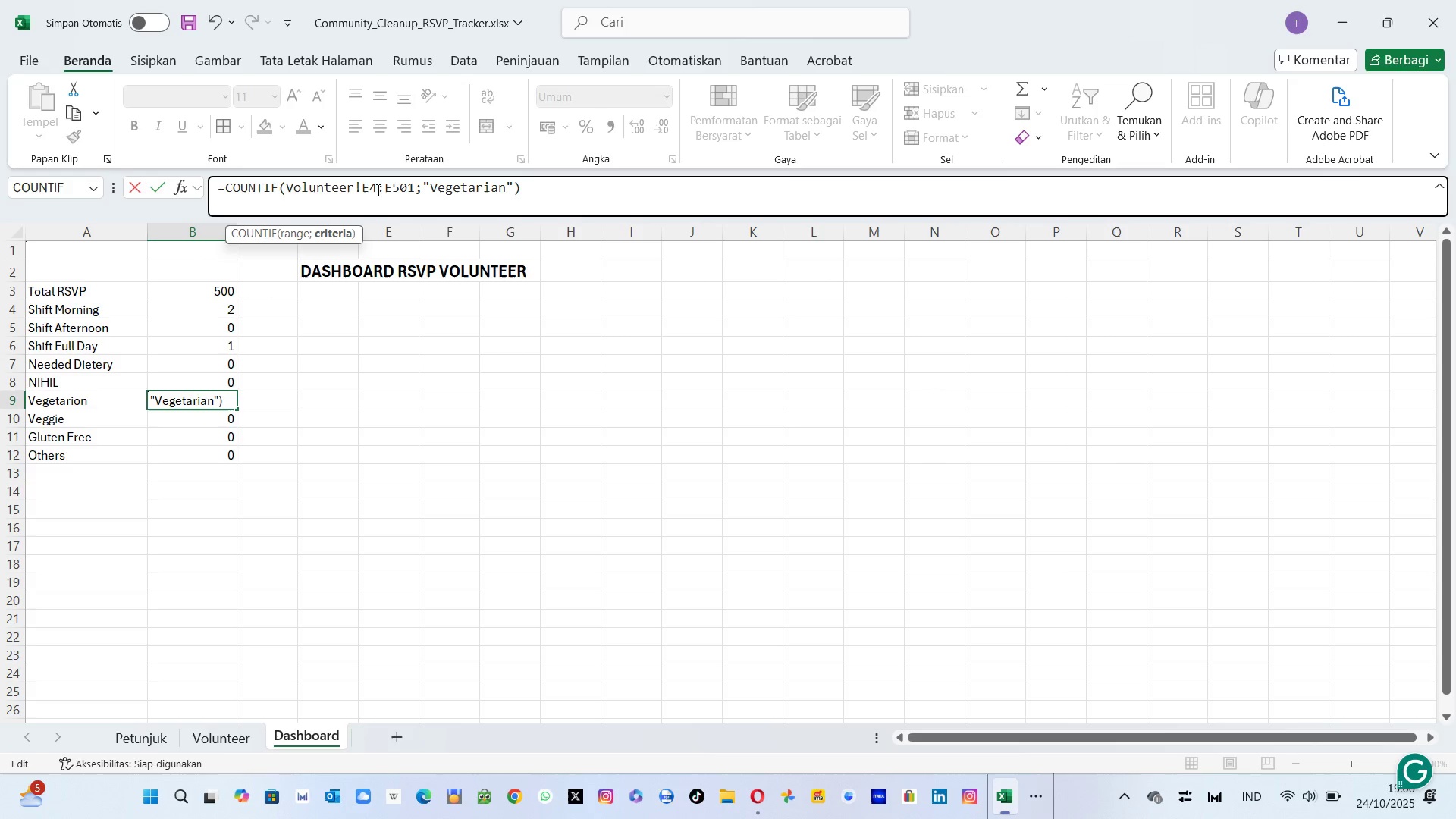 
key(ArrowRight)
 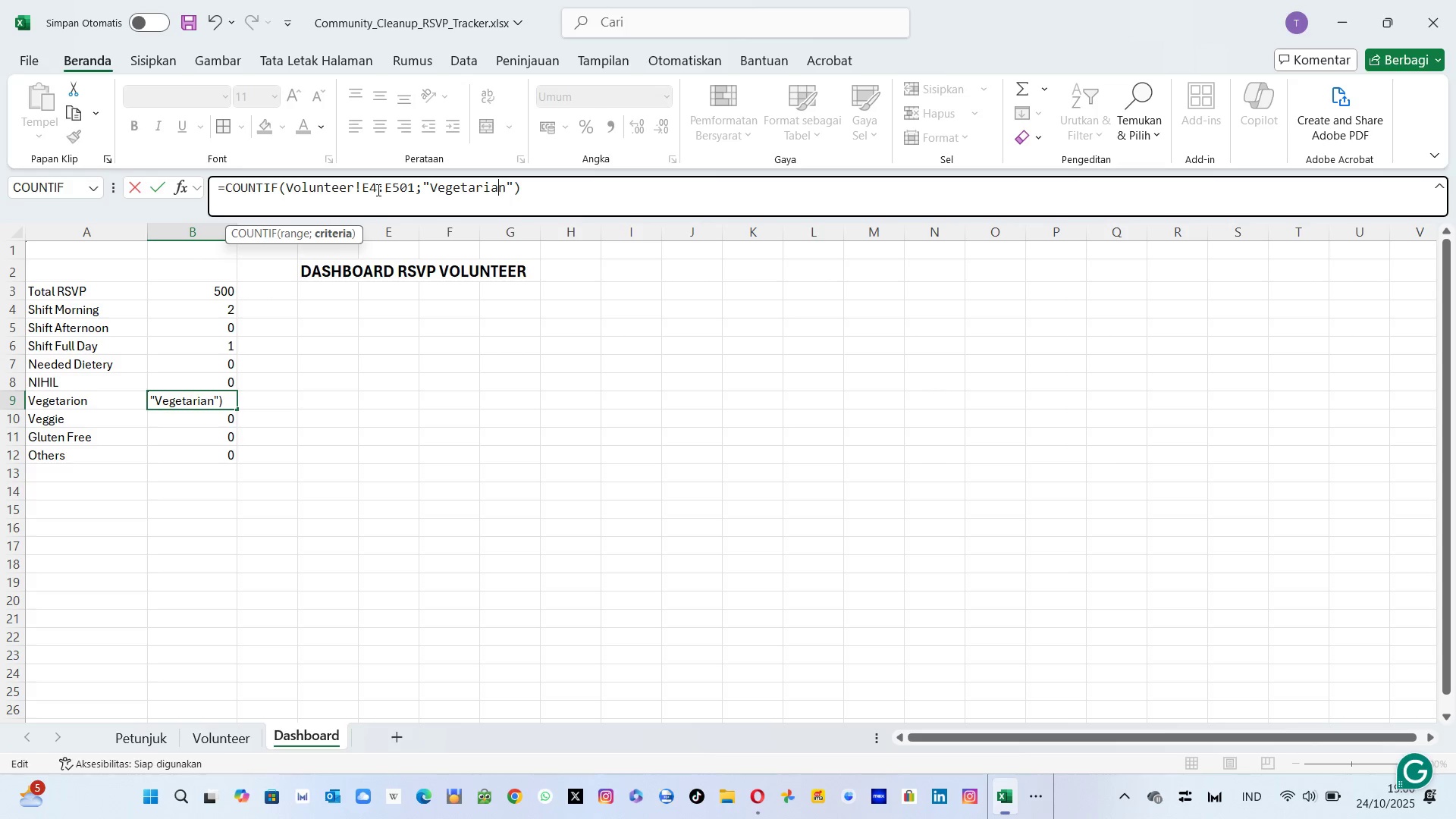 
key(ArrowRight)
 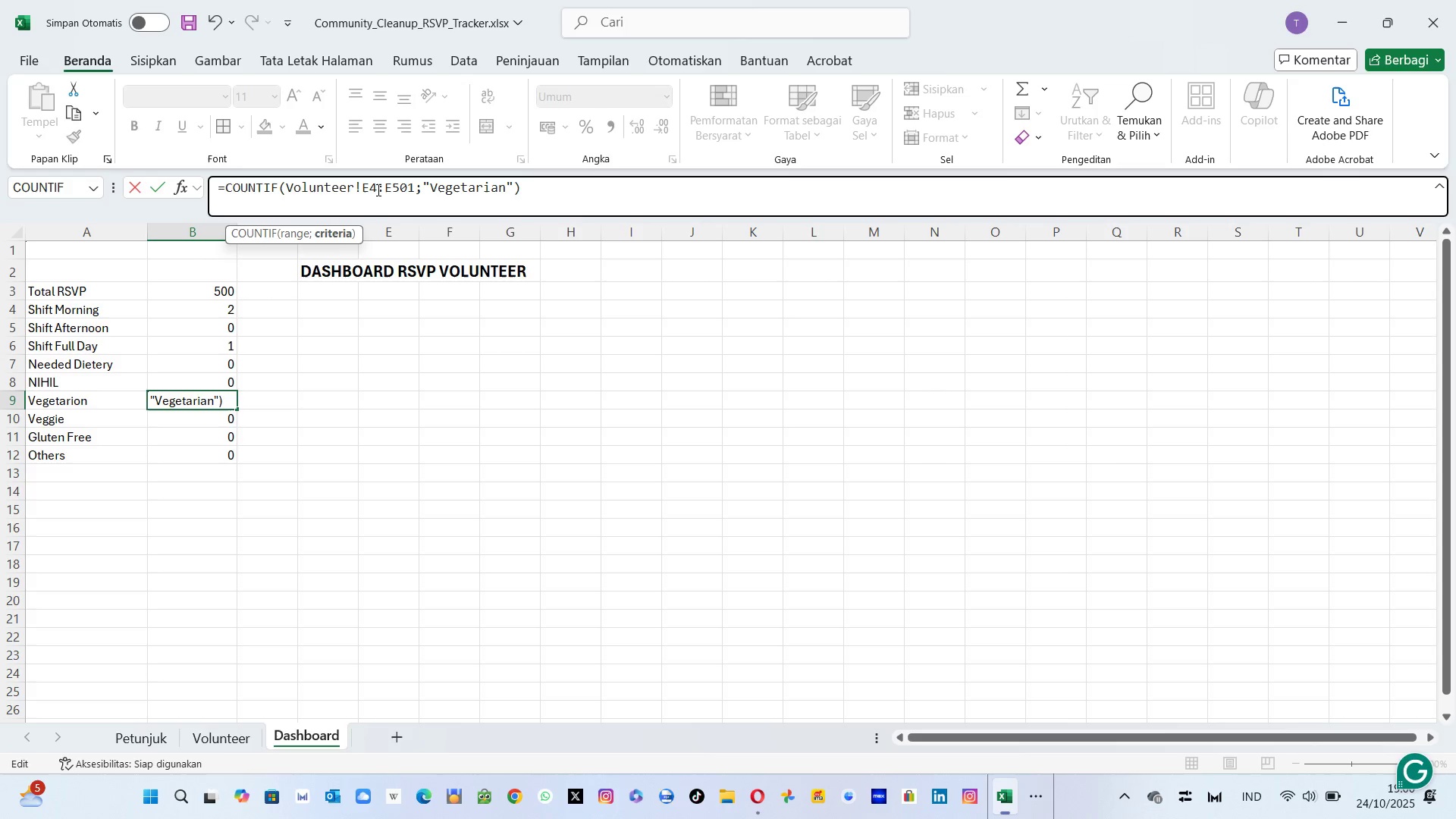 
key(Backspace)
key(Backspace)
key(Backspace)
key(Backspace)
key(Backspace)
key(Backspace)
key(Backspace)
key(Backspace)
key(Backspace)
type(egetarion)
 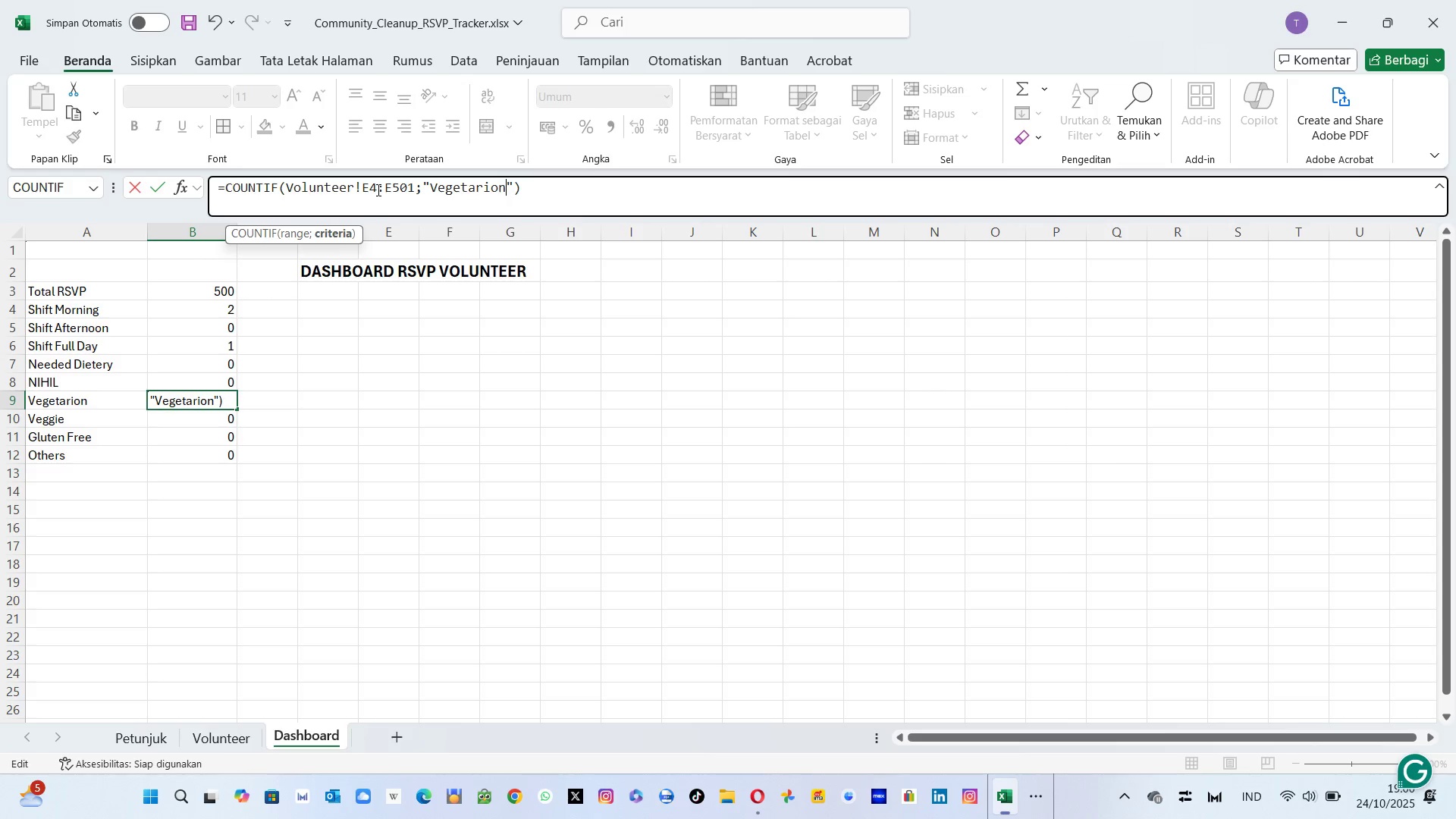 
key(Enter)
 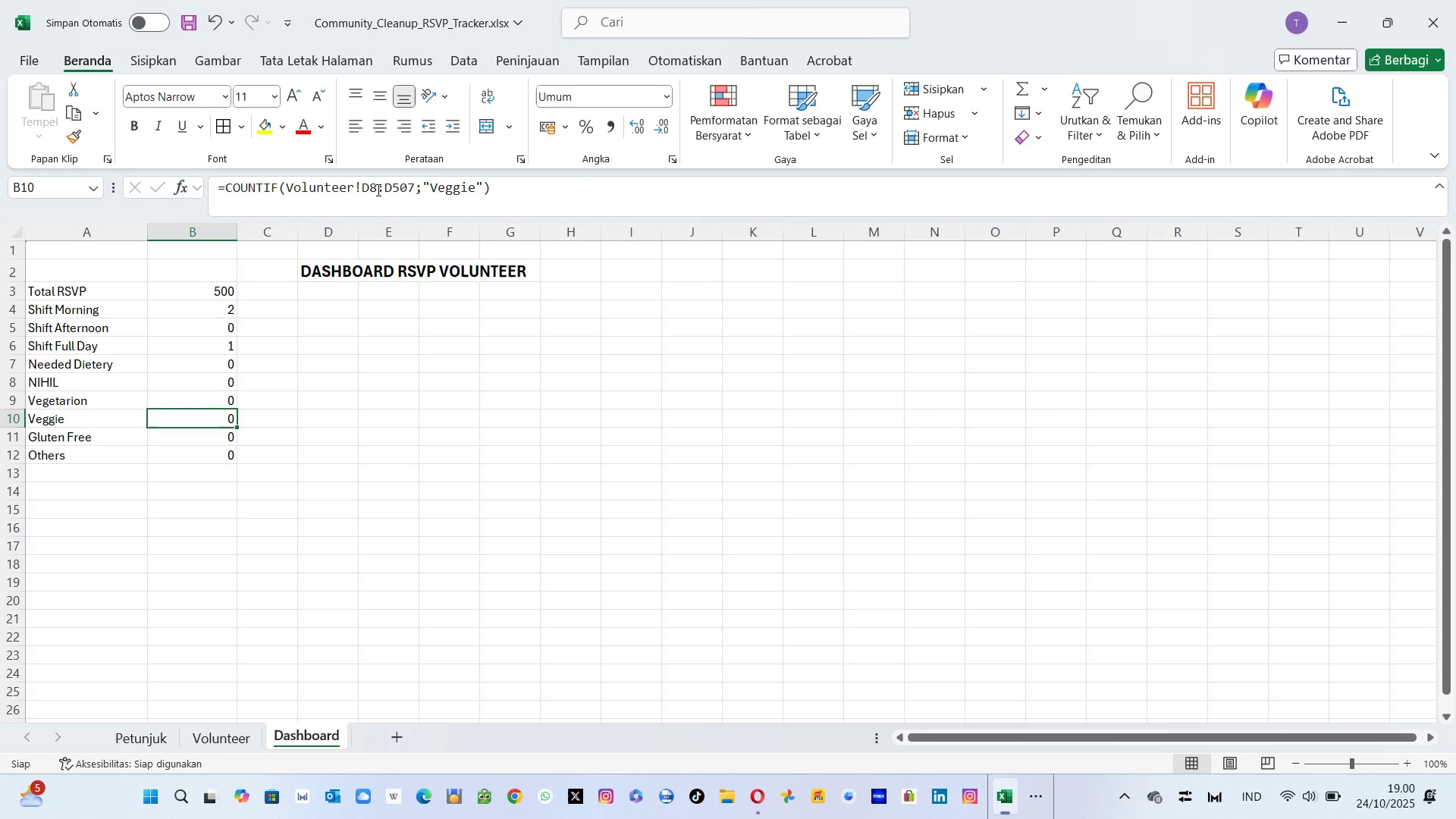 
key(ArrowUp)
 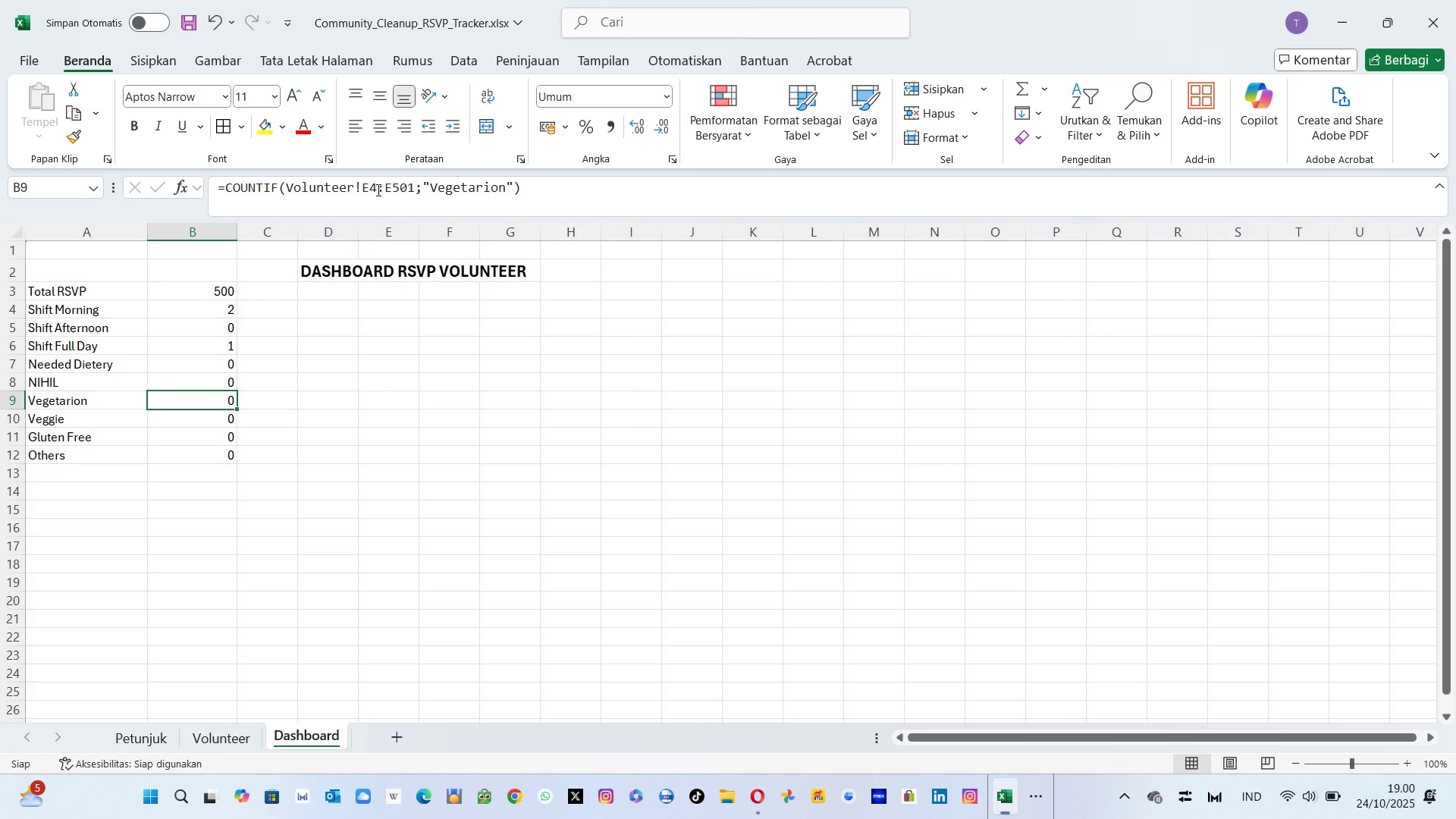 
key(Shift+ShiftRight)
 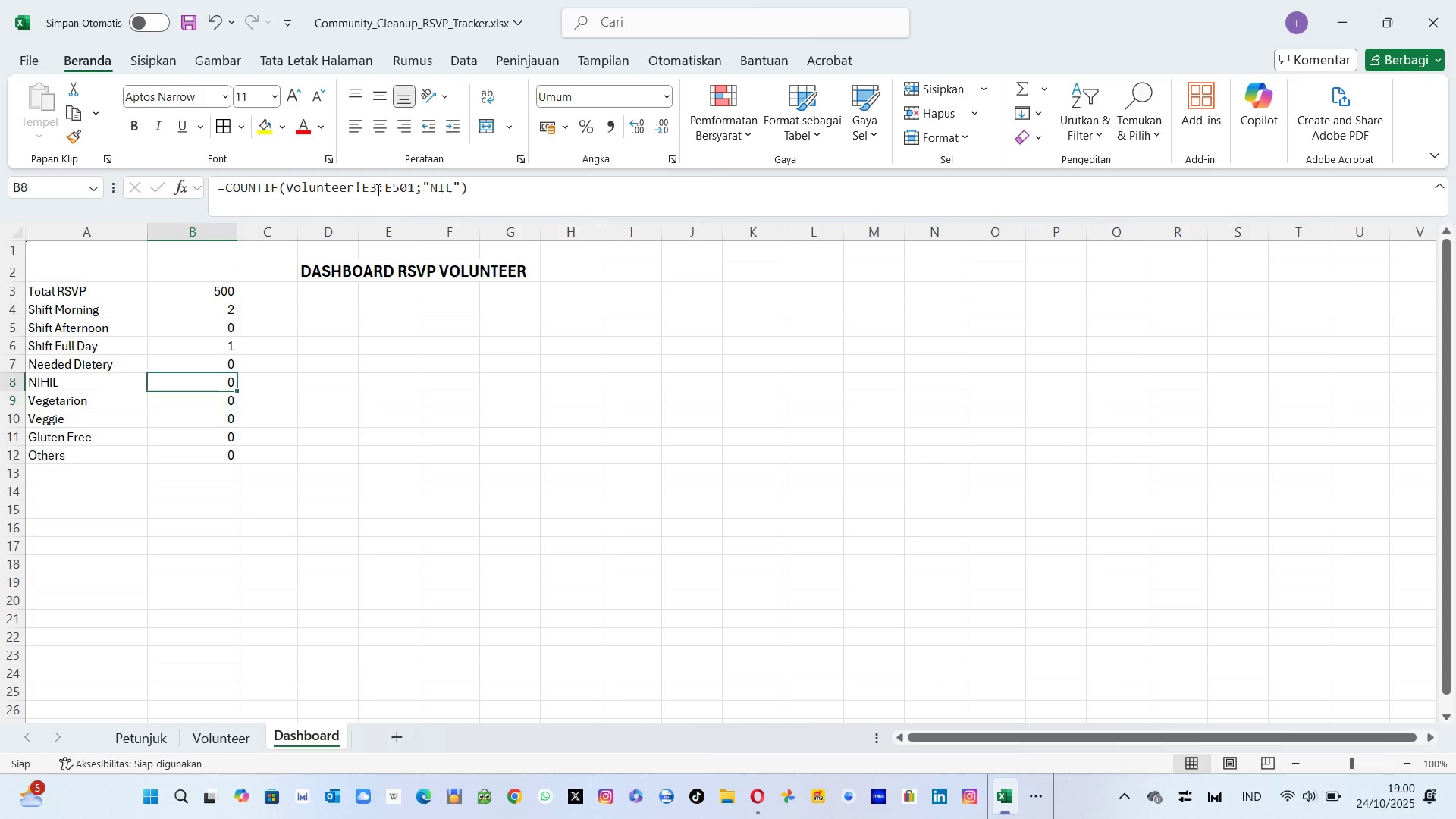 
key(ArrowUp)
 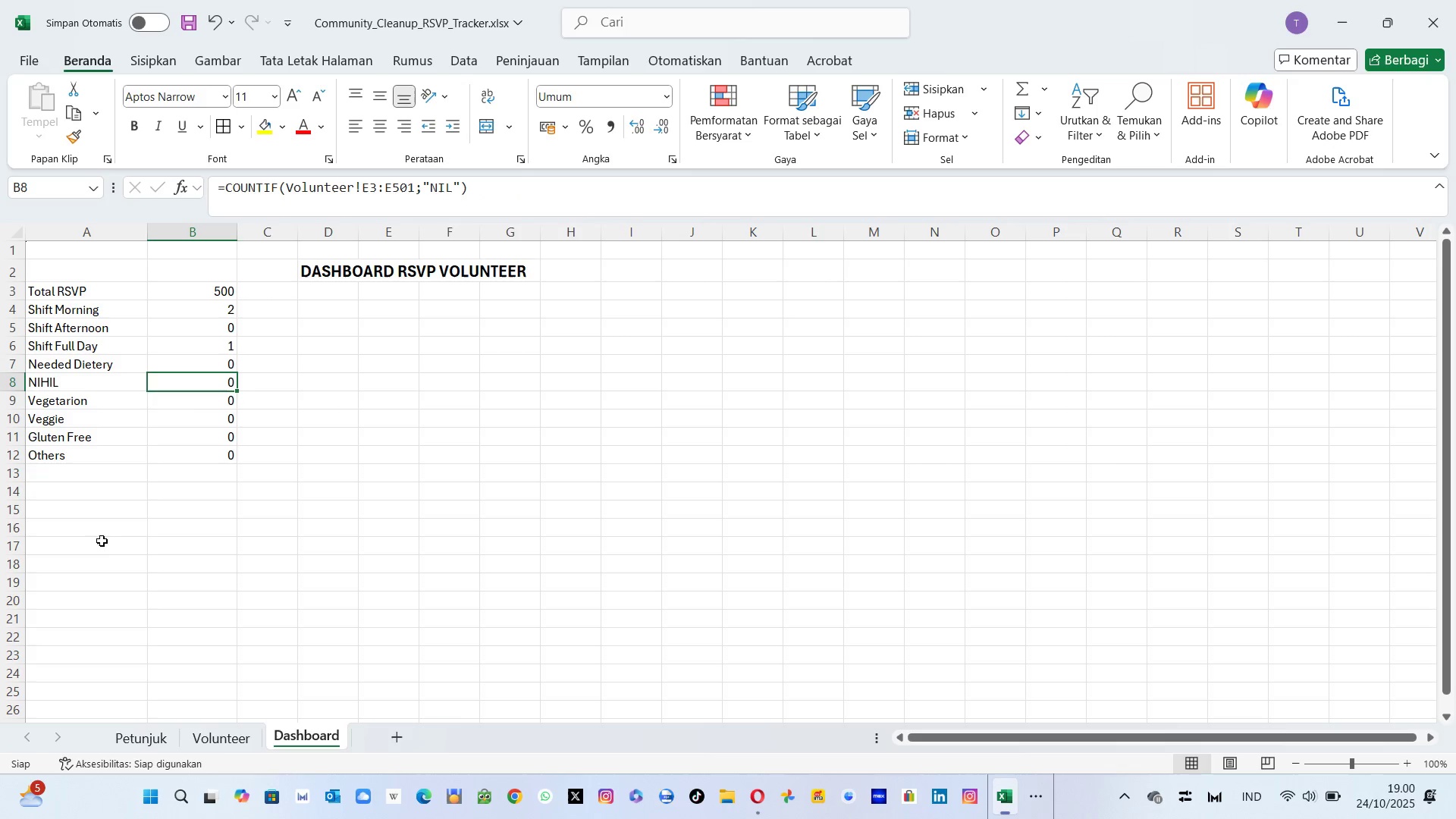 
wait(5.89)
 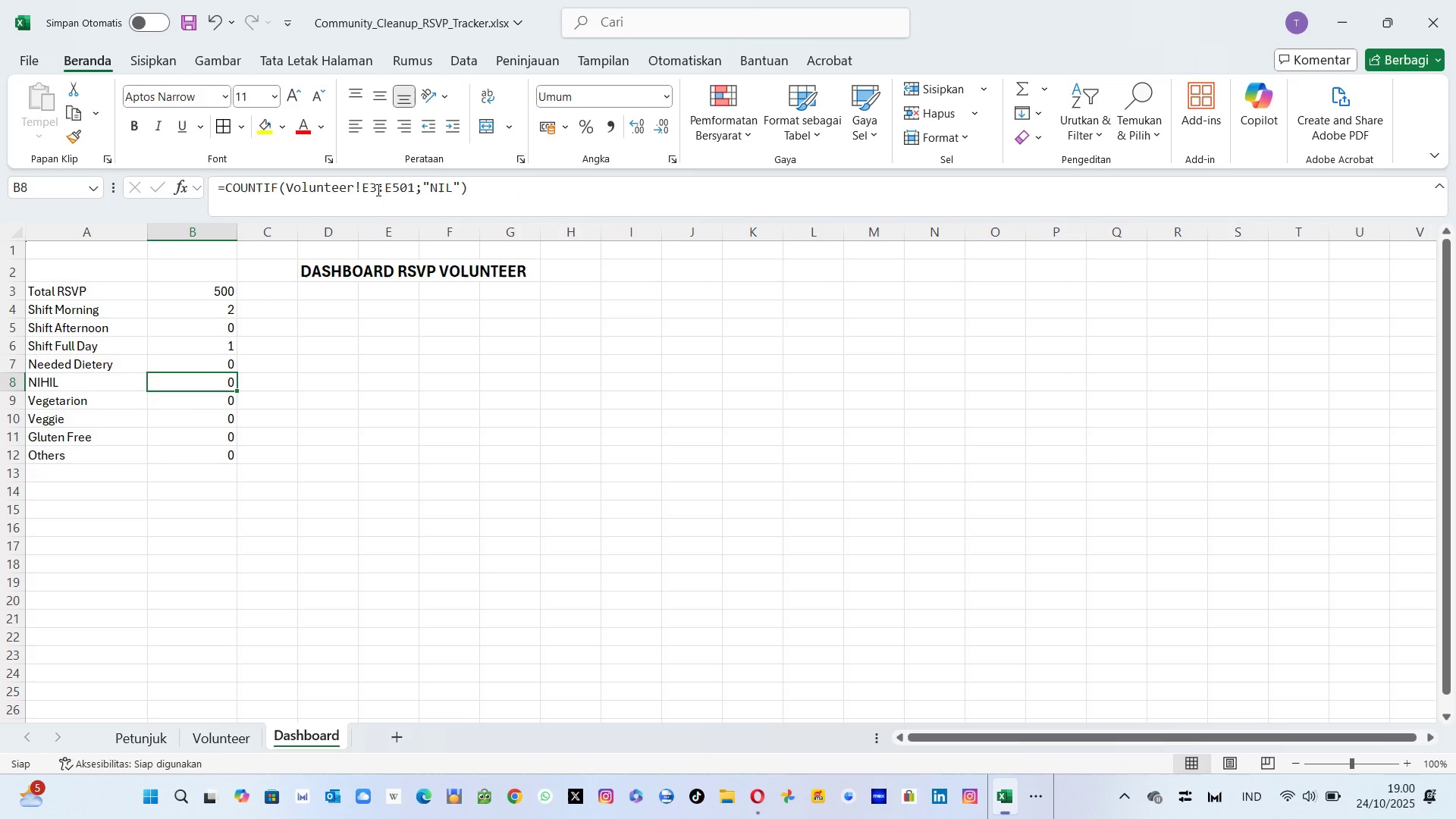 
left_click([221, 730])
 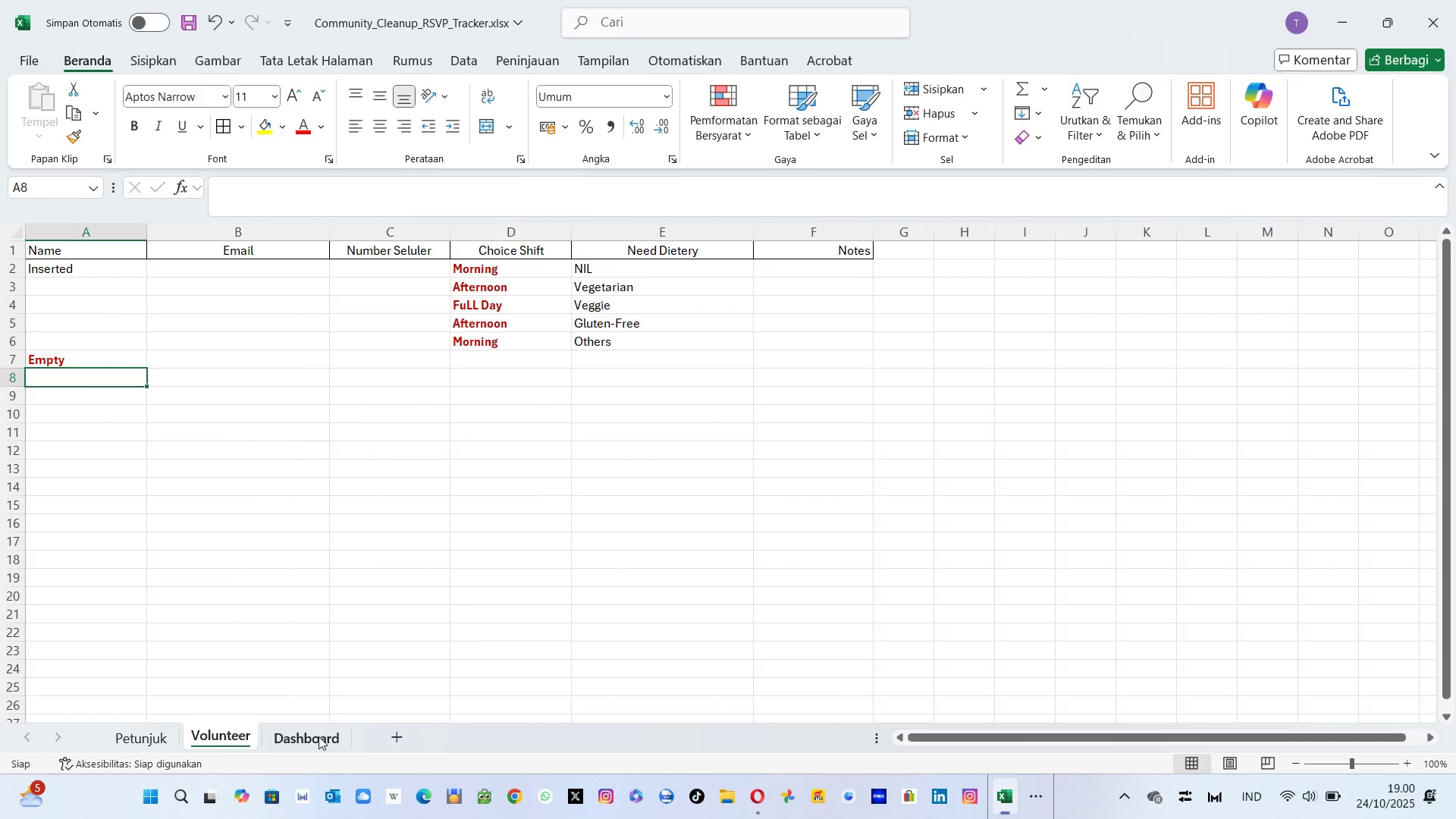 
left_click([318, 736])
 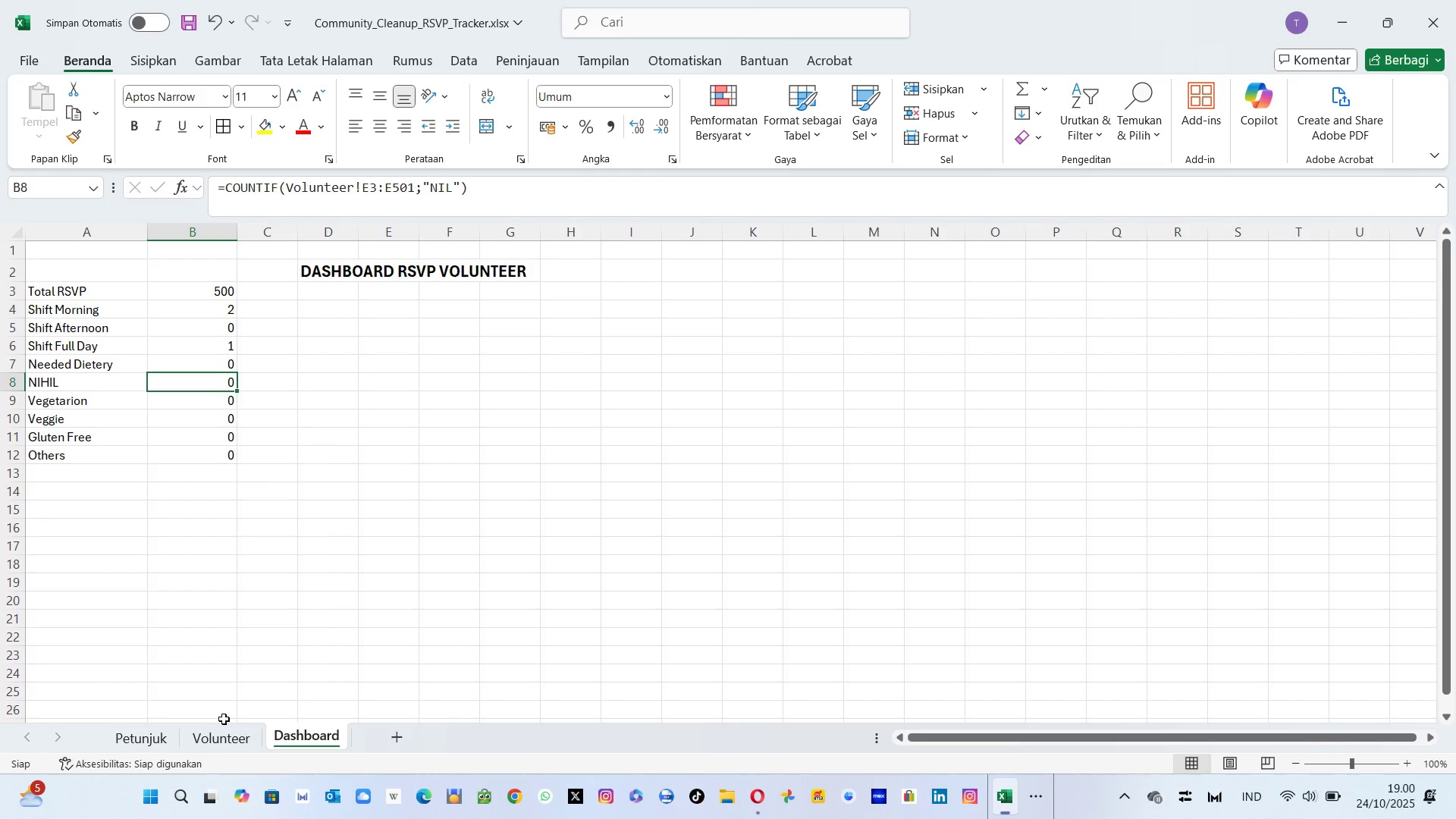 
left_click([226, 742])
 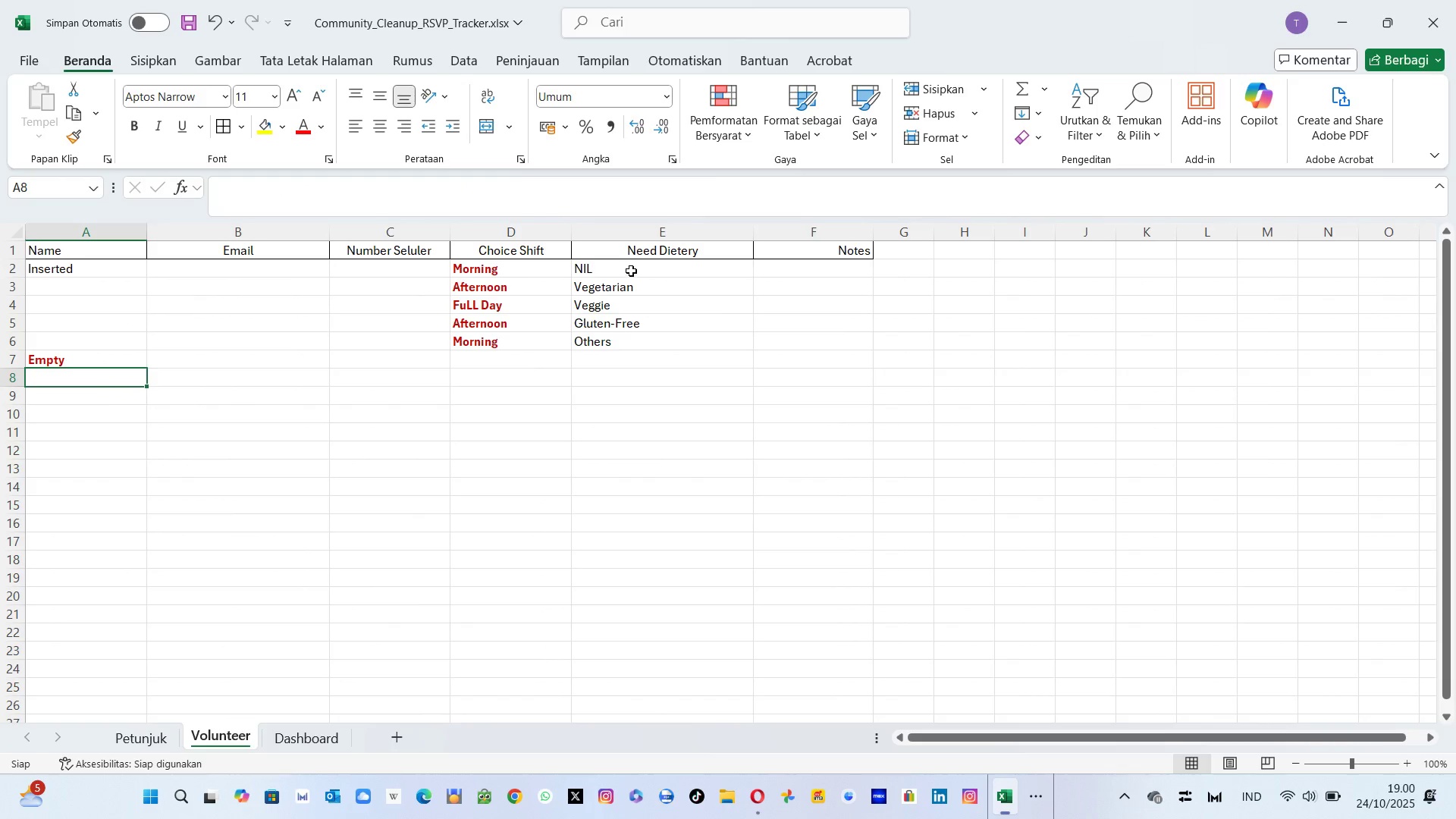 
left_click([631, 271])
 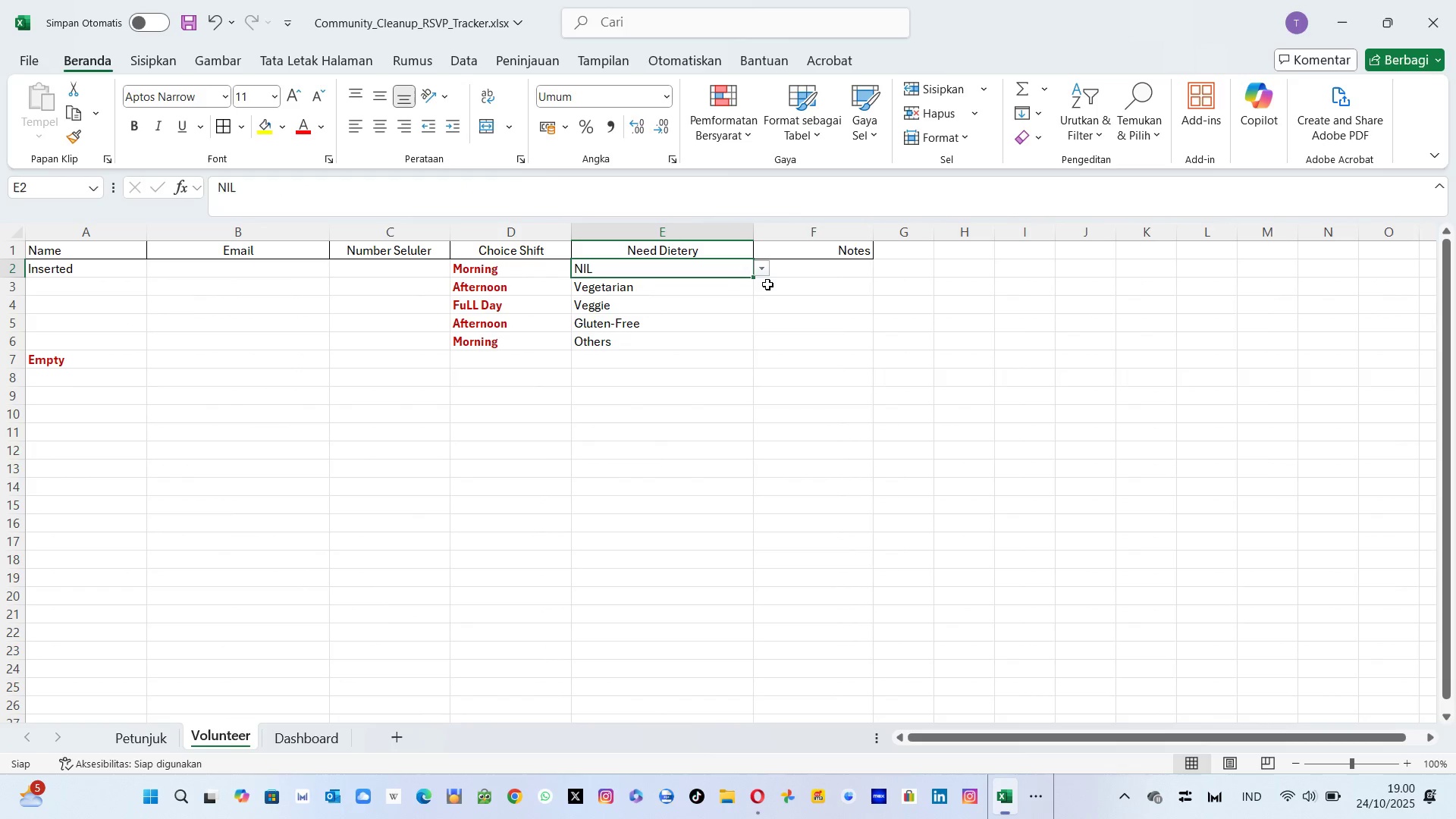 
left_click([765, 272])
 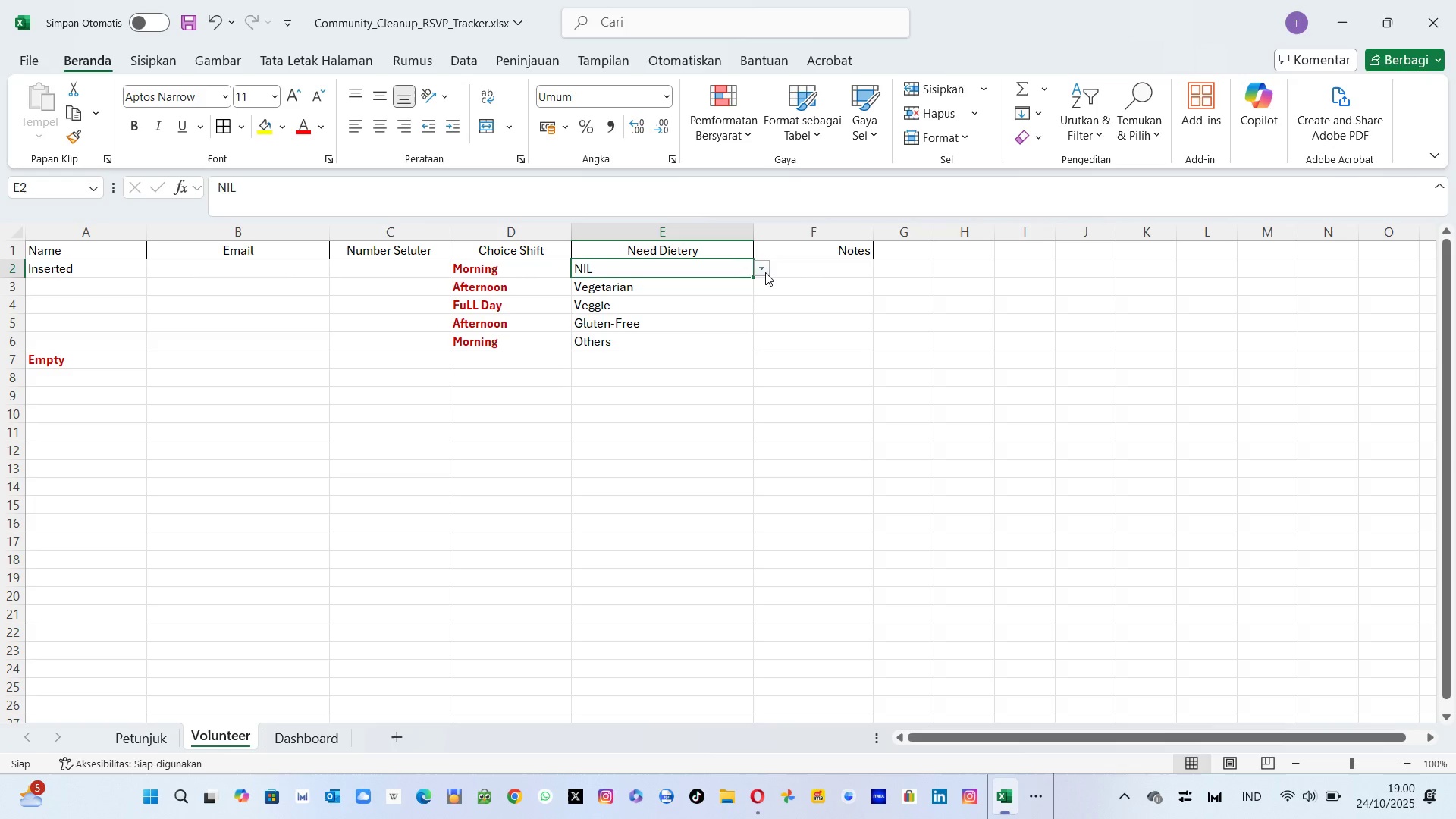 
left_click([765, 272])
 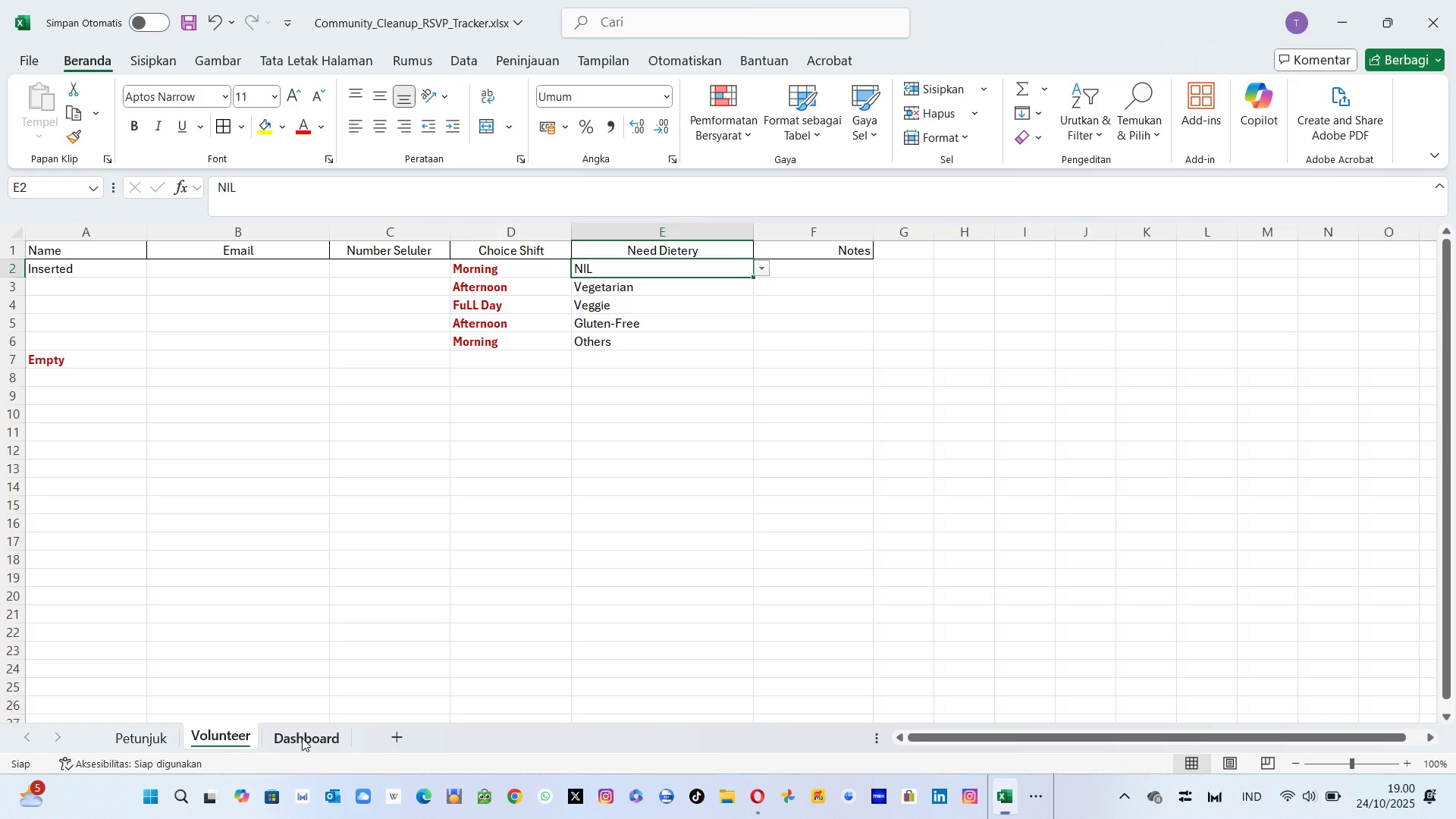 
left_click([302, 738])
 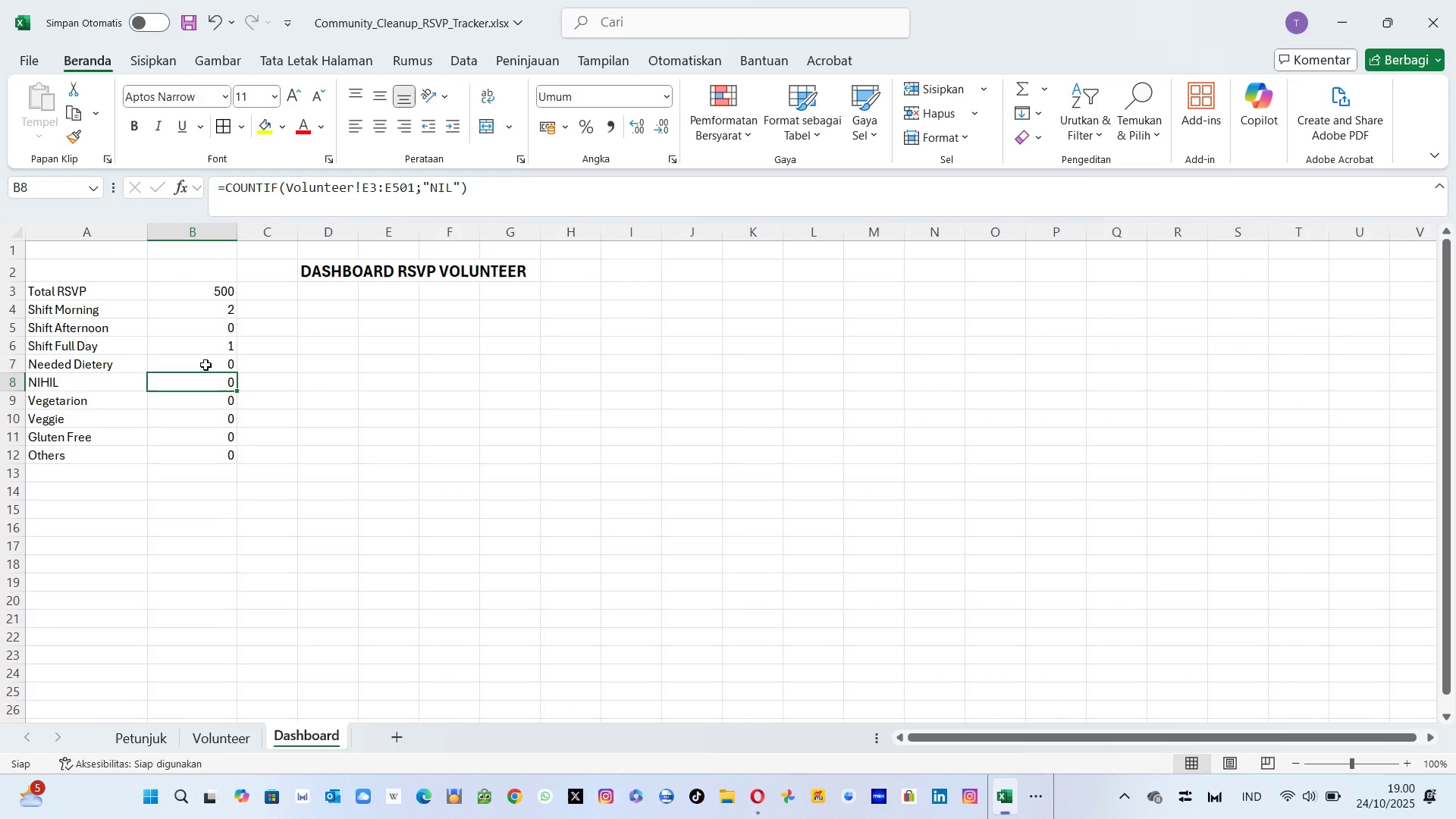 
left_click([206, 365])
 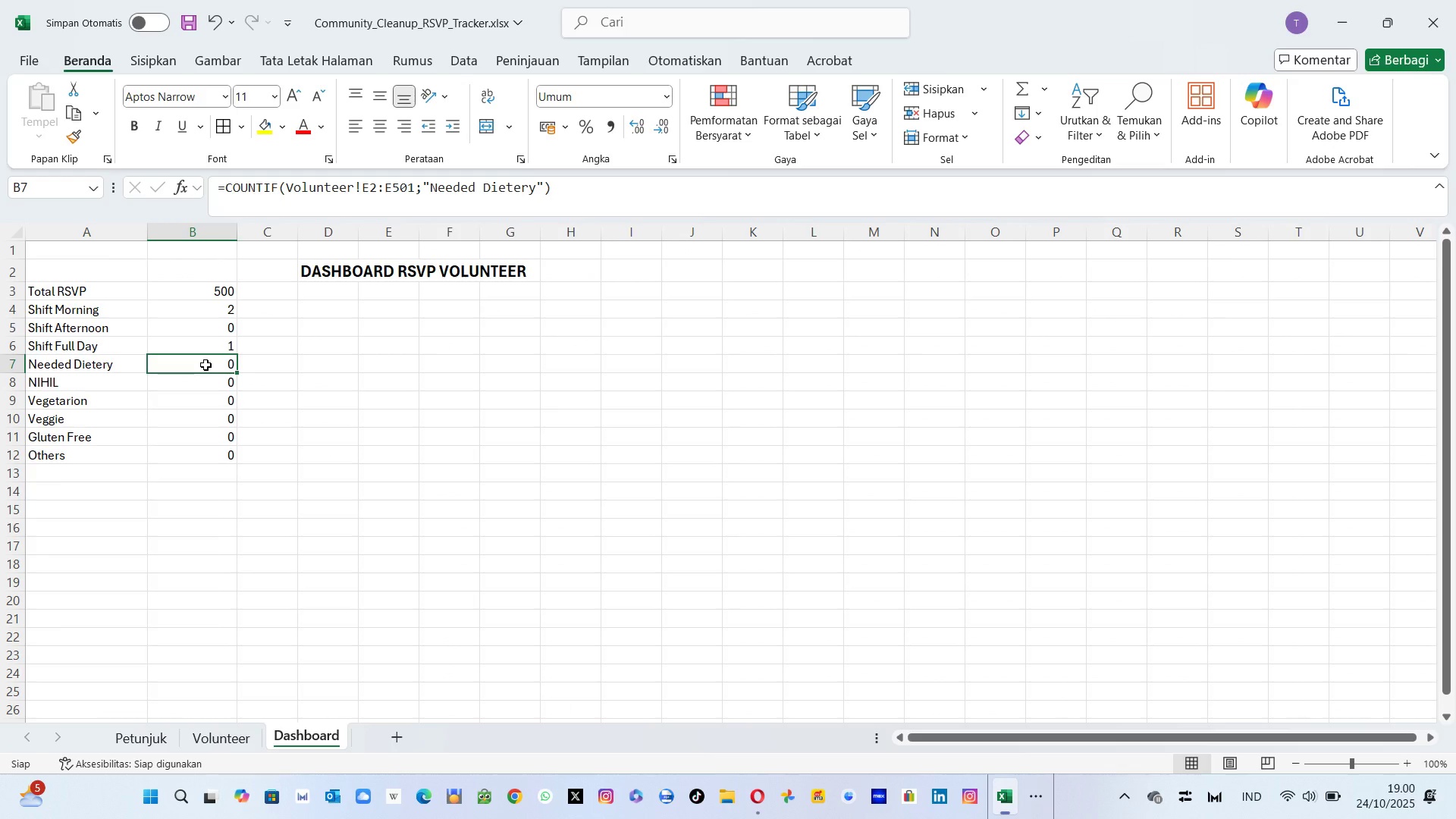 
wait(10.8)
 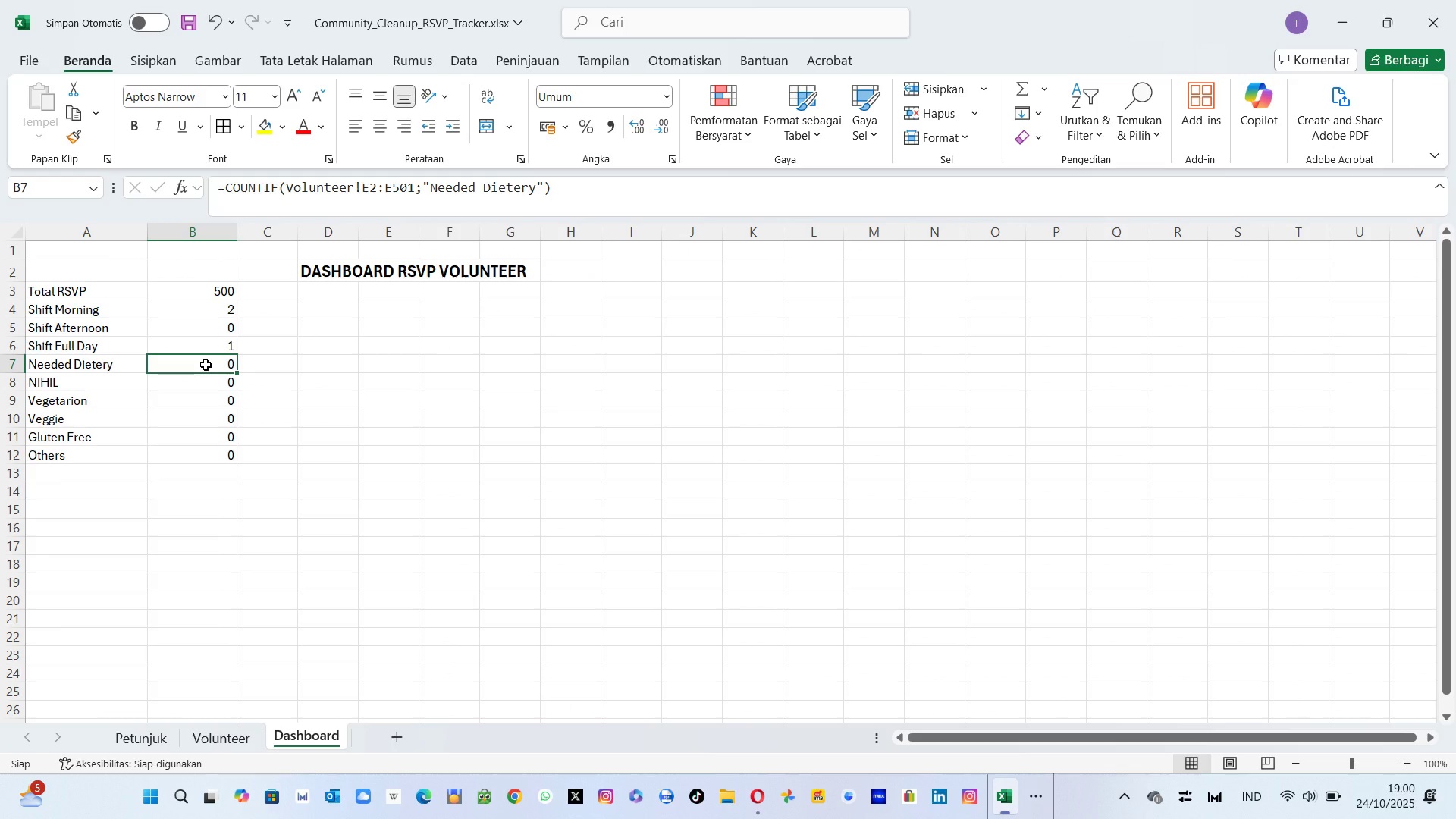 
key(Delete)
 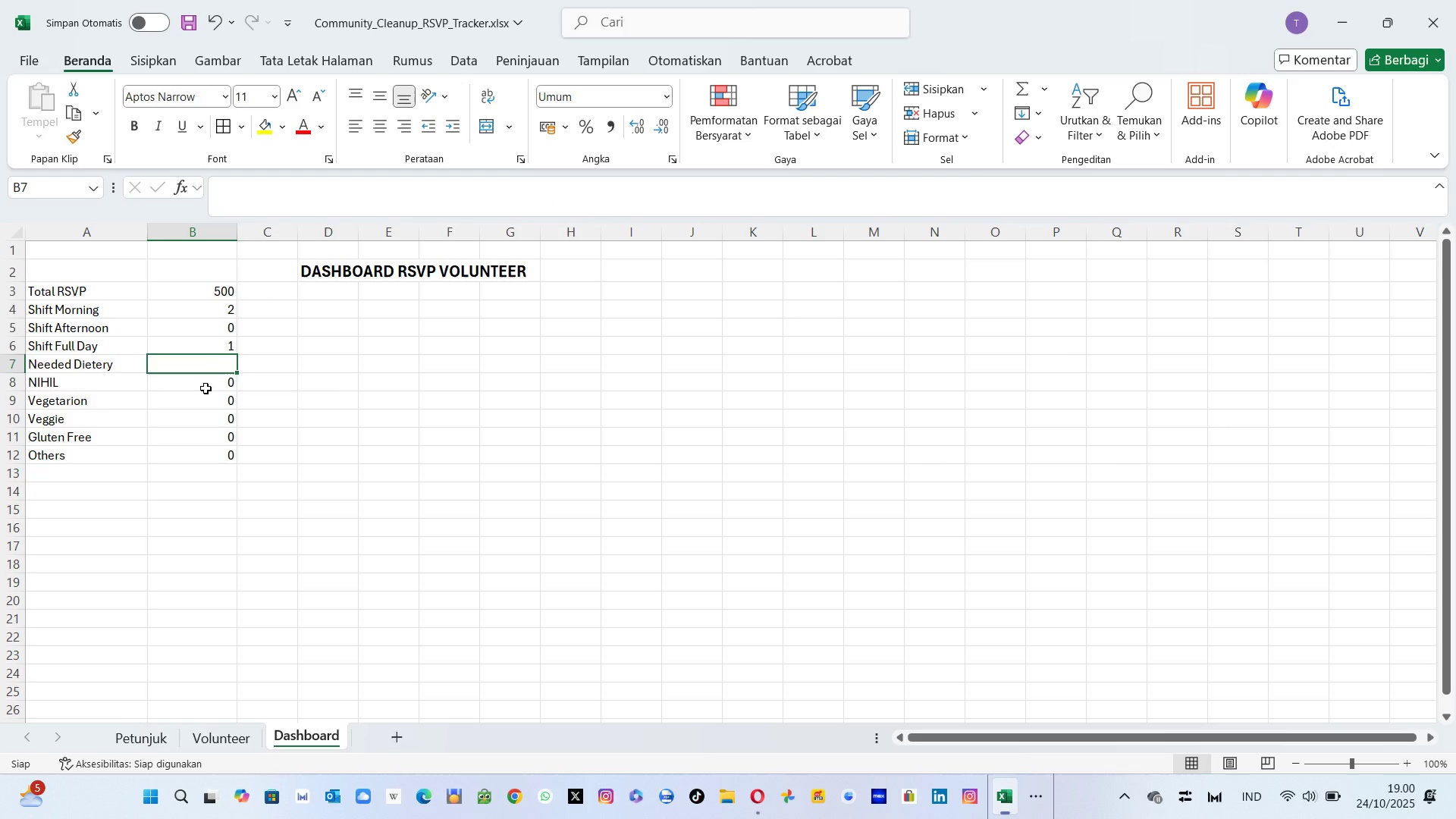 
left_click([206, 388])
 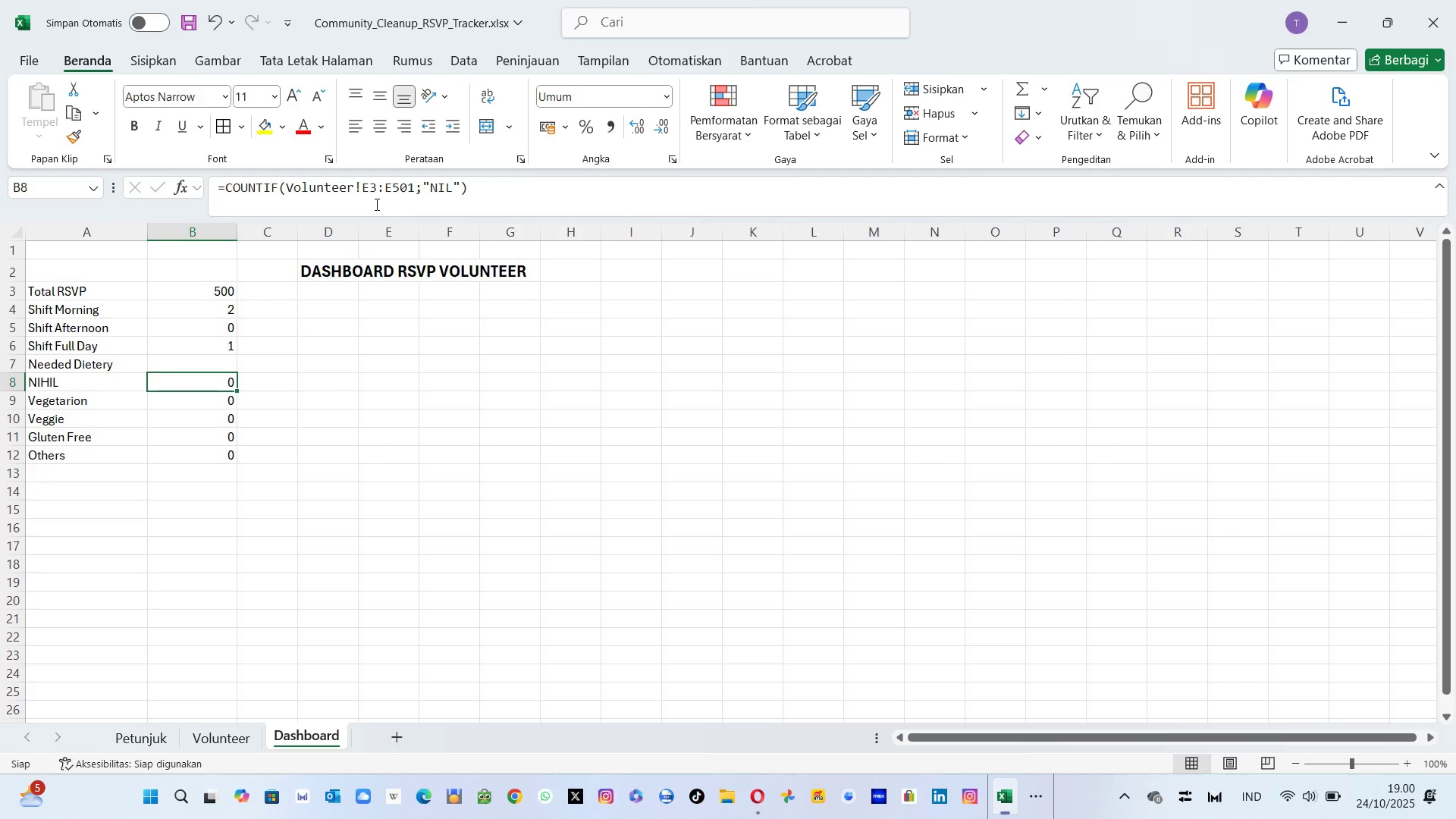 
left_click([374, 187])
 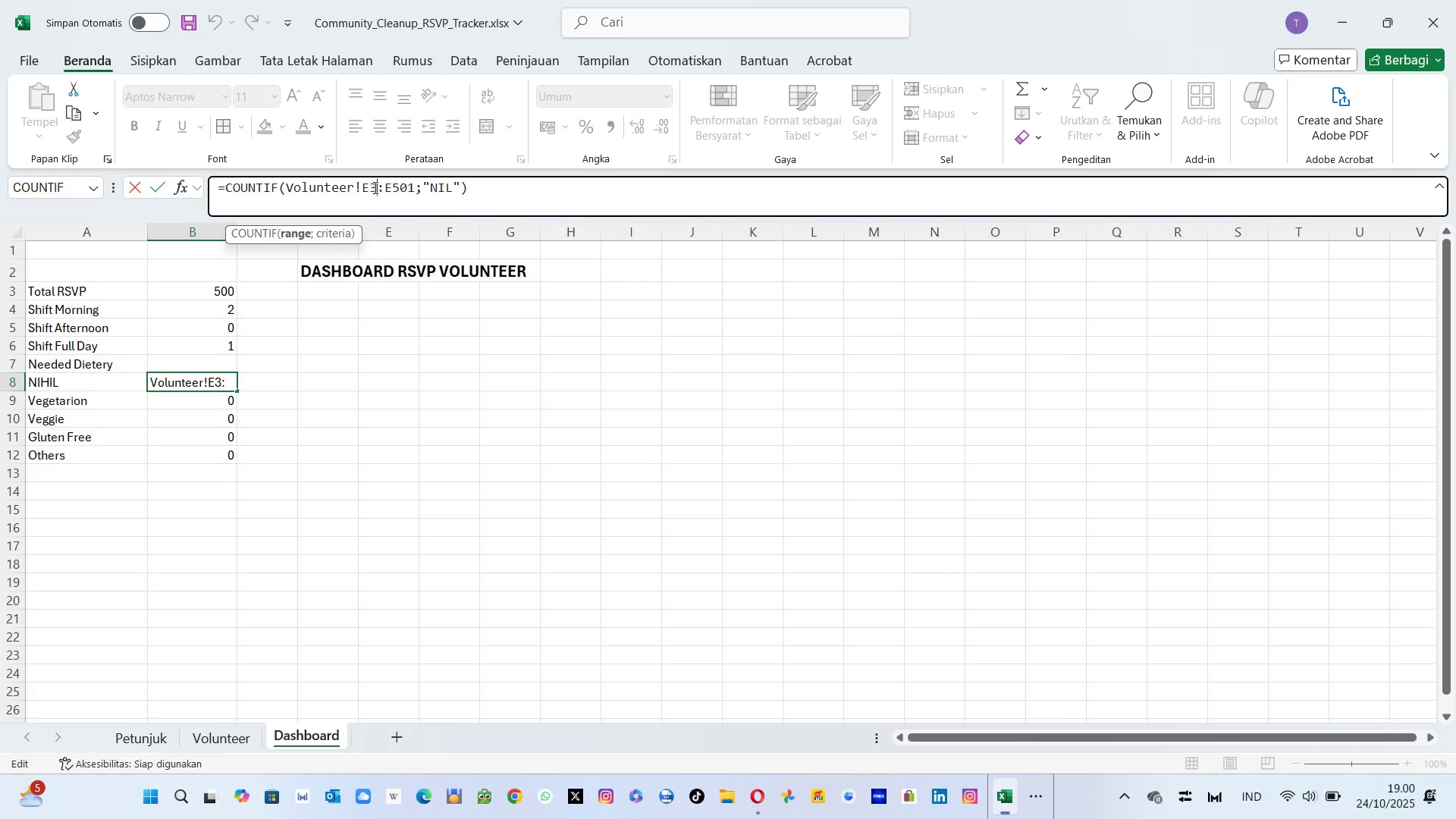 
key(Backspace)
 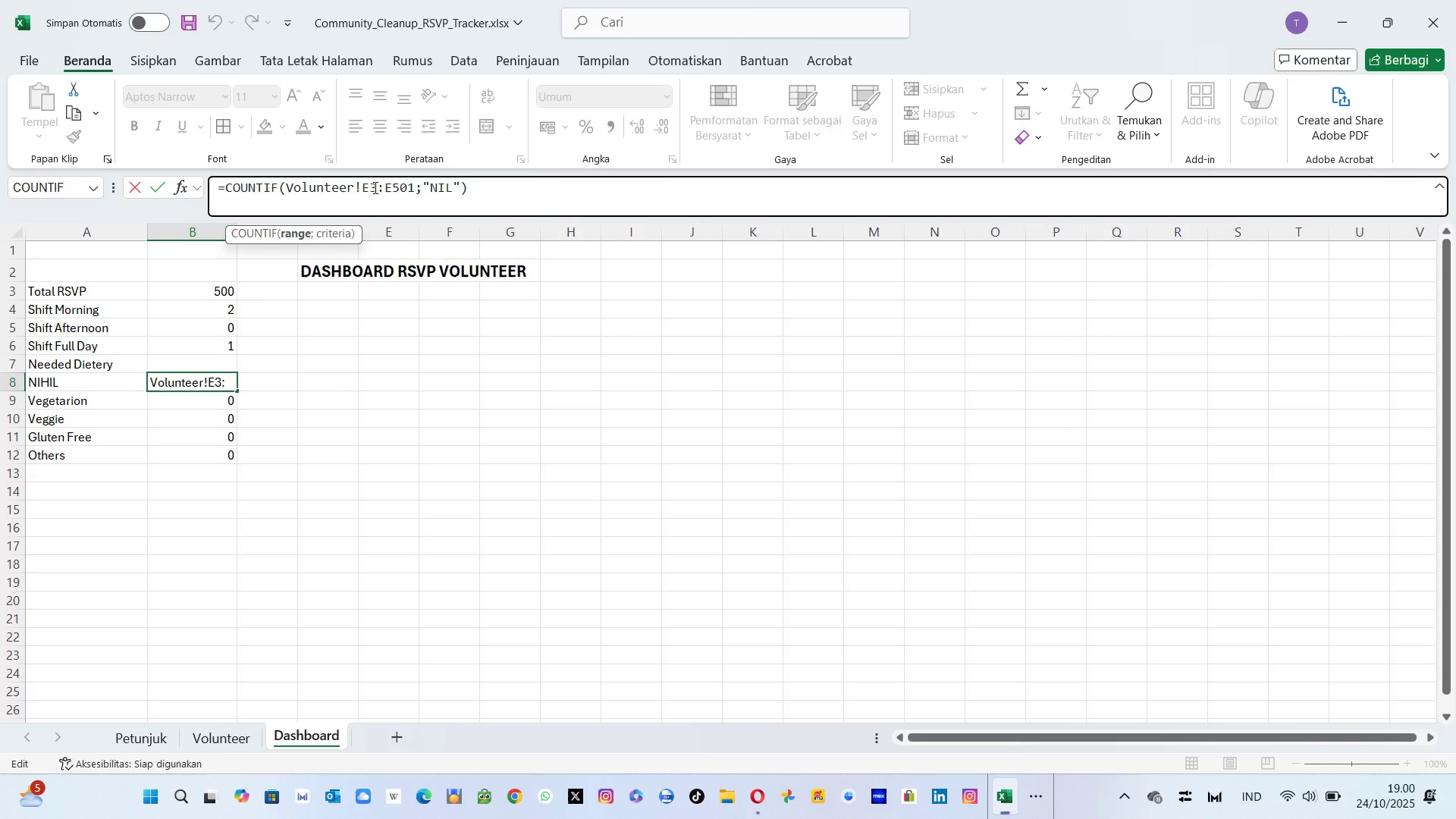 
key(2)
 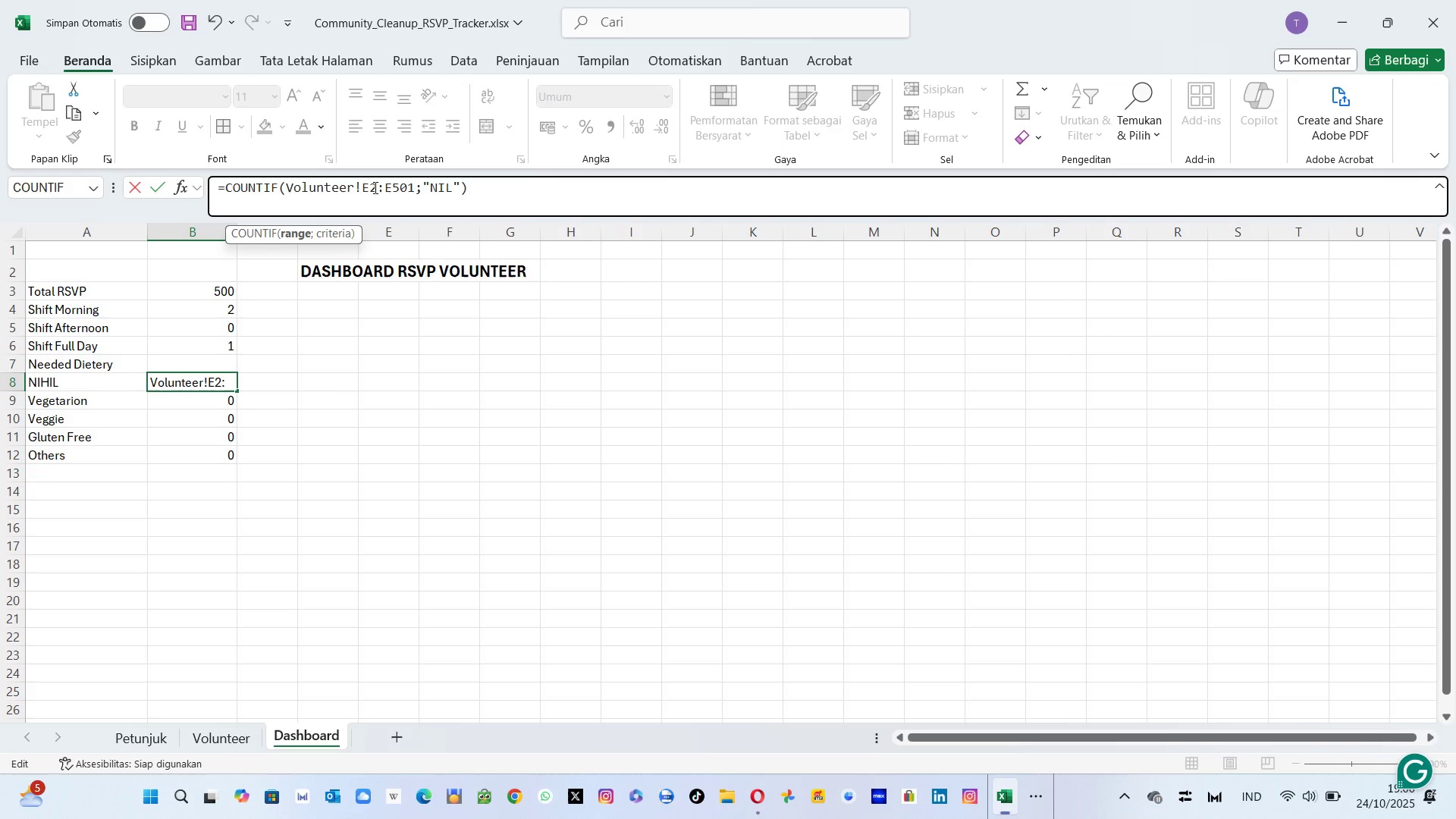 
key(Enter)
 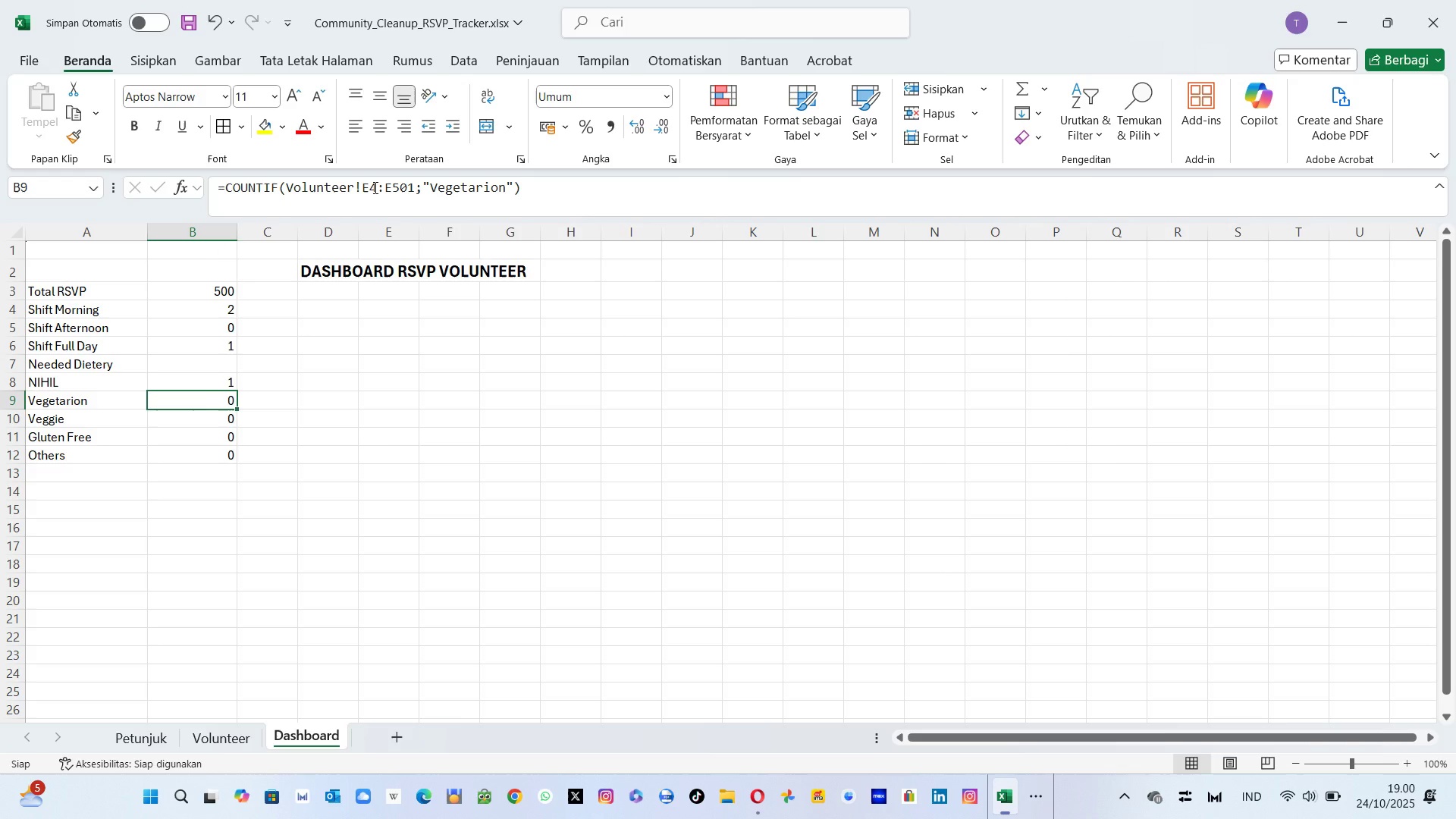 
left_click([374, 187])
 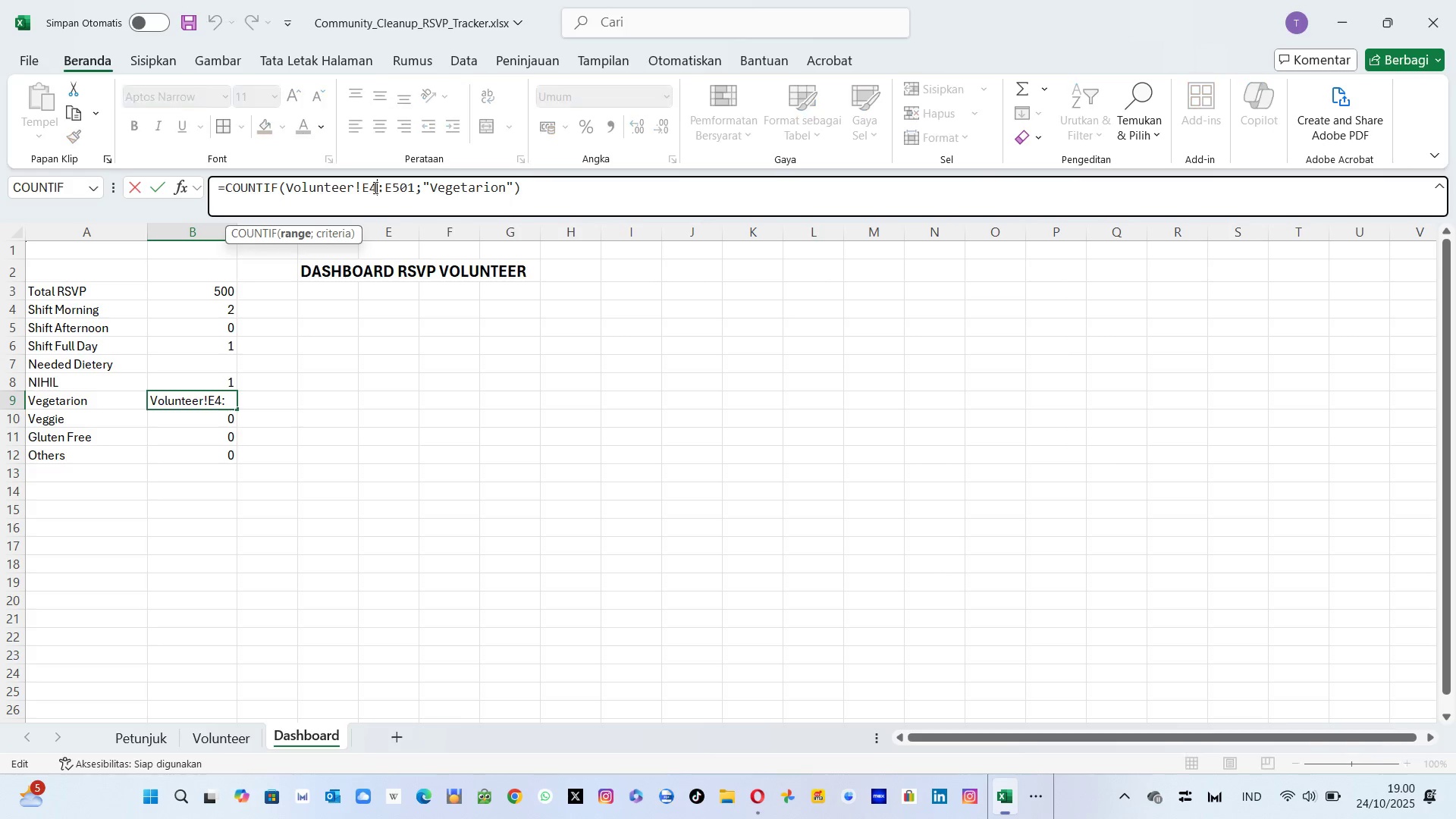 
key(Backspace)
 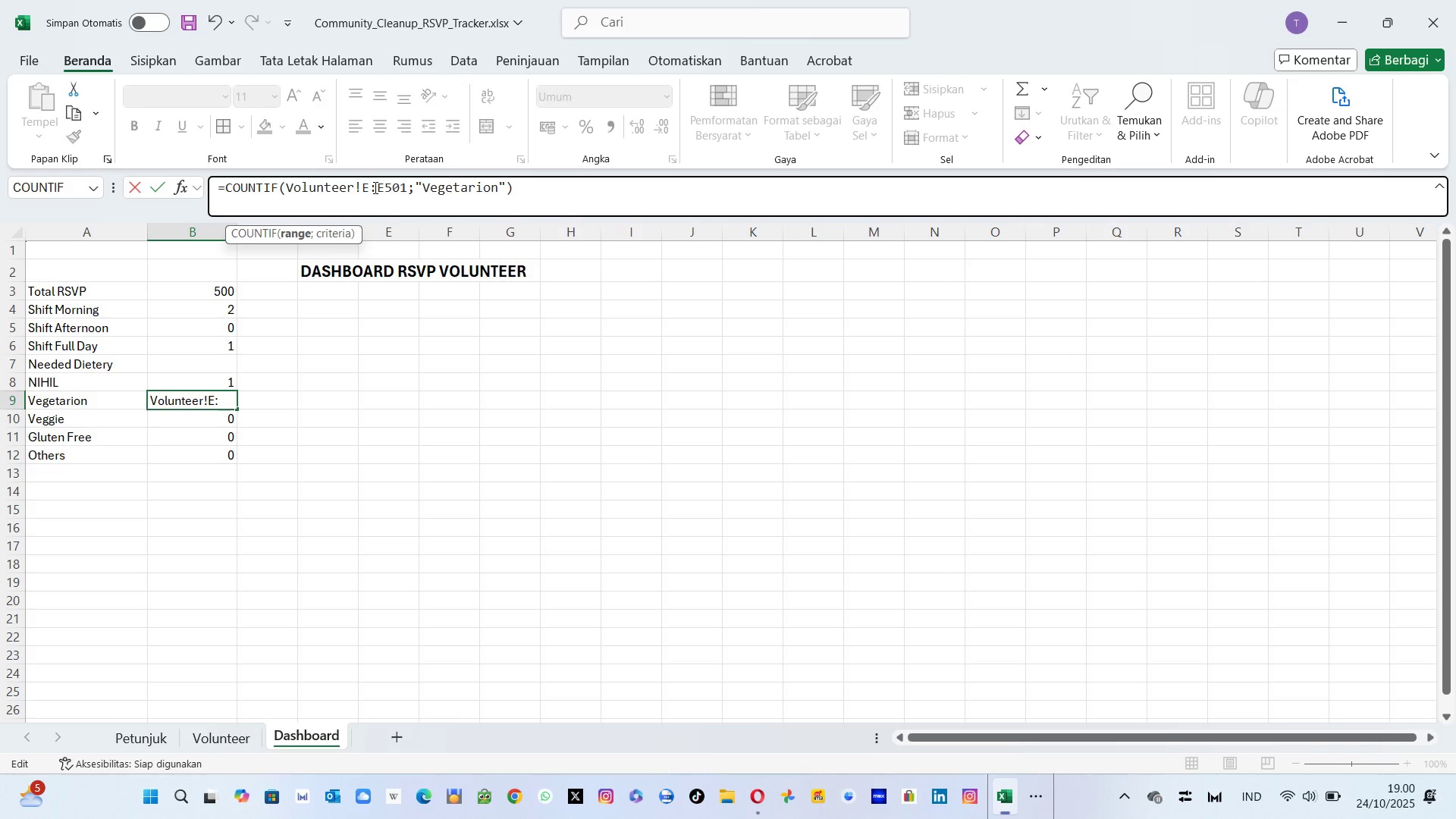 
key(3)
 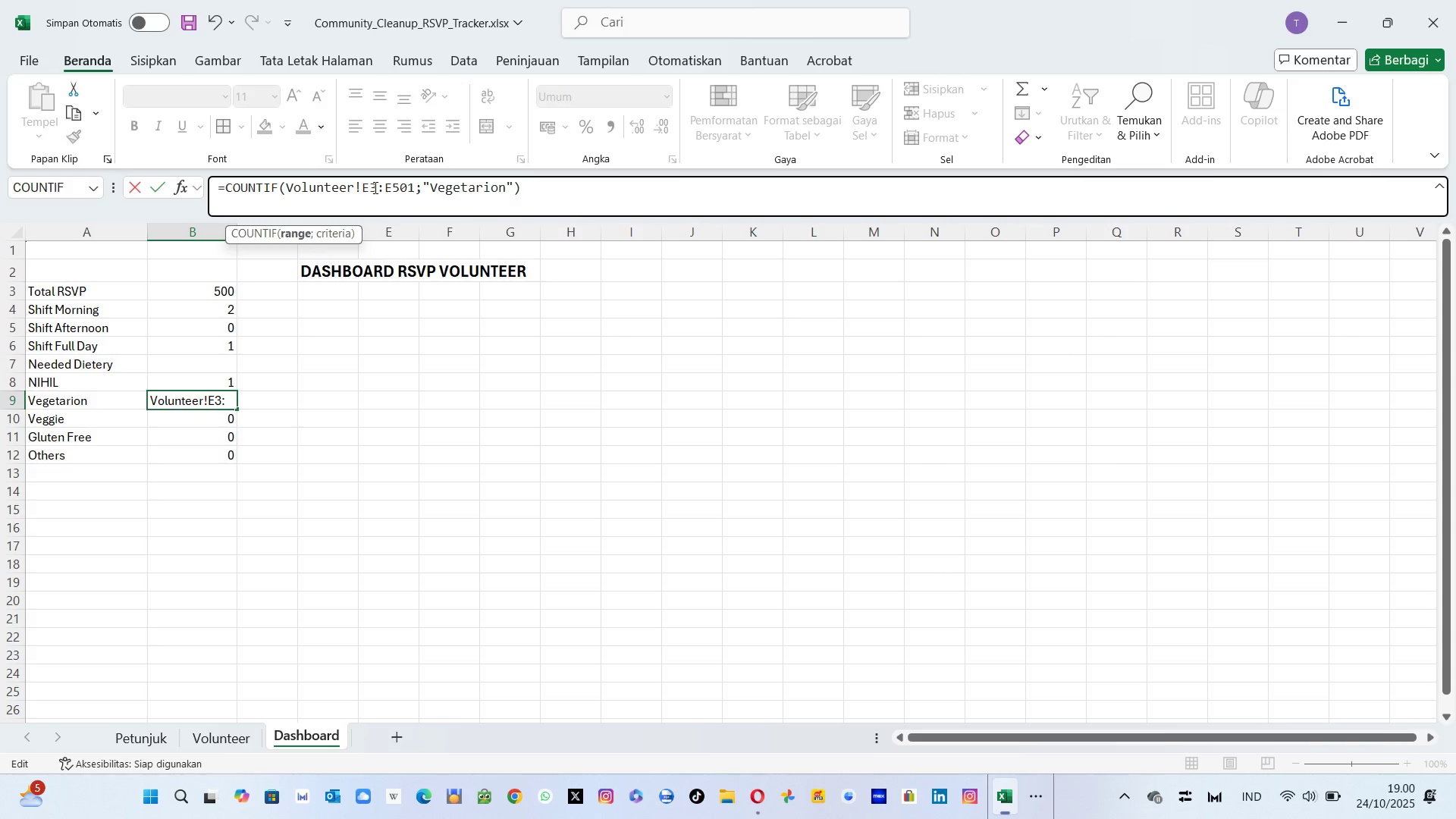 
key(Enter)
 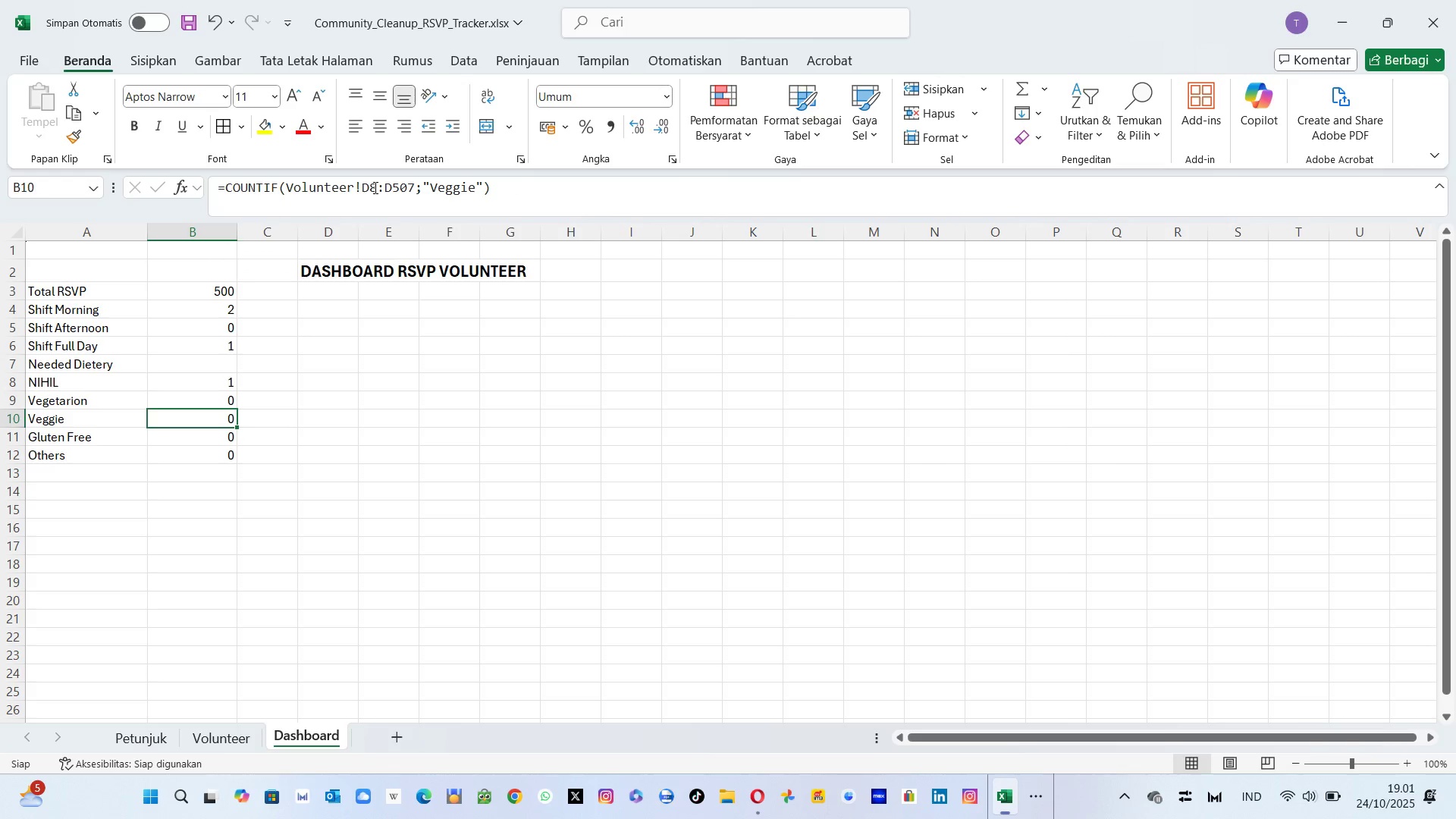 
left_click([374, 187])
 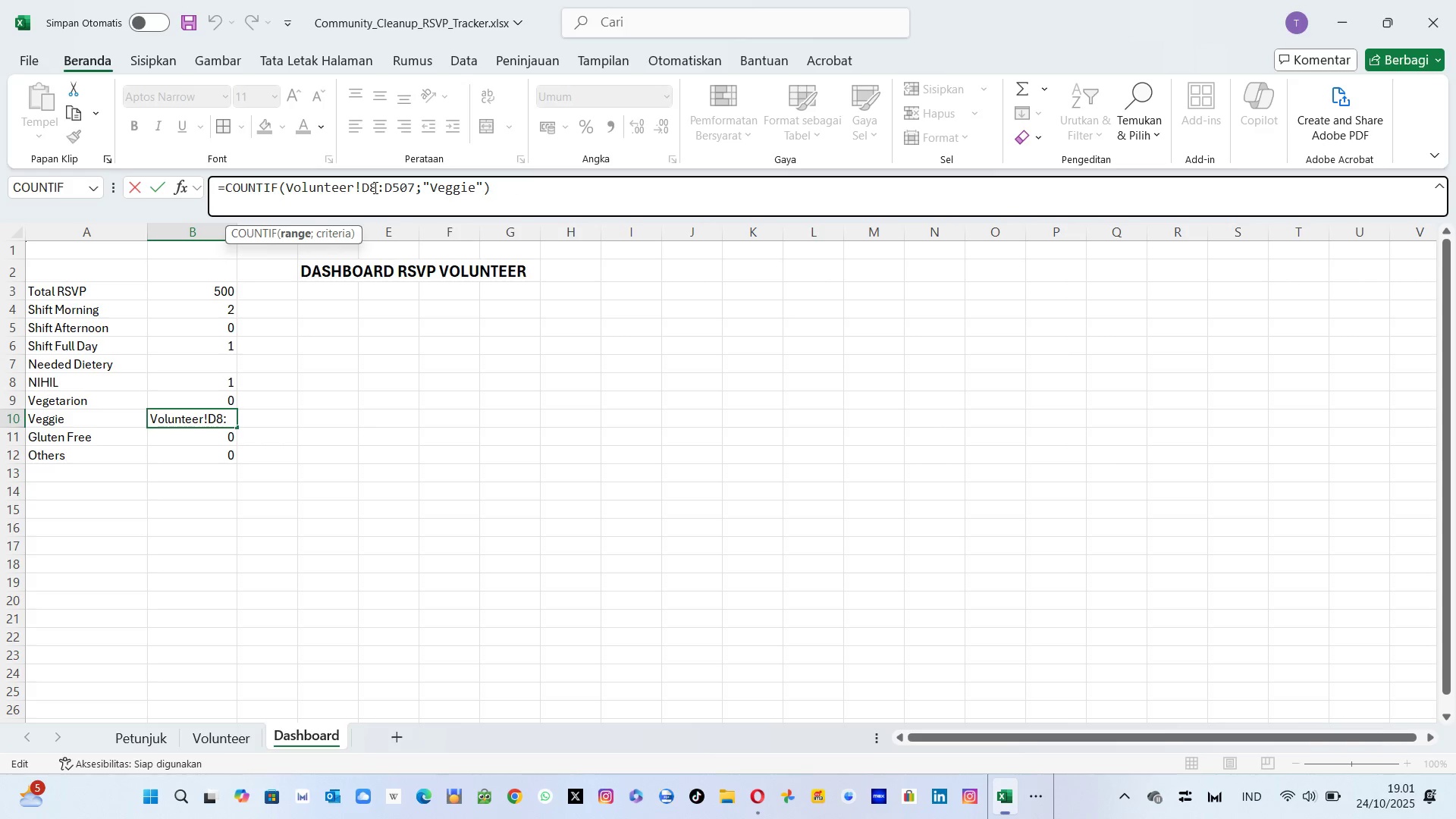 
key(Backspace)
type(E4)
key(Backspace)
type(5)
key(Backspace)
type(4)
key(Backspace)
type(3)
key(Backspace)
type(4)
 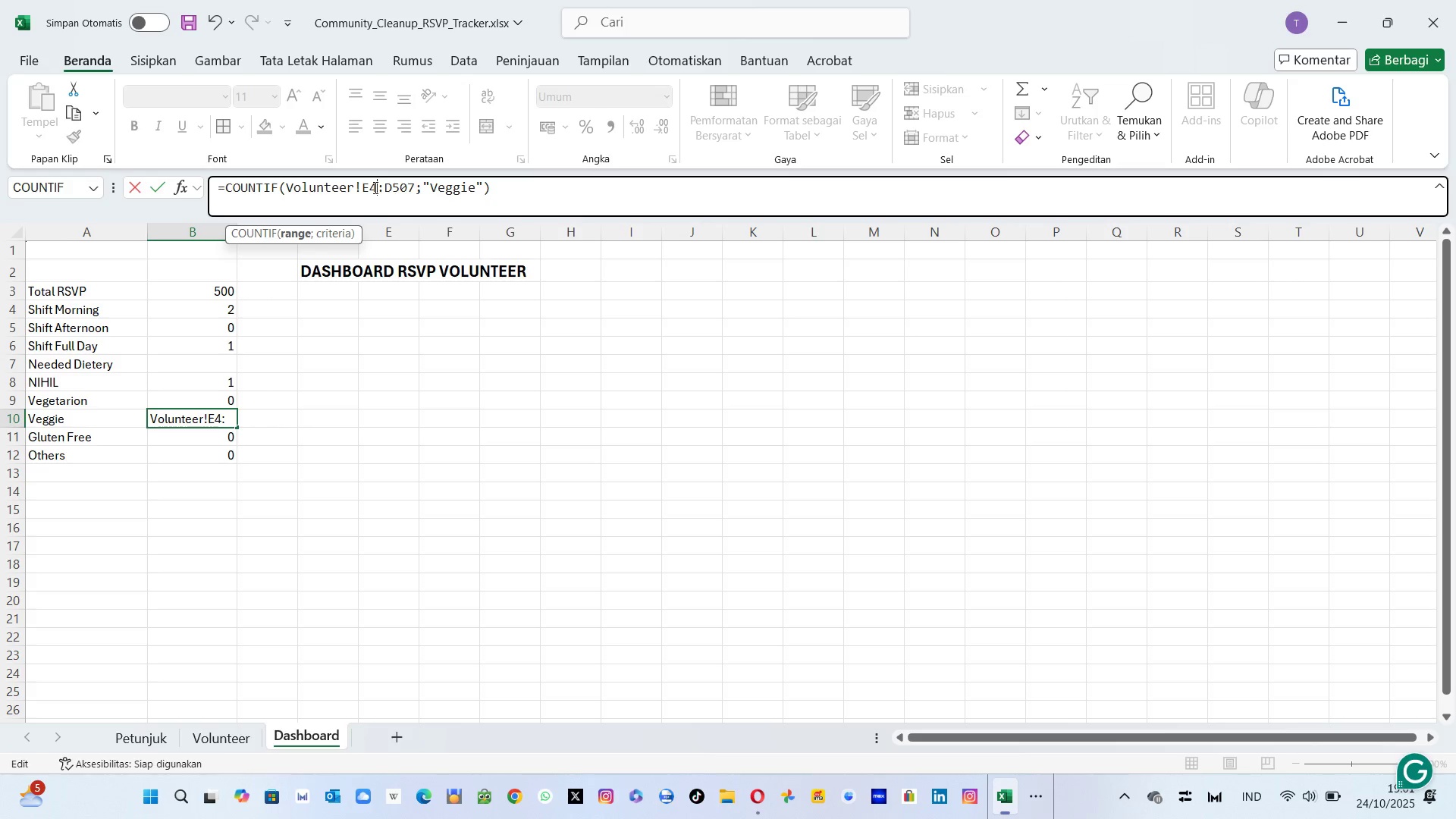 
key(ArrowRight)
 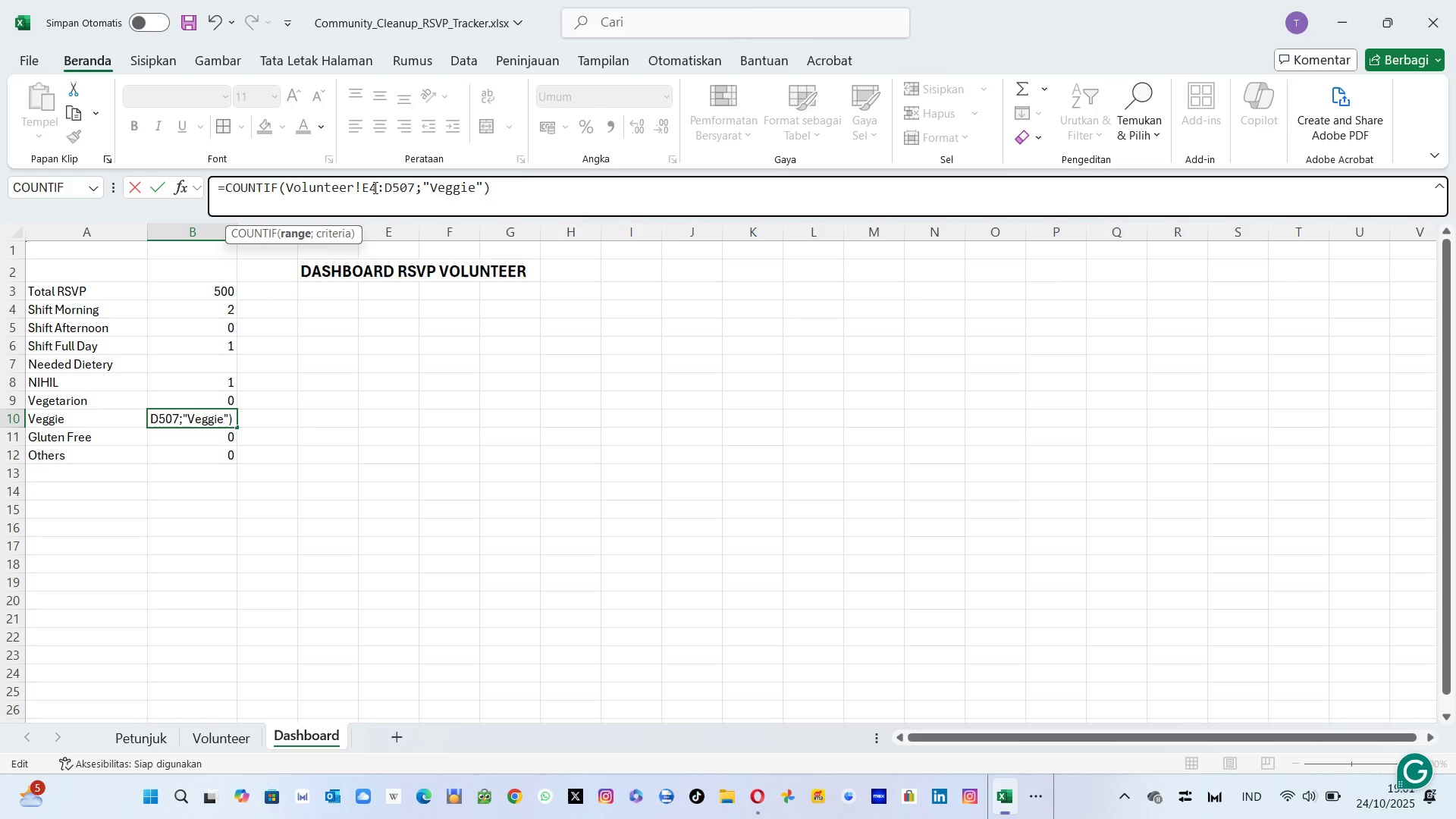 
key(ArrowRight)
 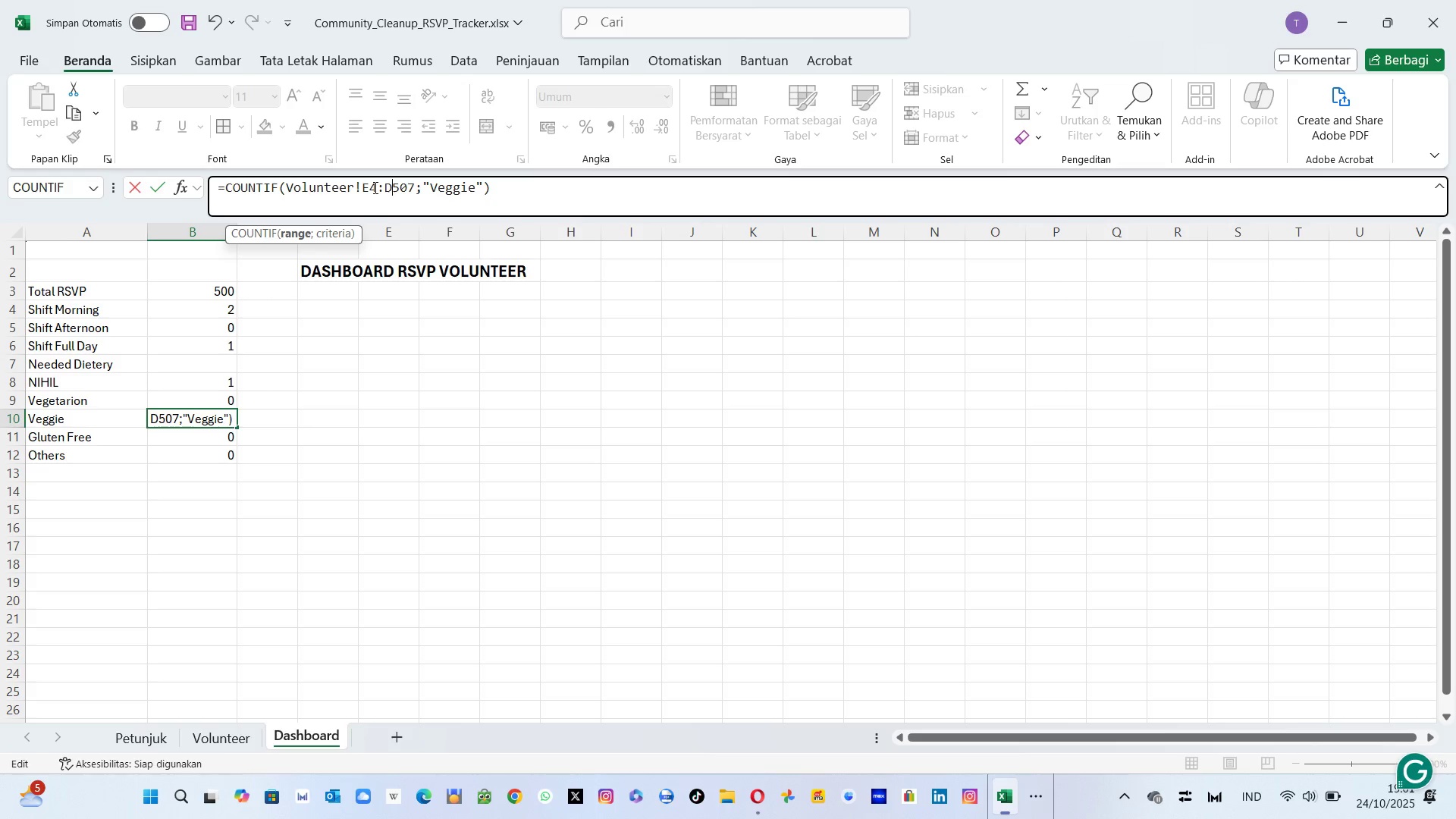 
key(Backspace)
 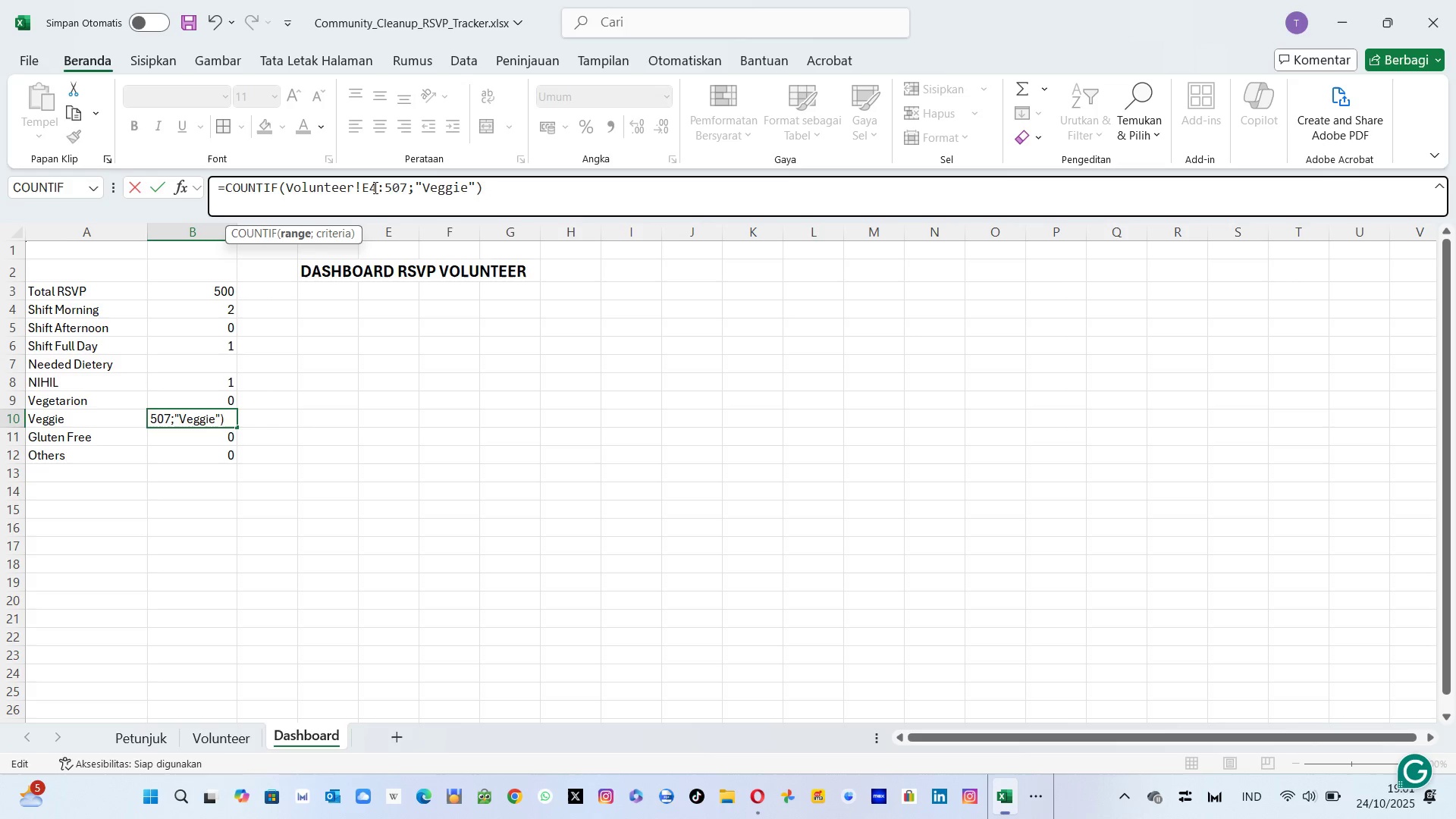 
key(Shift+ShiftLeft)
 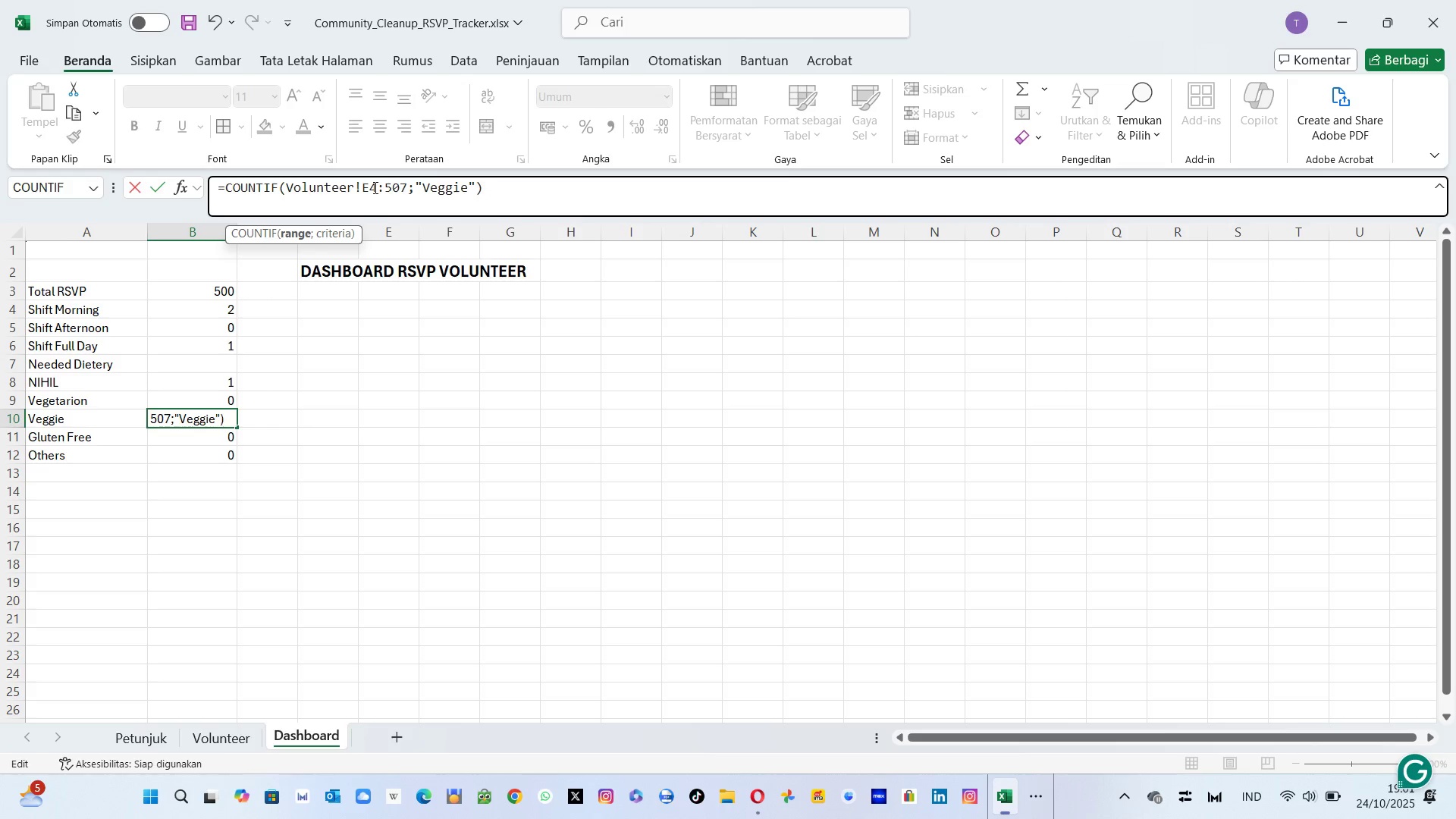 
key(Shift+E)
 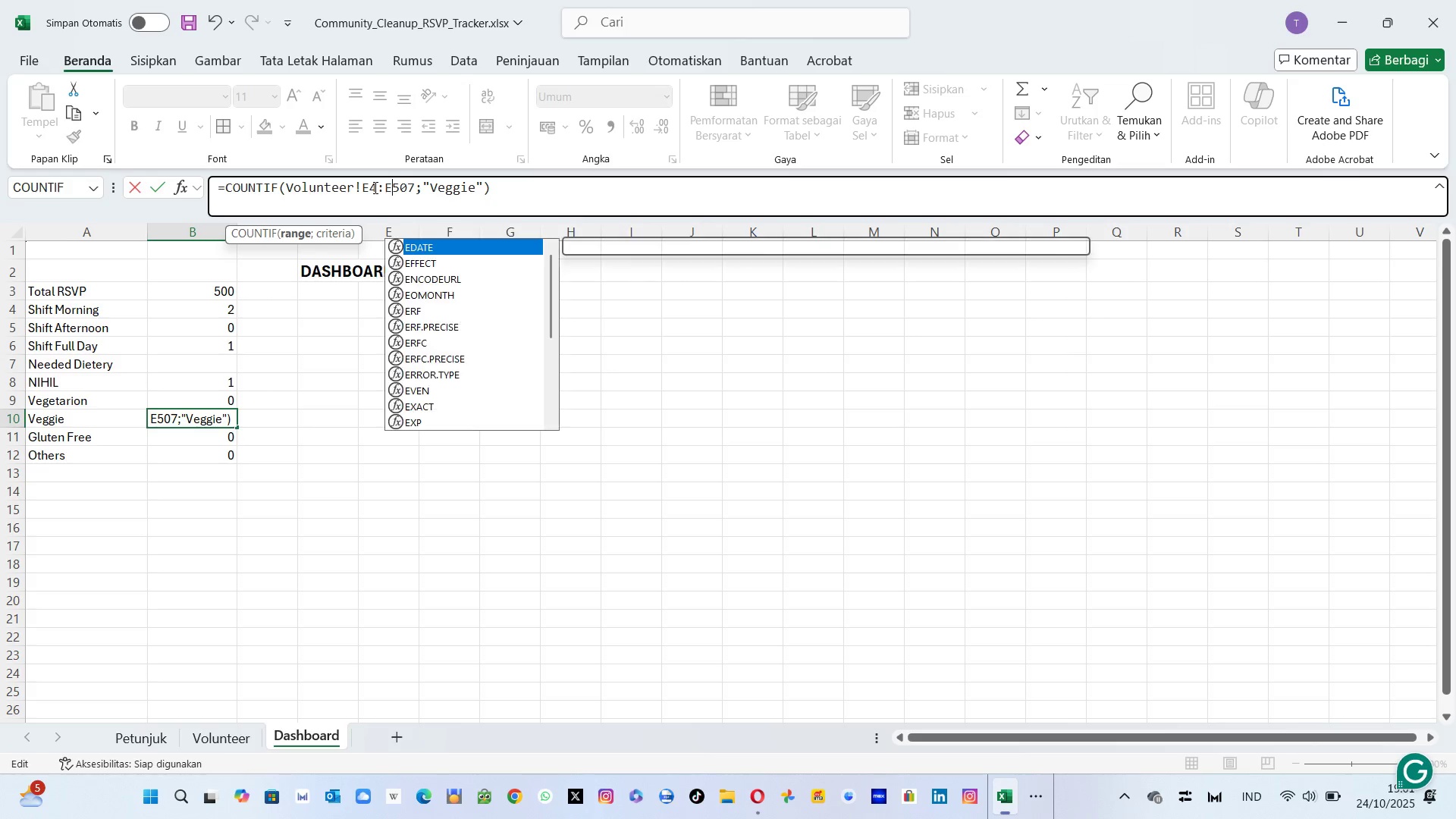 
key(ArrowRight)
 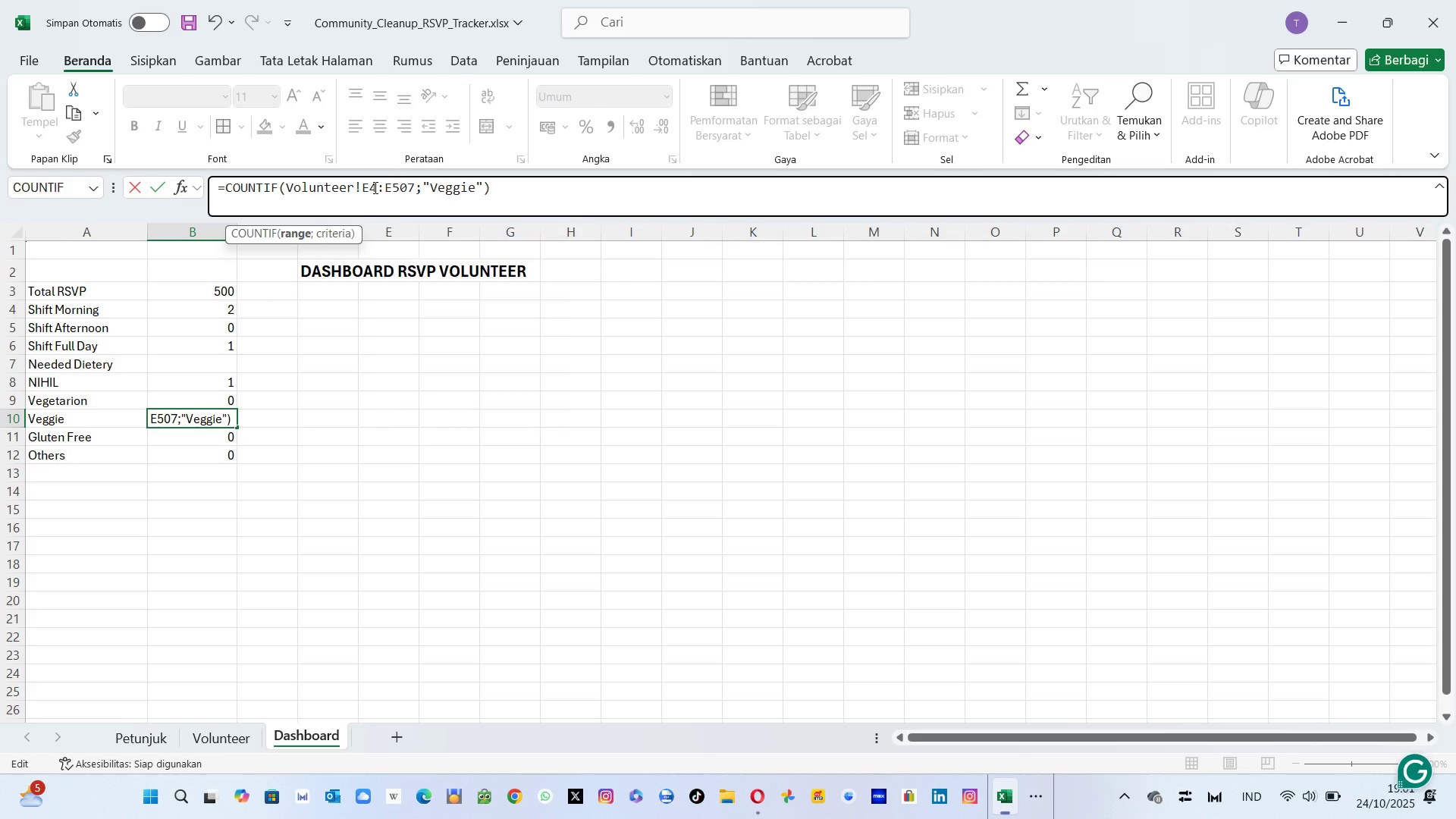 
key(ArrowRight)
 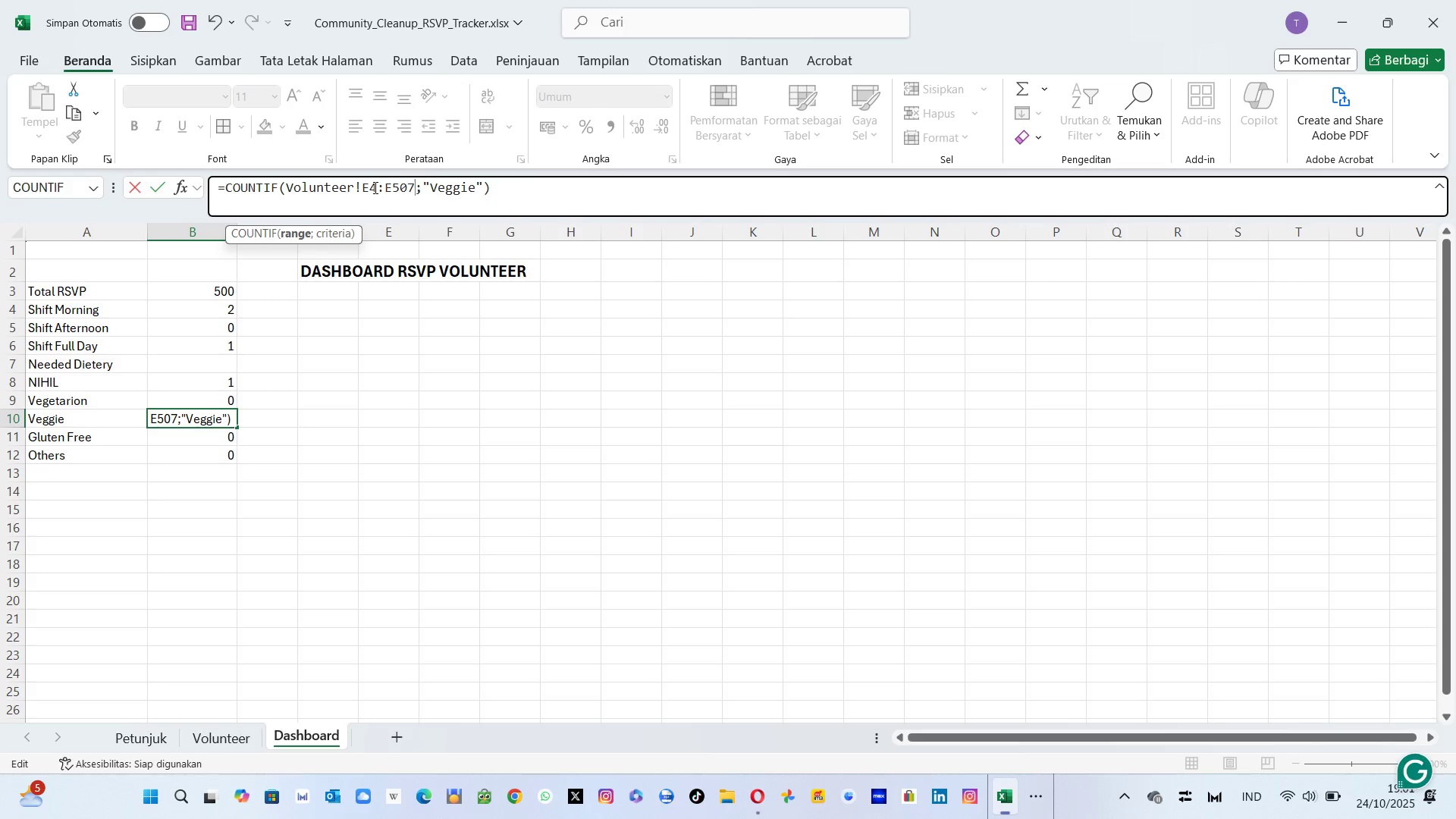 
key(ArrowRight)
 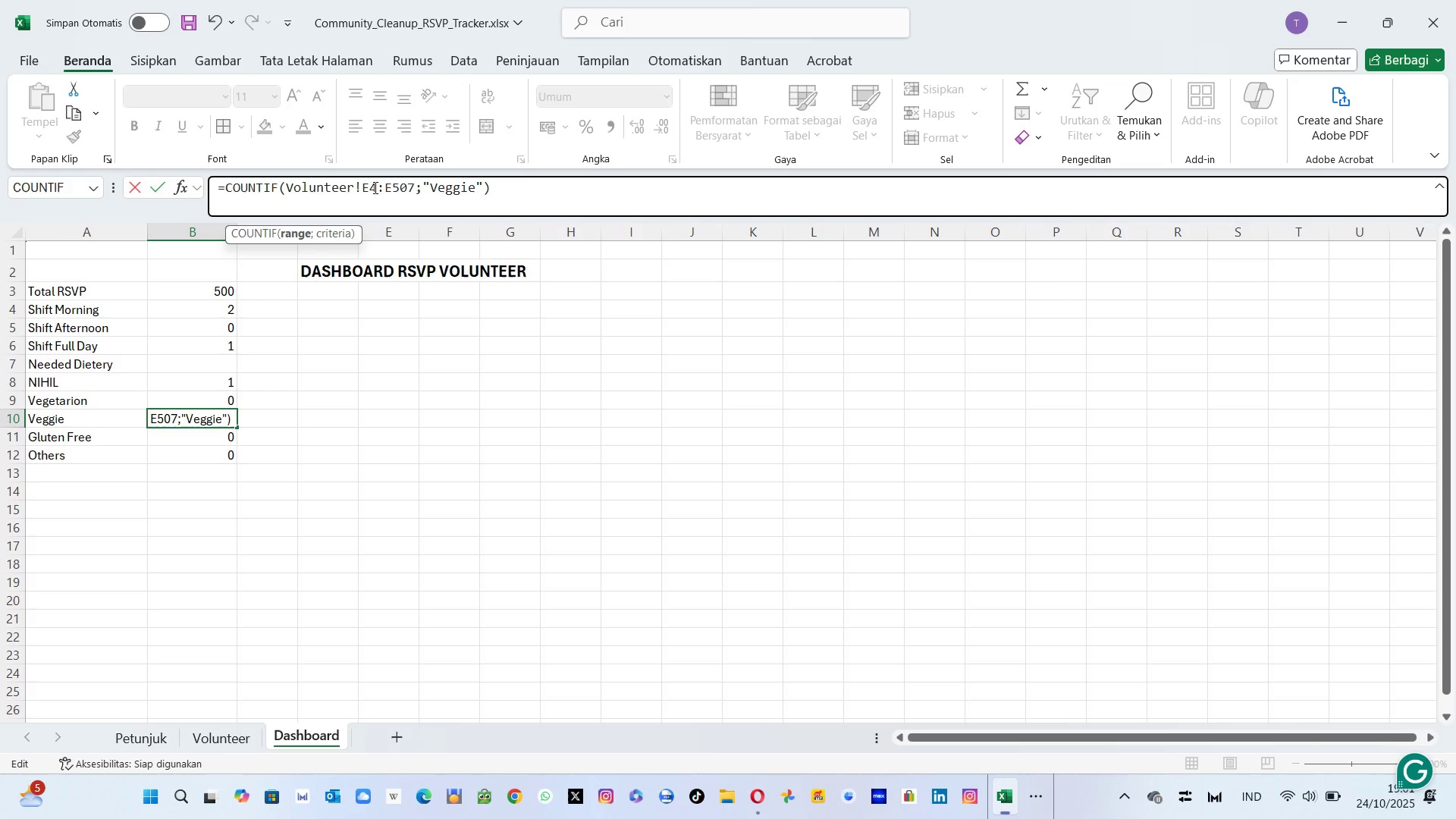 
key(Backspace)
 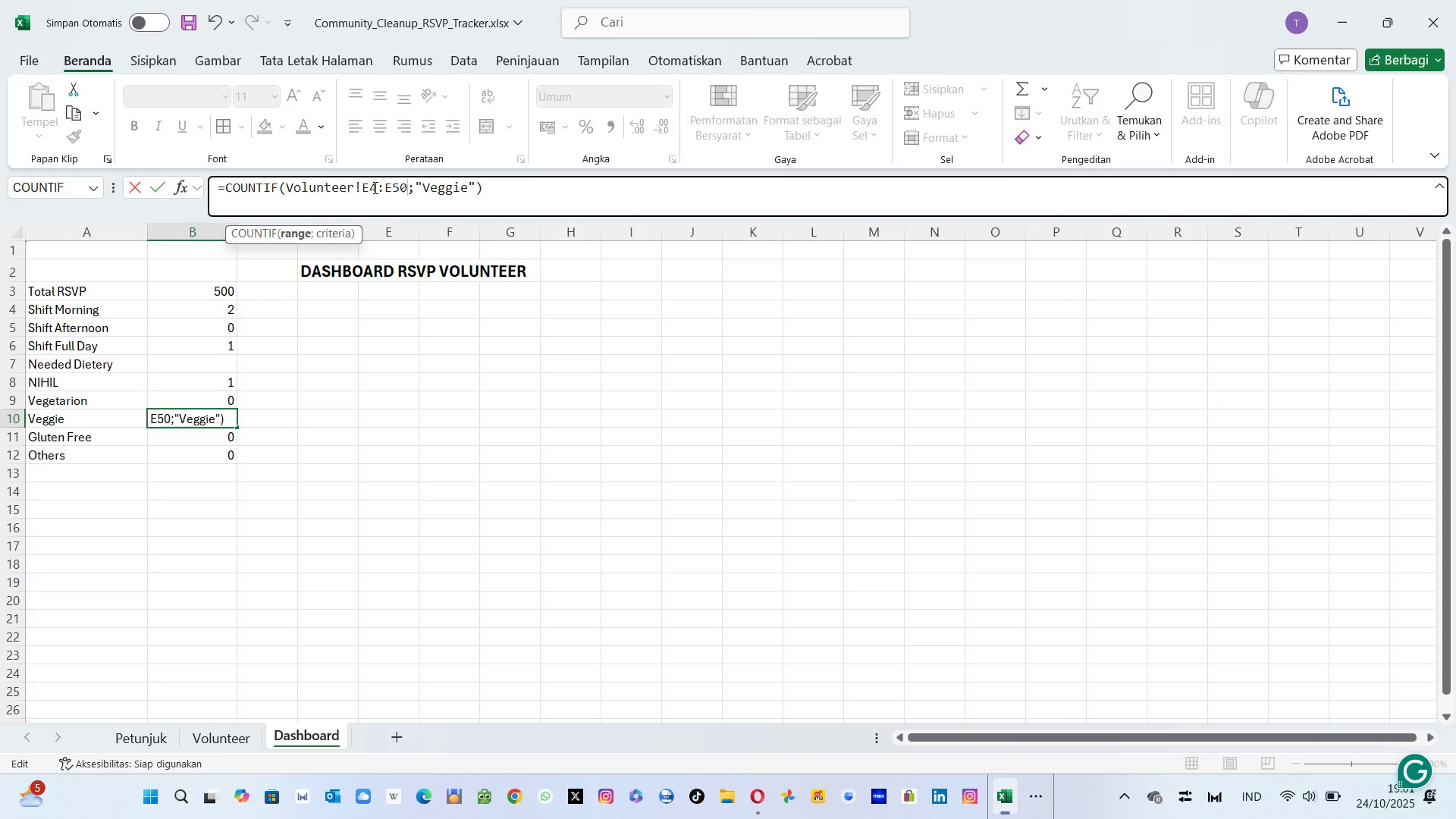 
key(1)
 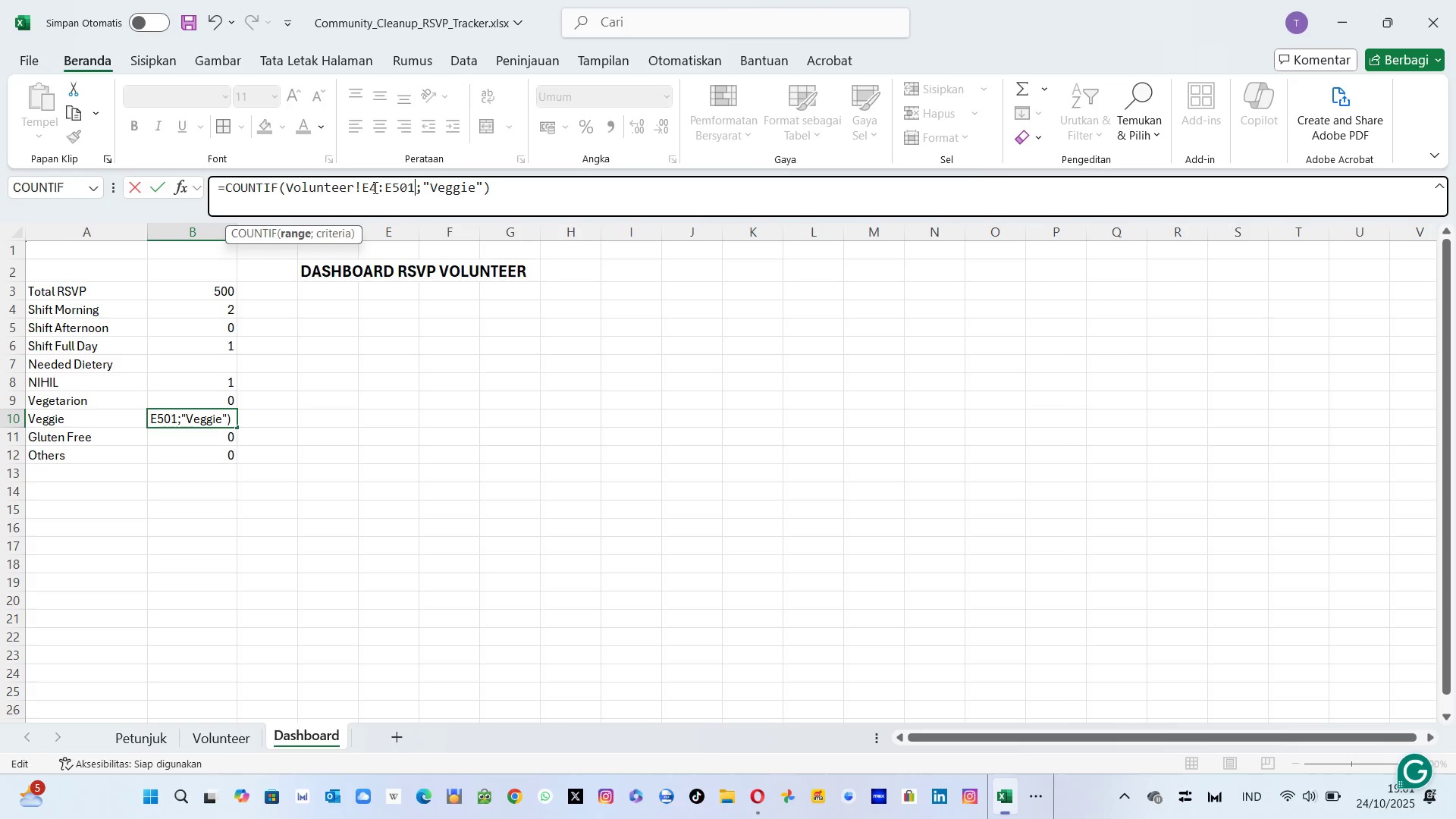 
key(Enter)
 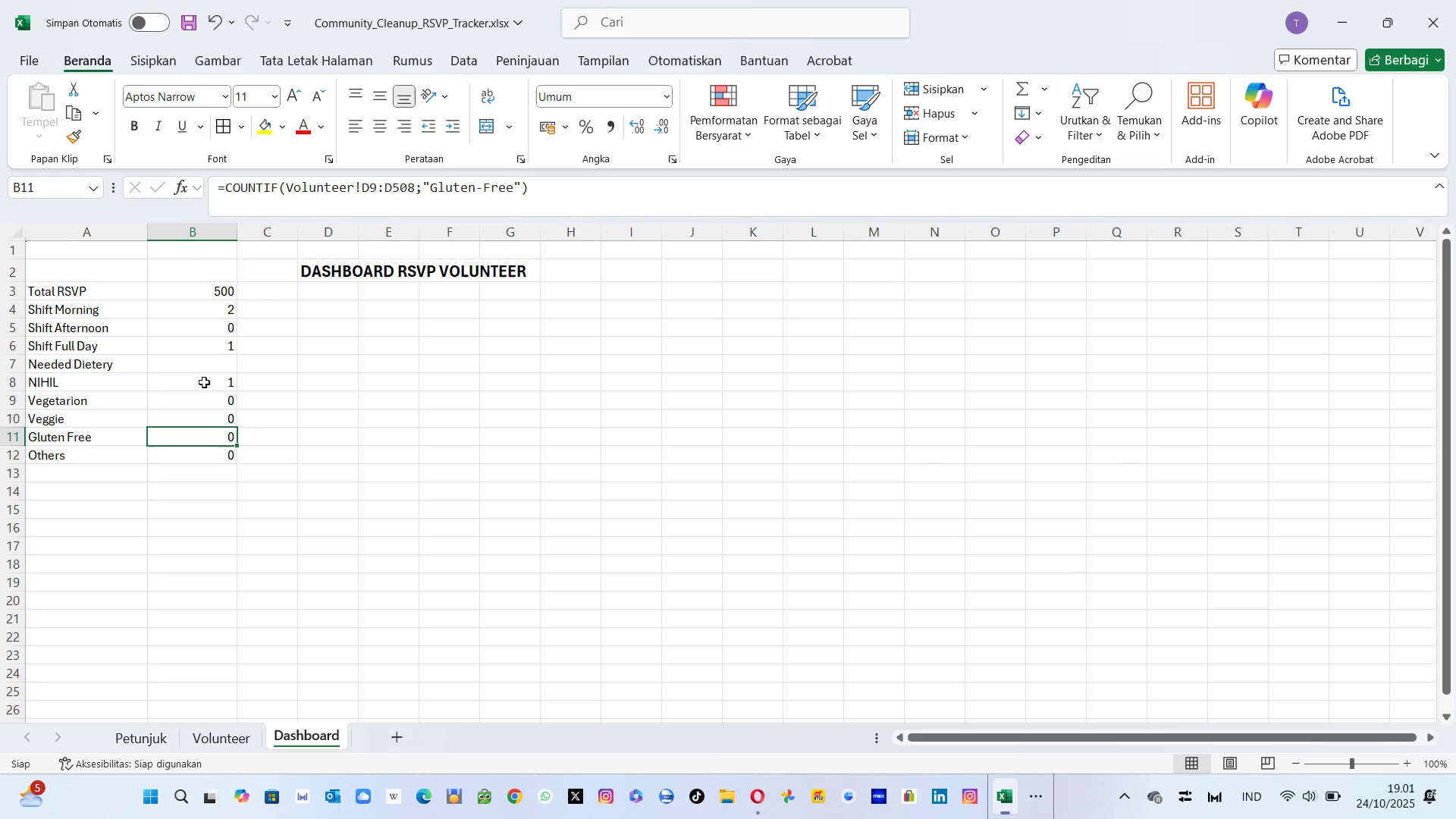 
left_click([204, 384])
 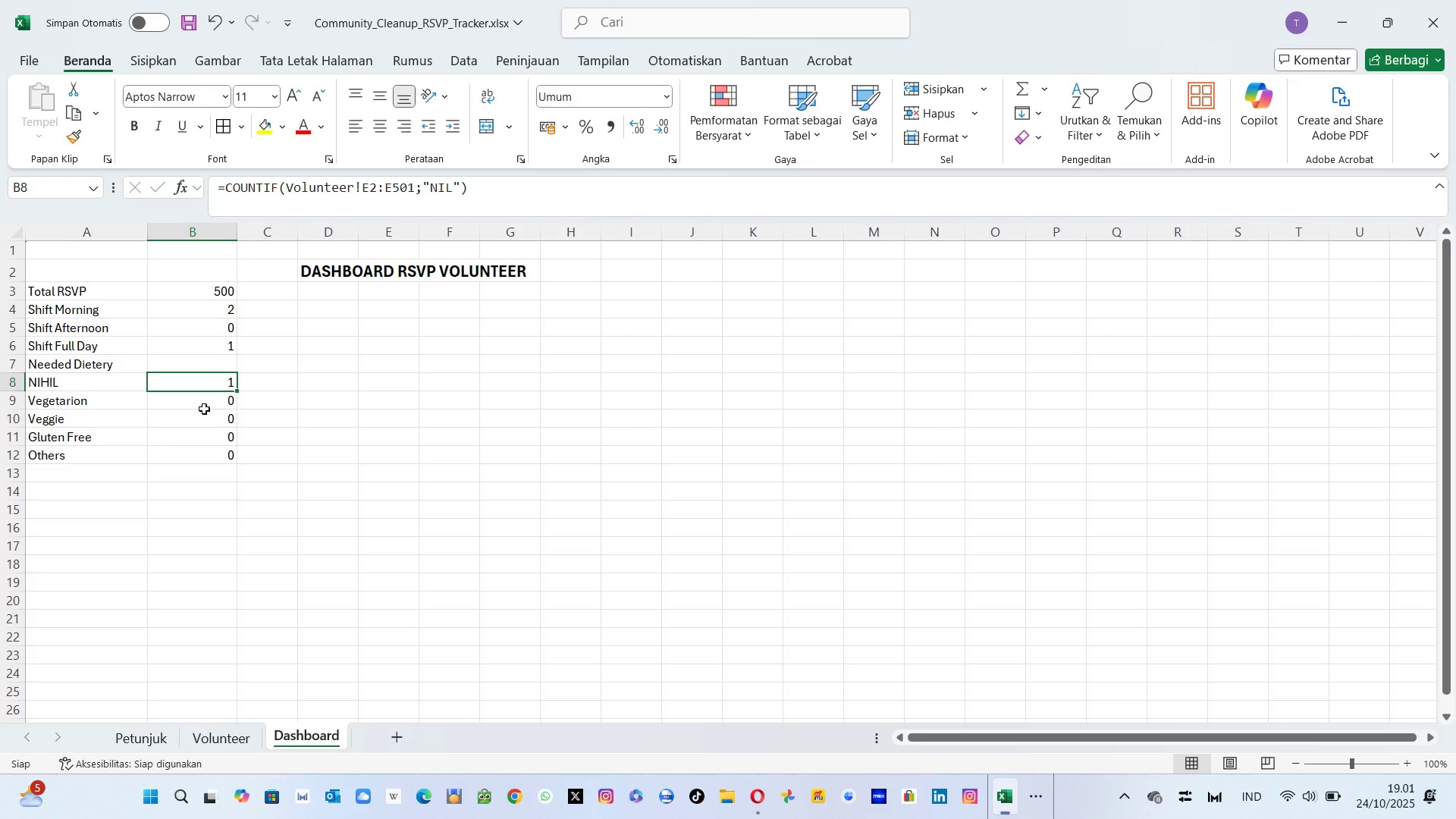 
key(ArrowDown)
 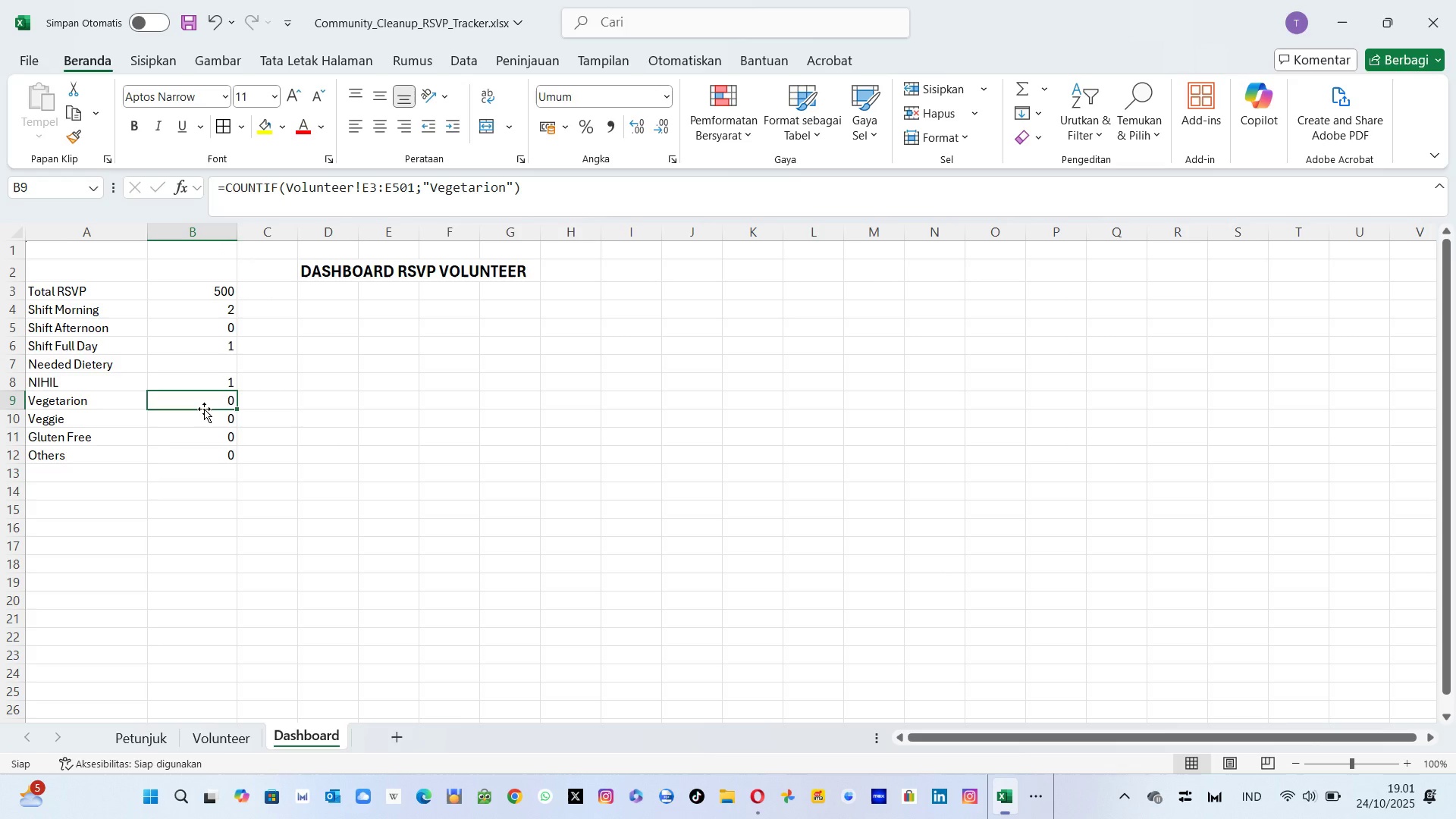 
key(ArrowUp)
 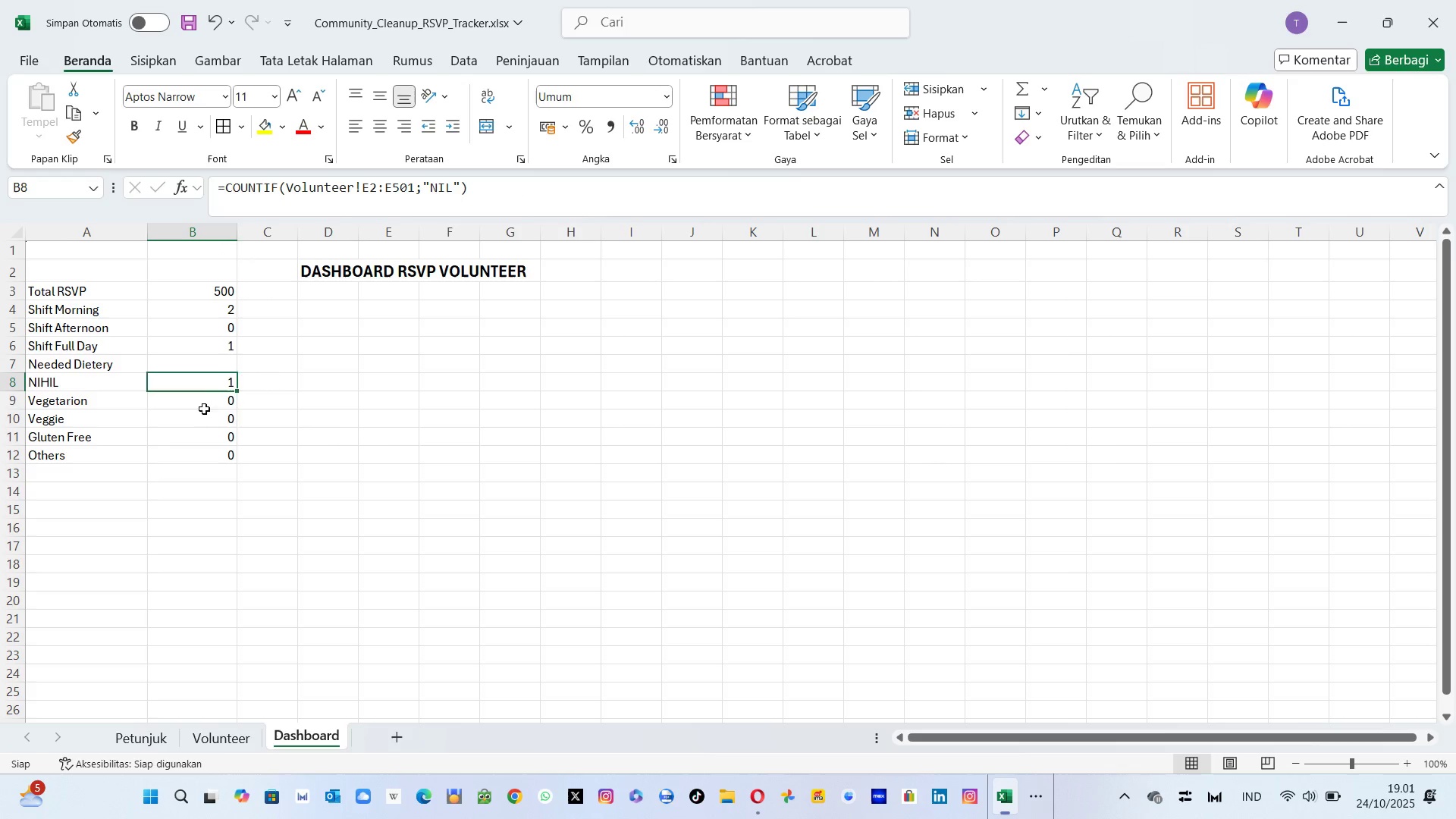 
key(ArrowDown)
 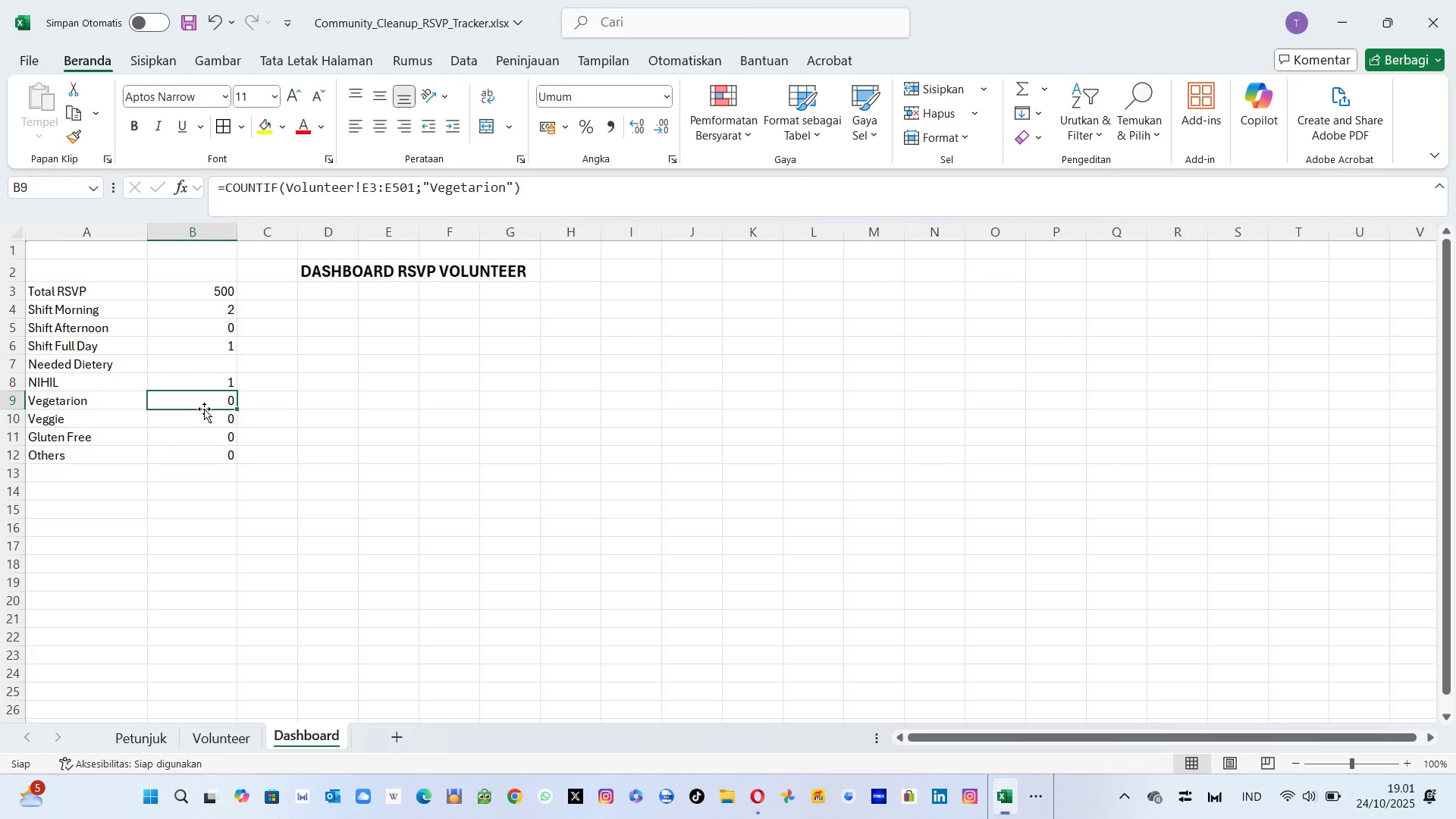 
key(ArrowDown)
 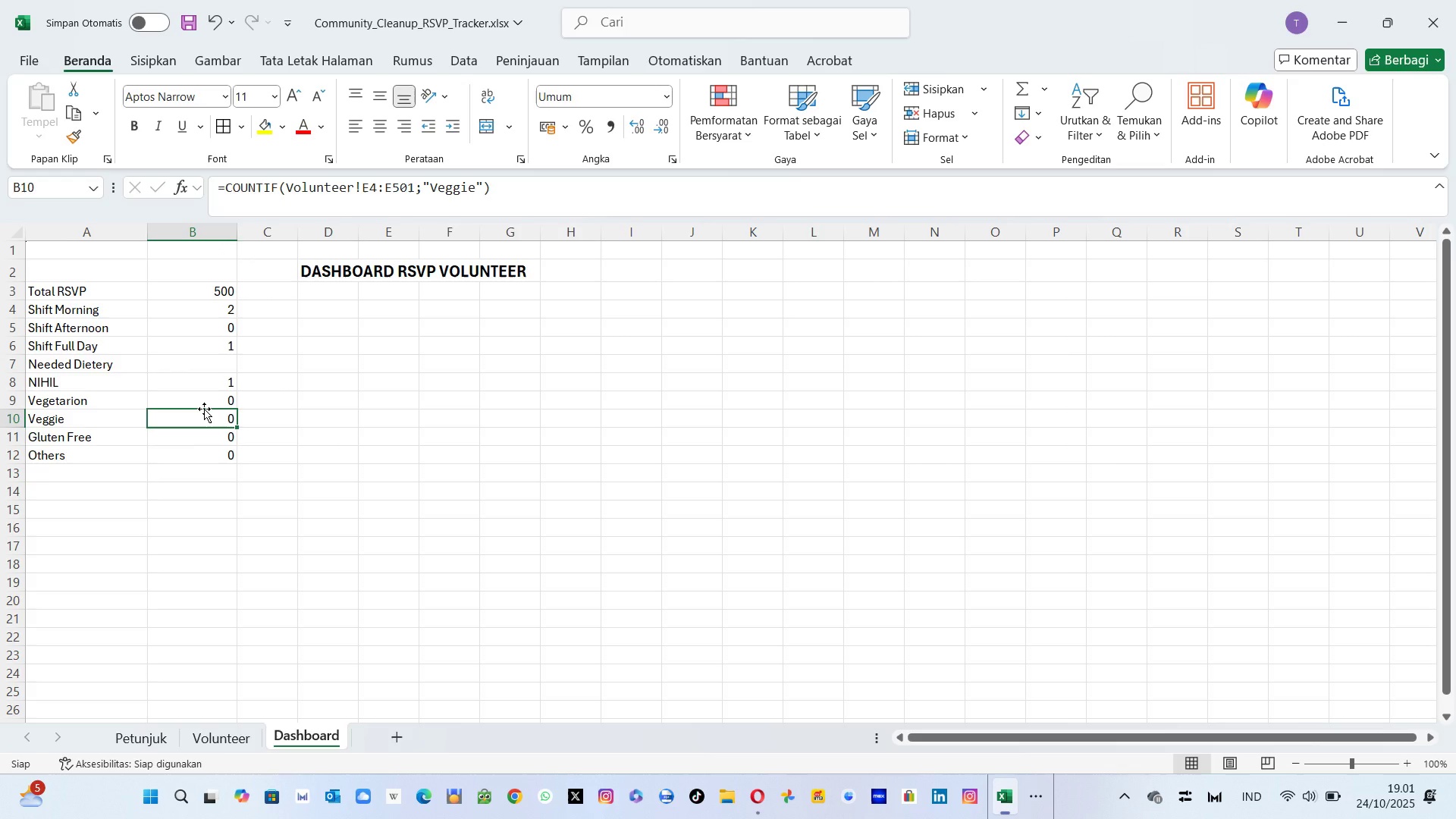 
key(ArrowDown)
 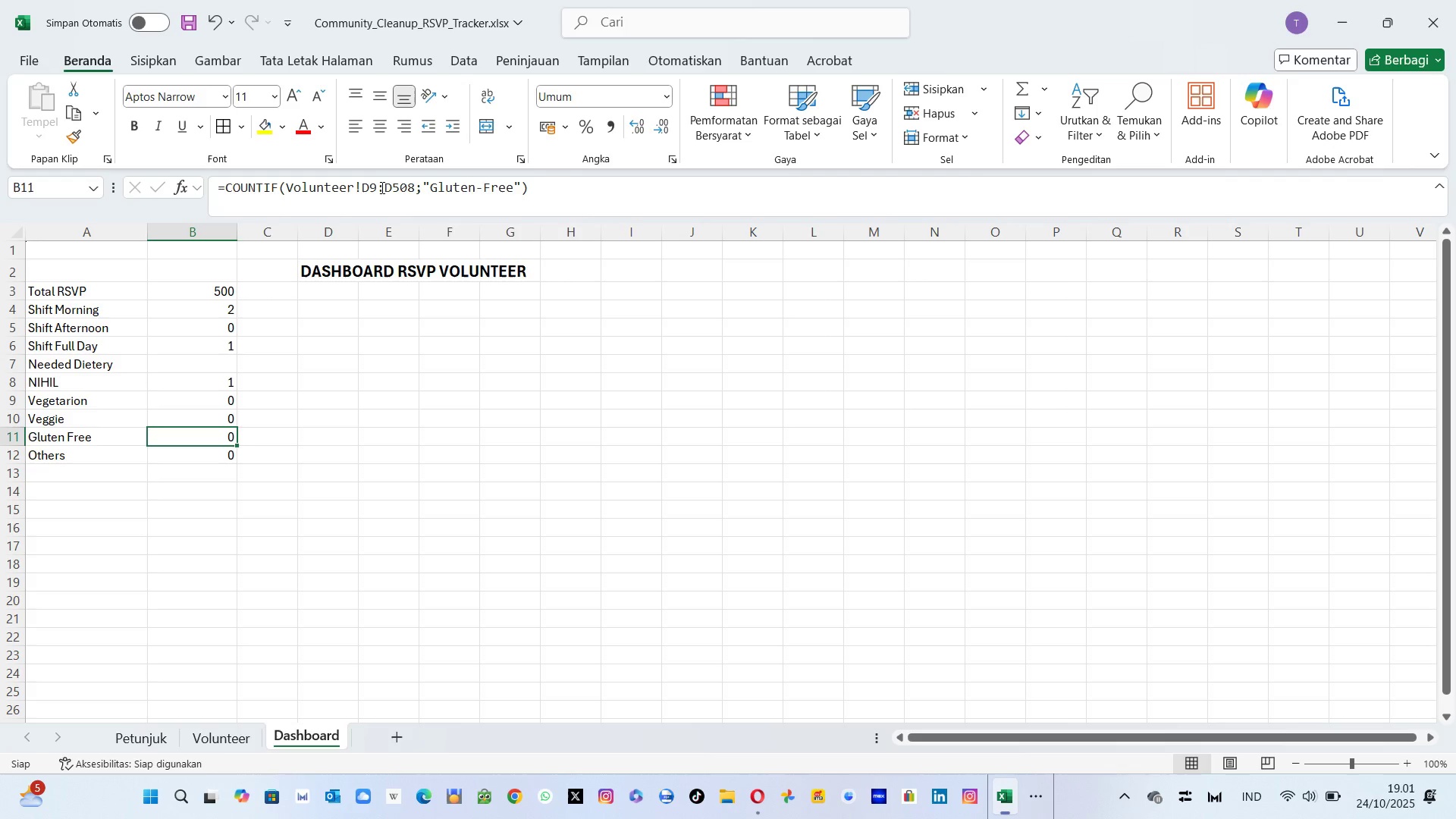 
left_click([375, 190])
 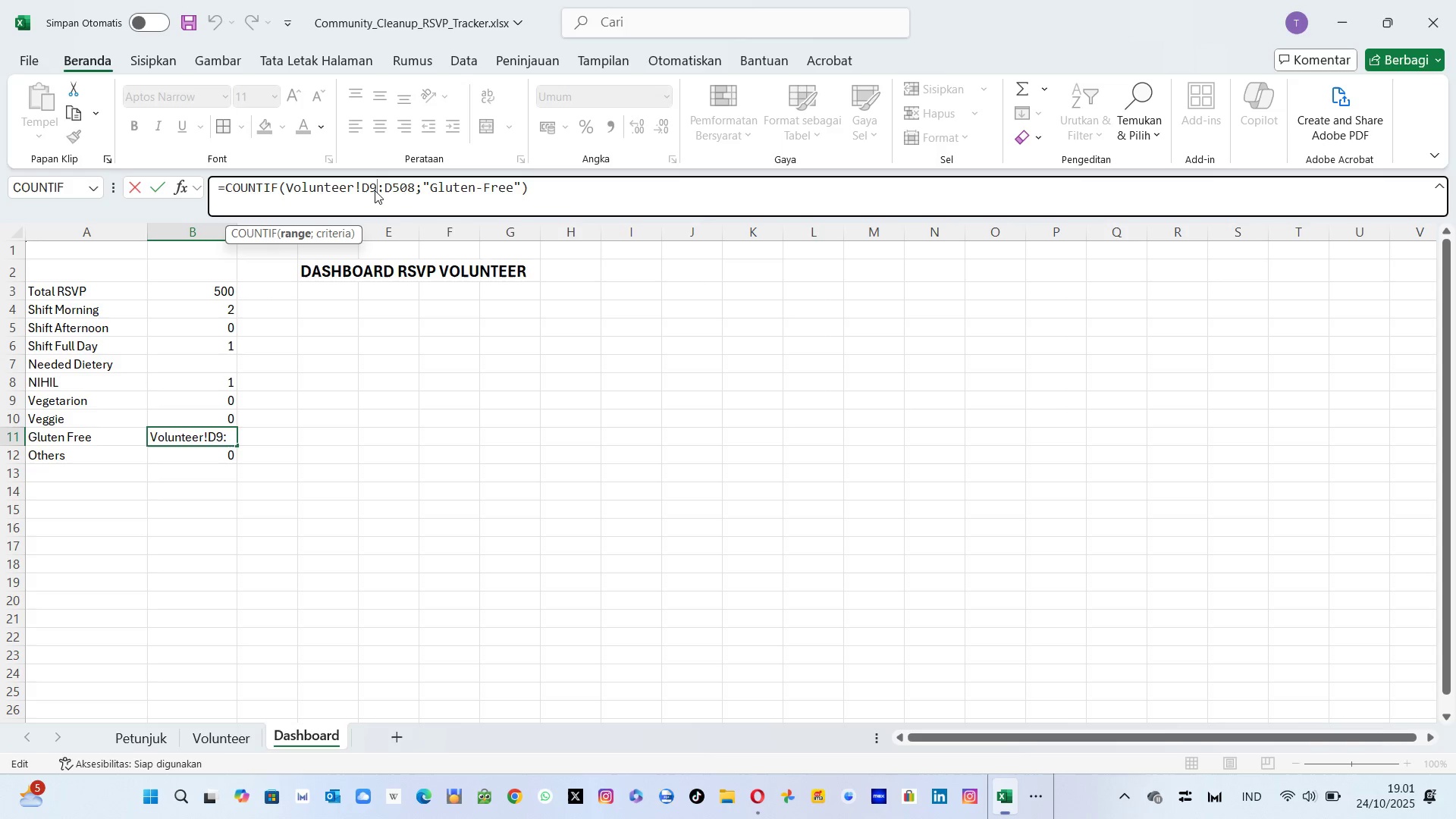 
type(\\)
key(Backspace)
key(Backspace)
key(Backspace)
key(Backspace)
type(E5)
 